 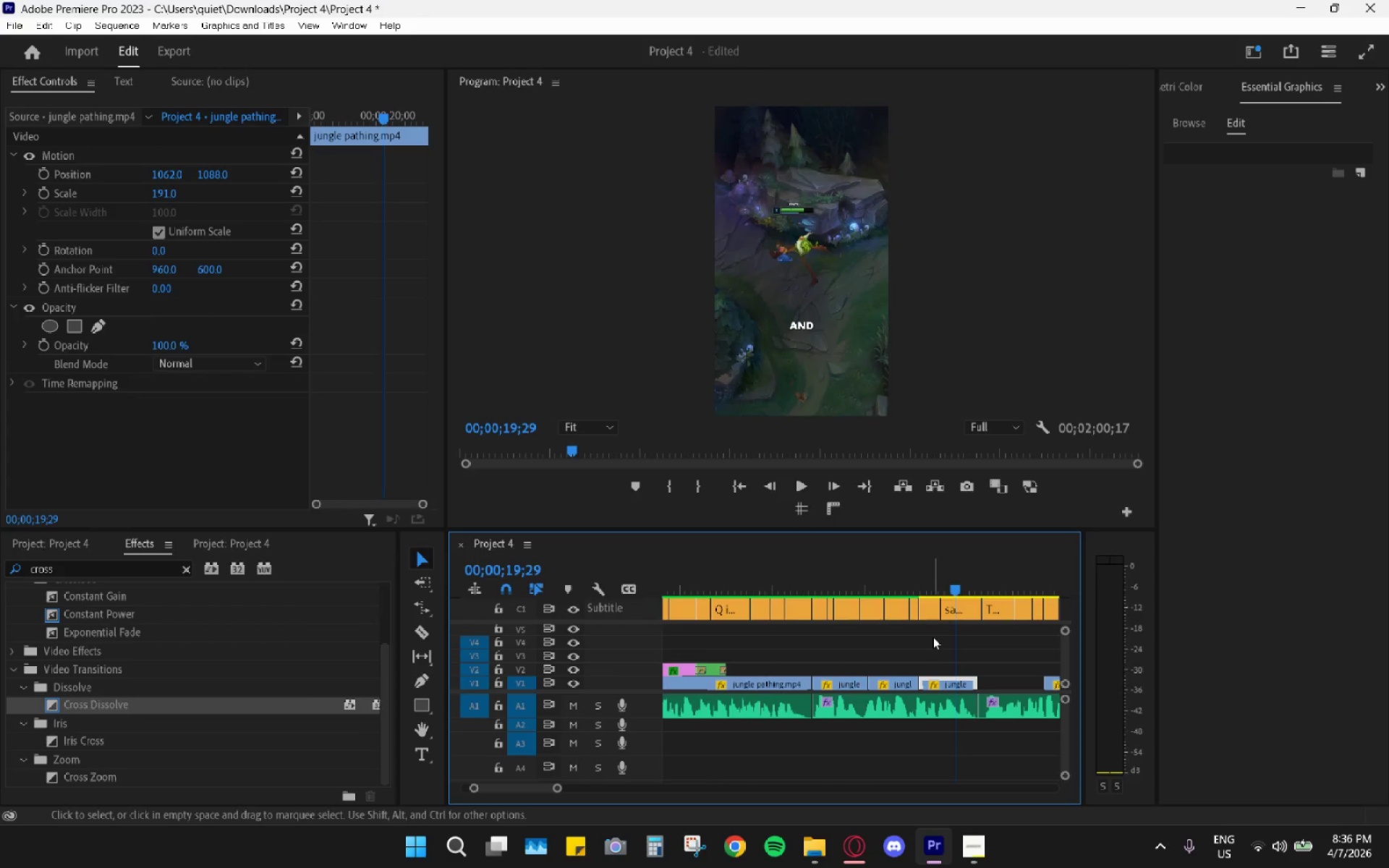 
left_click_drag(start_coordinate=[861, 577], to_coordinate=[957, 650])
 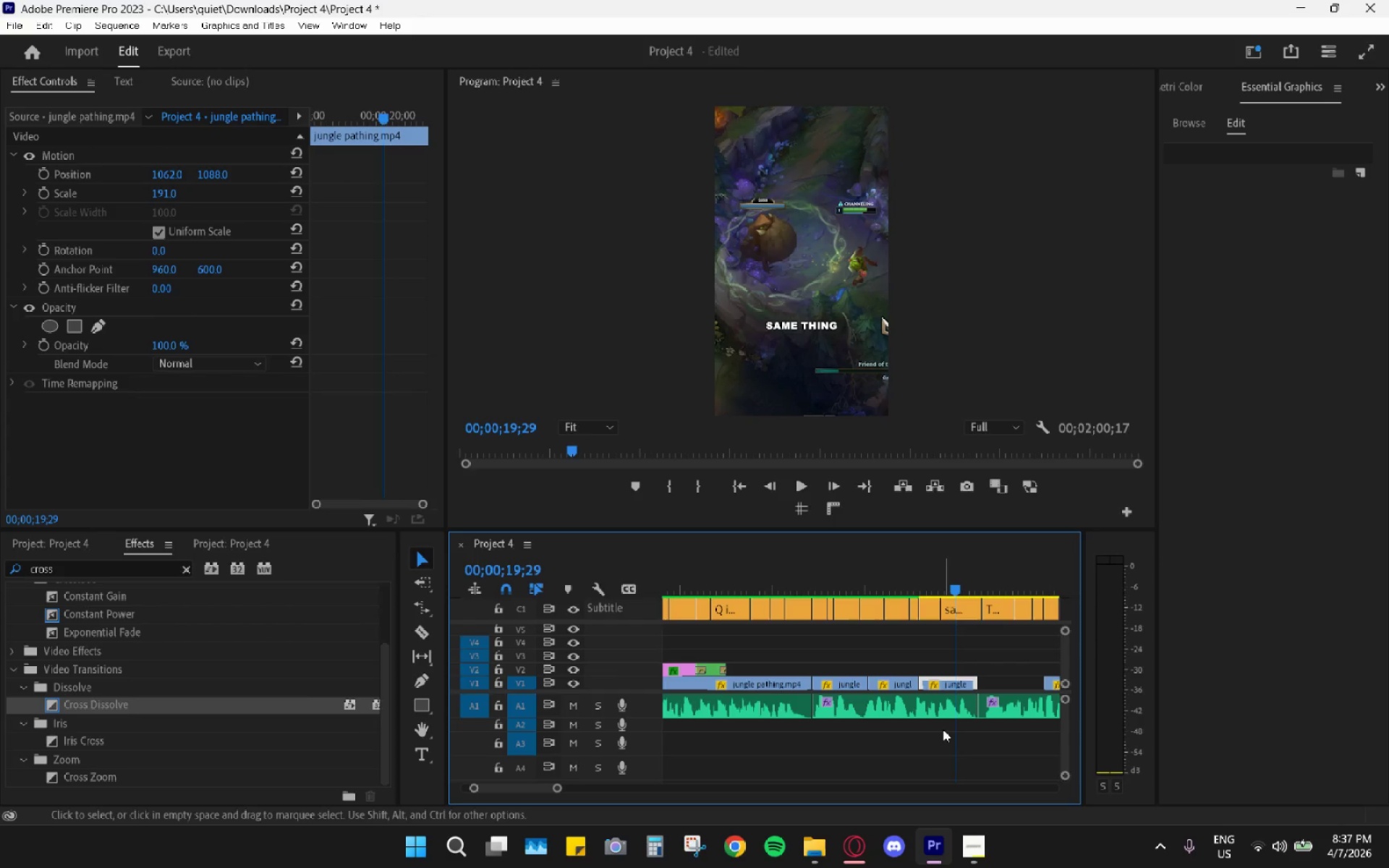 
wait(20.8)
 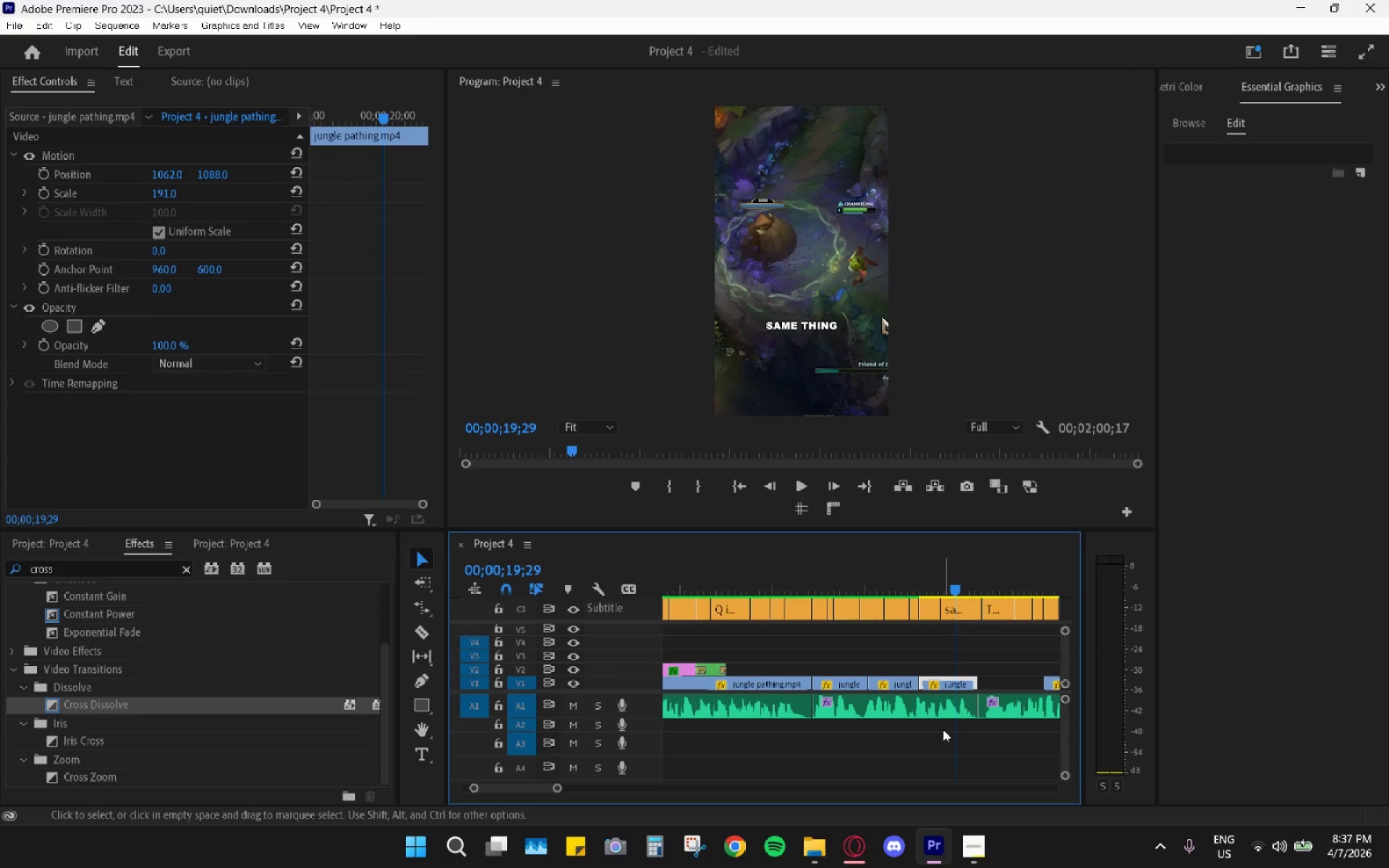 
left_click_drag(start_coordinate=[739, 577], to_coordinate=[817, 624])
 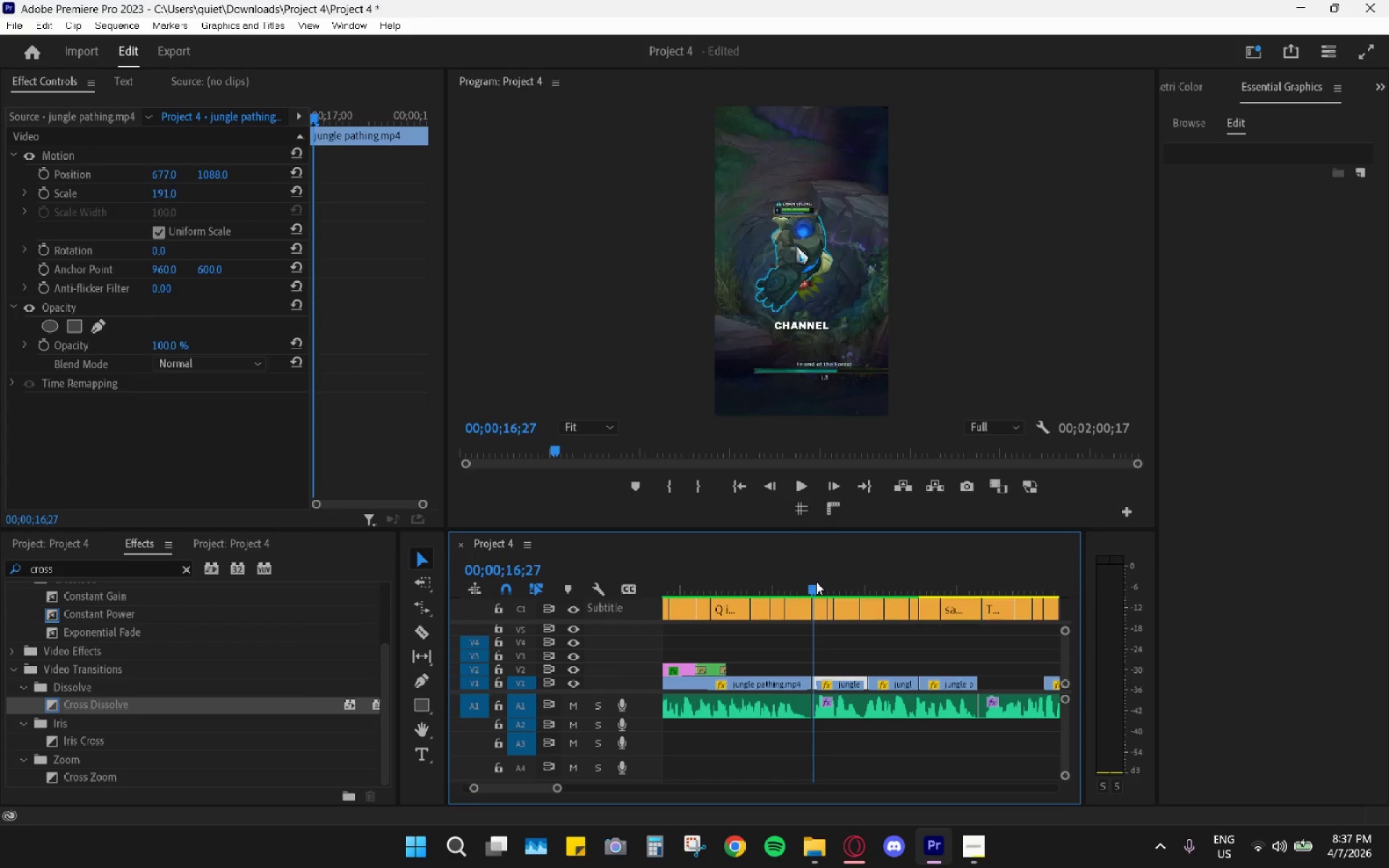 
key(Space)
 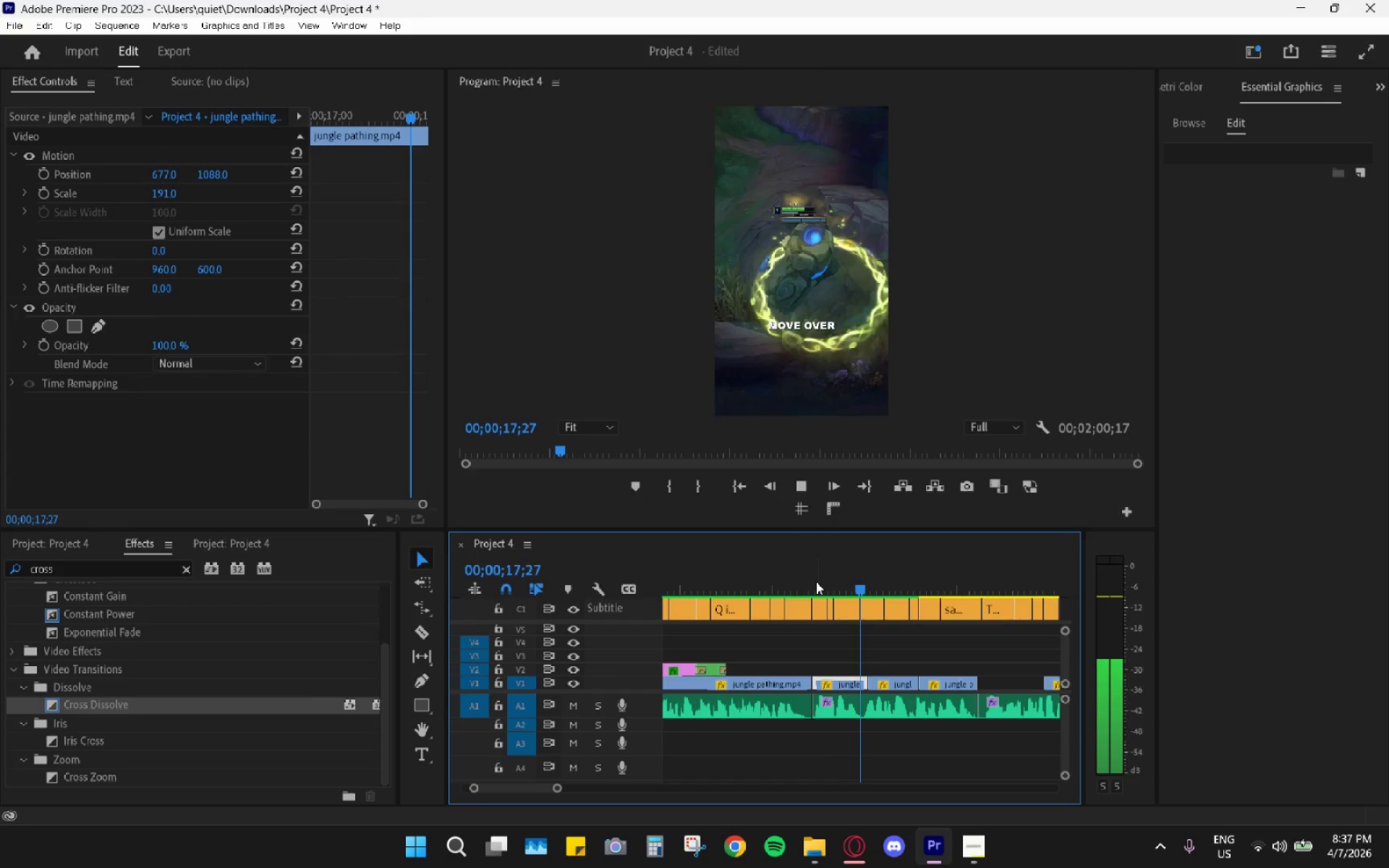 
key(Space)
 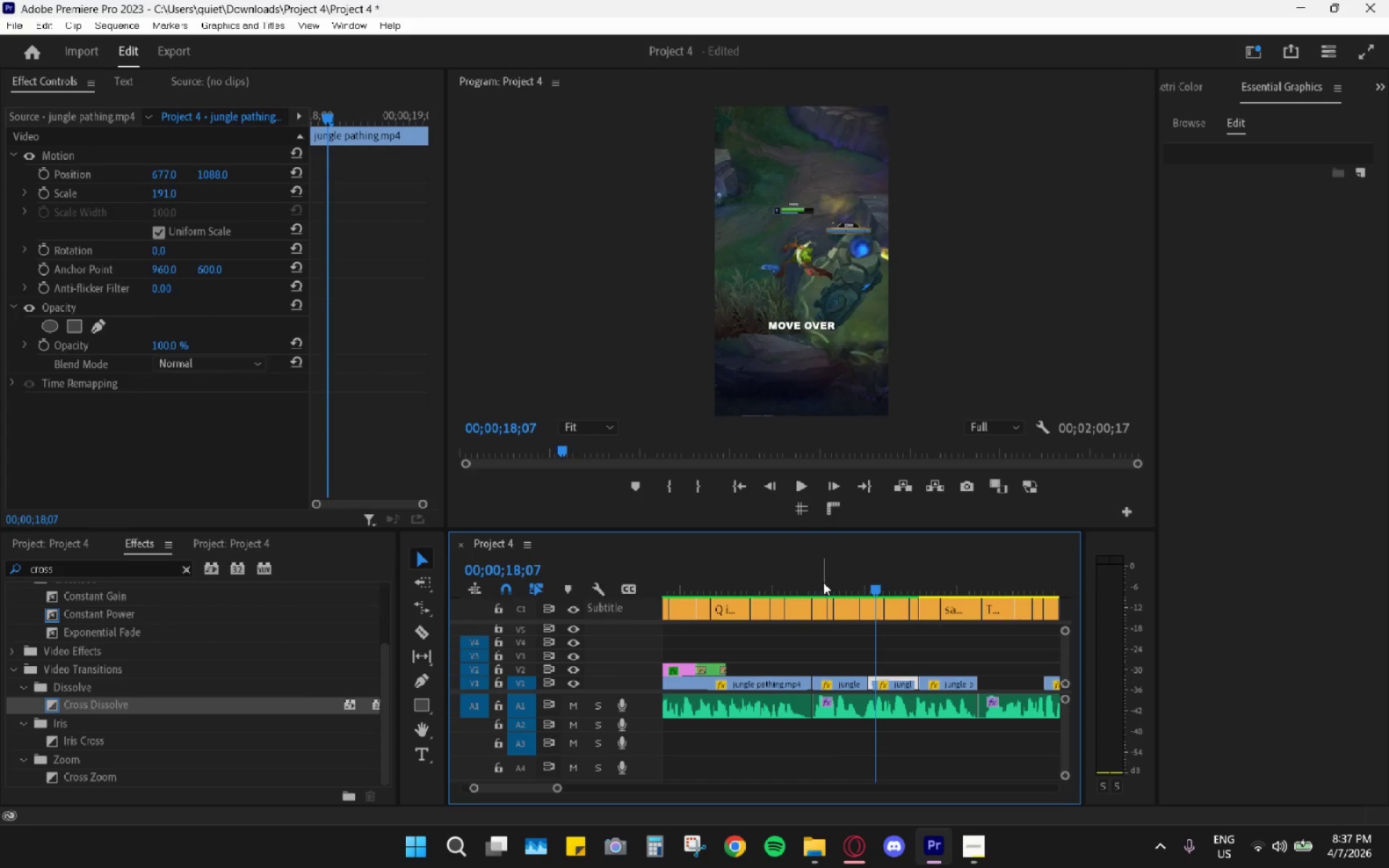 
left_click_drag(start_coordinate=[823, 583], to_coordinate=[815, 582])
 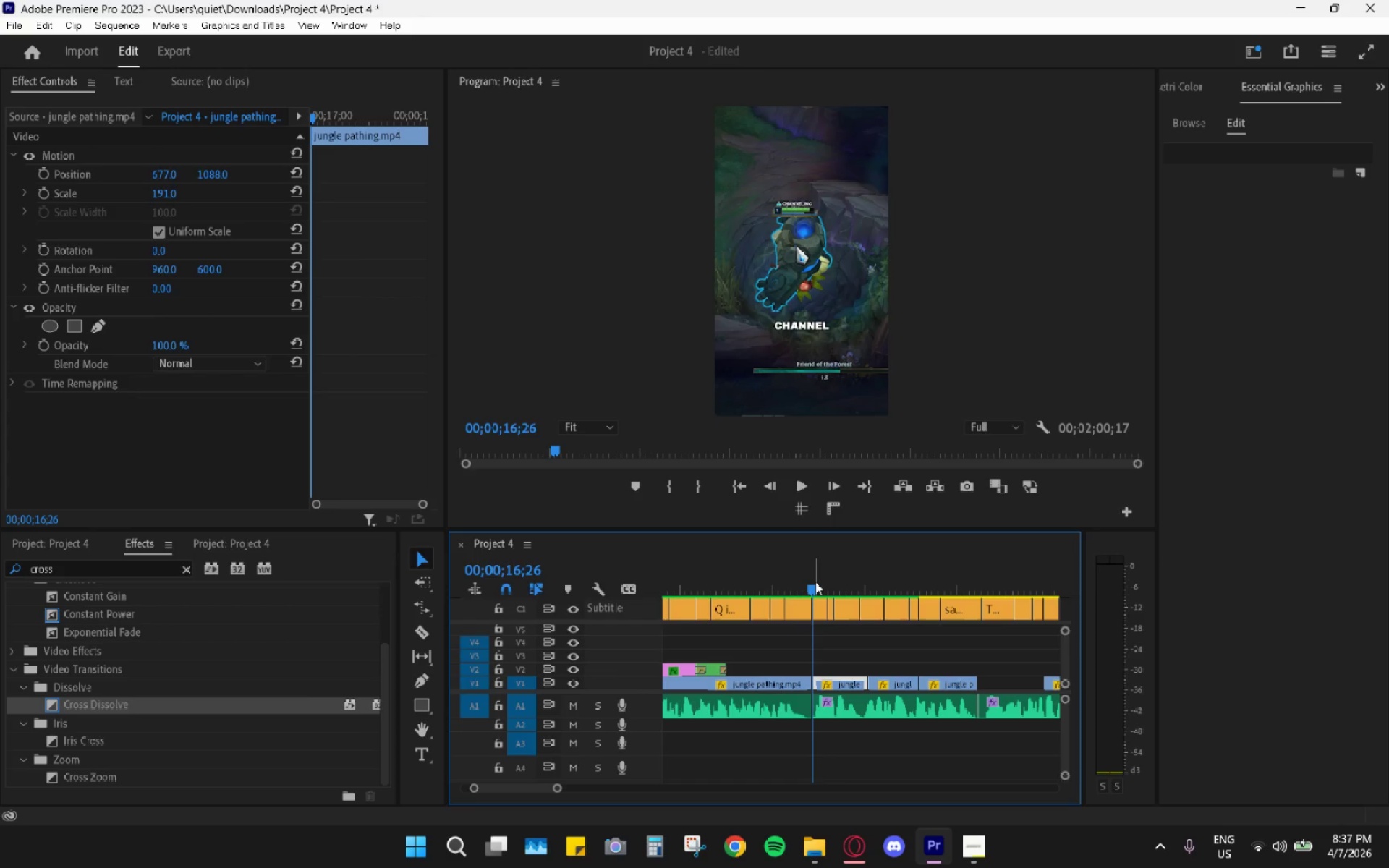 
key(Space)
 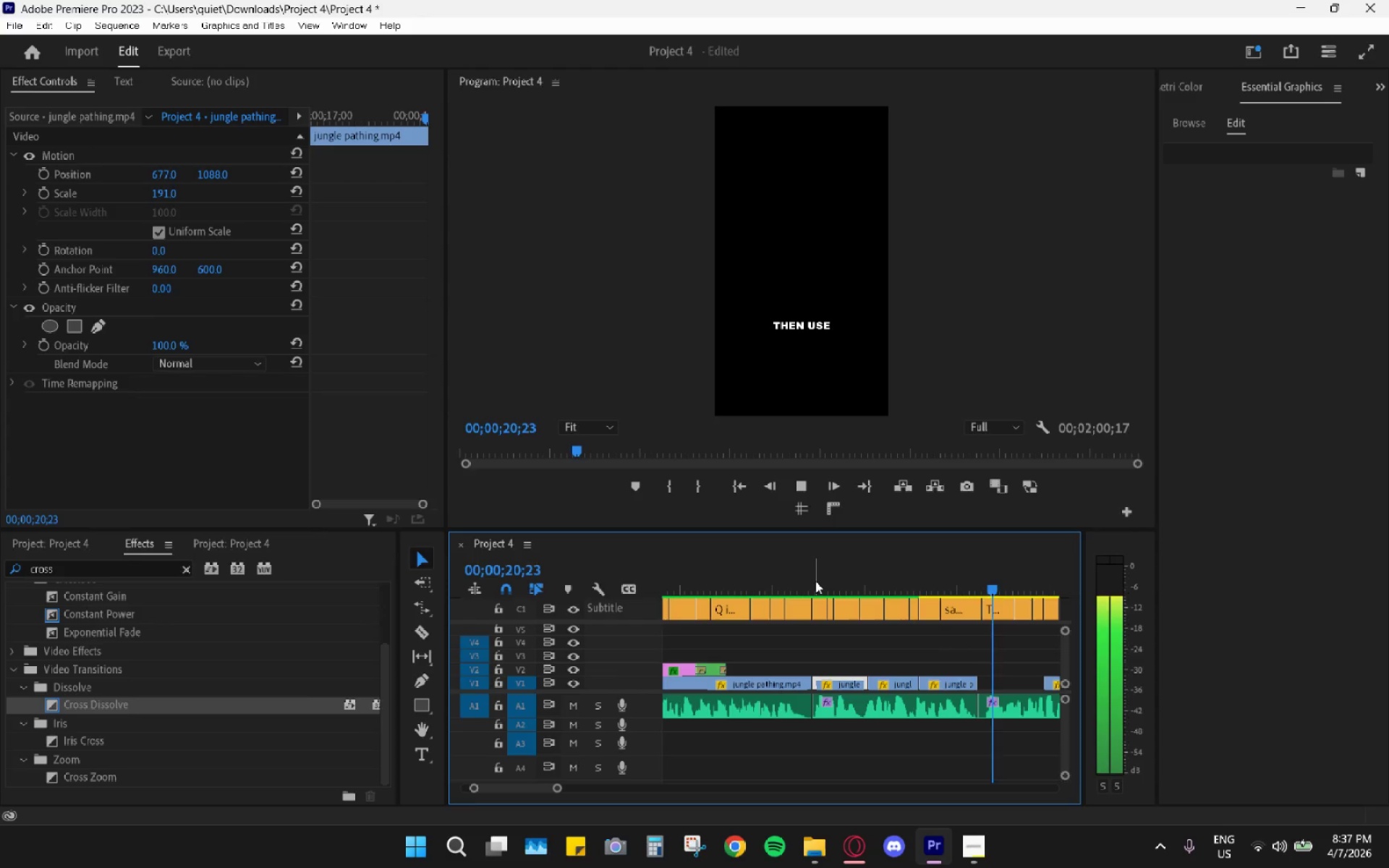 
wait(5.31)
 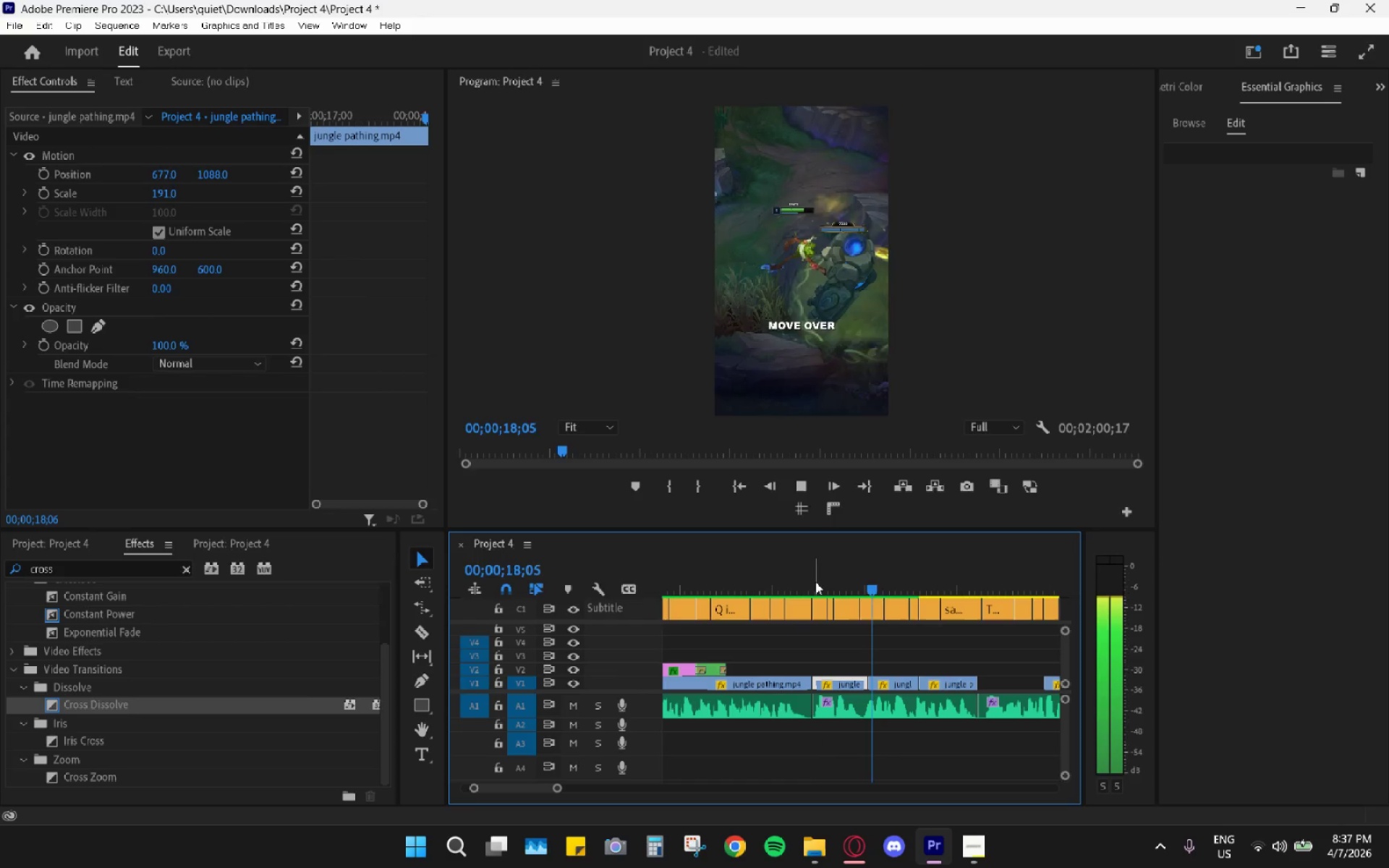 
key(Space)
 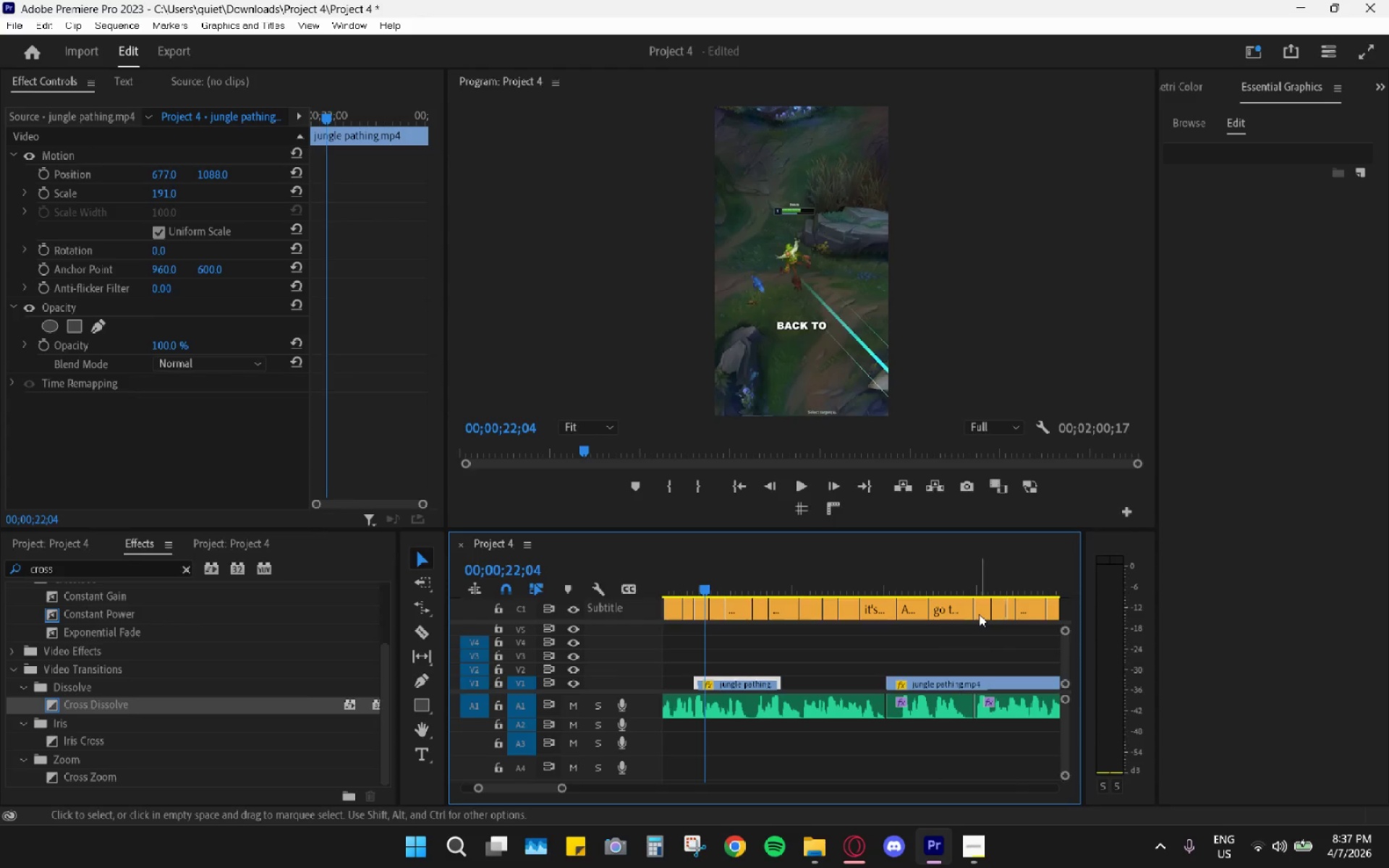 
scroll: coordinate [977, 613], scroll_direction: down, amount: 3.0
 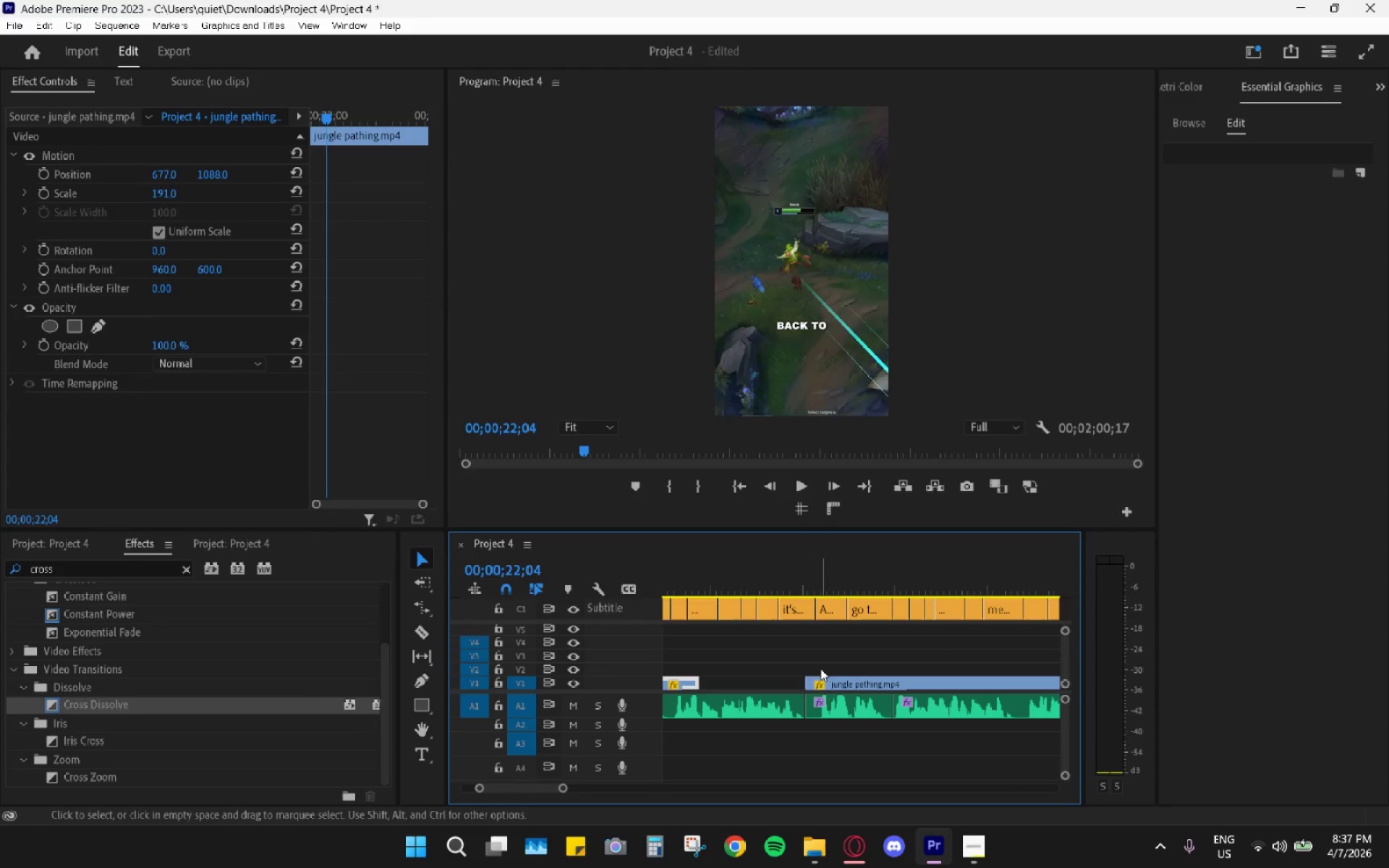 
left_click_drag(start_coordinate=[833, 682], to_coordinate=[732, 682])
 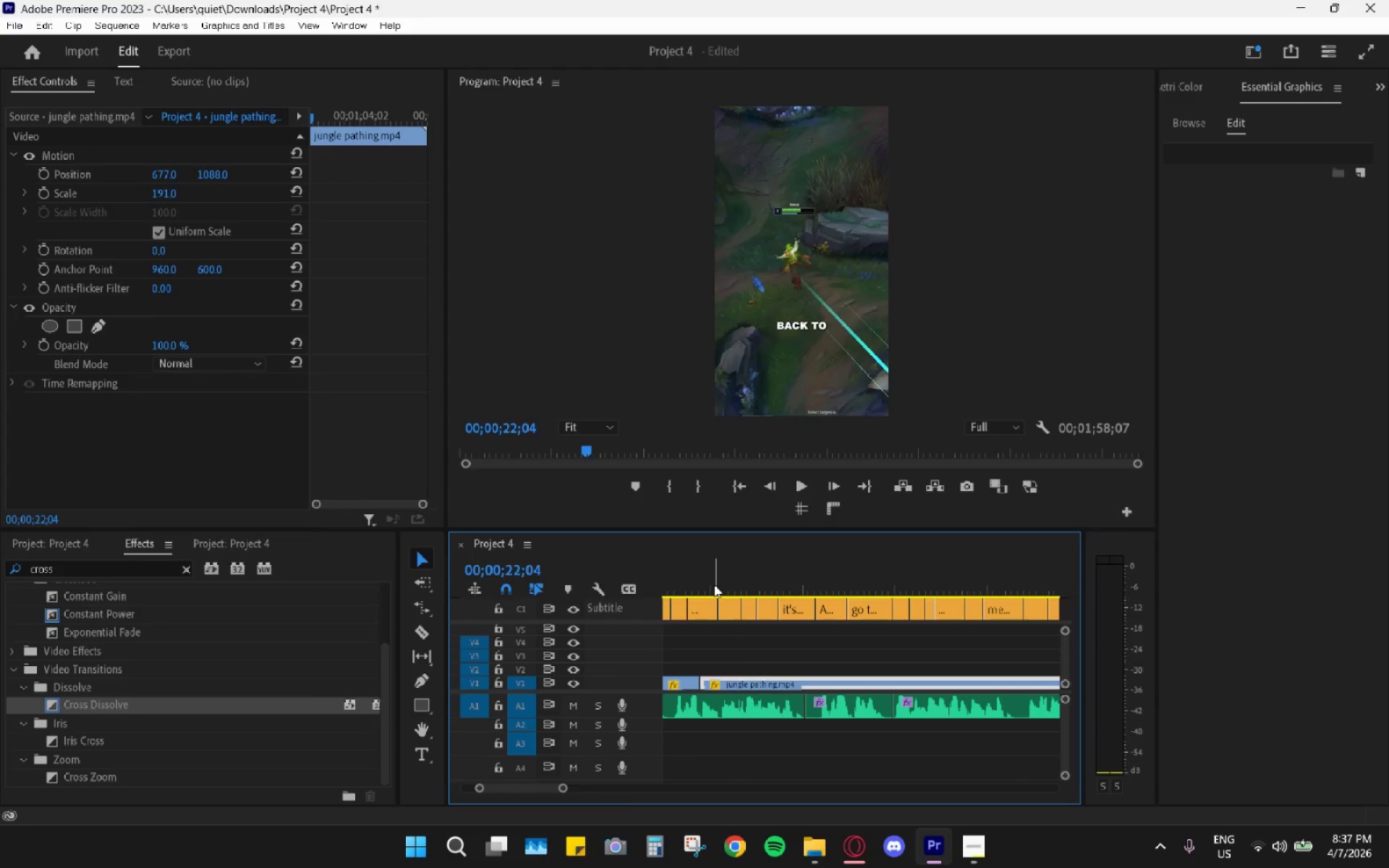 
left_click_drag(start_coordinate=[705, 582], to_coordinate=[687, 578])
 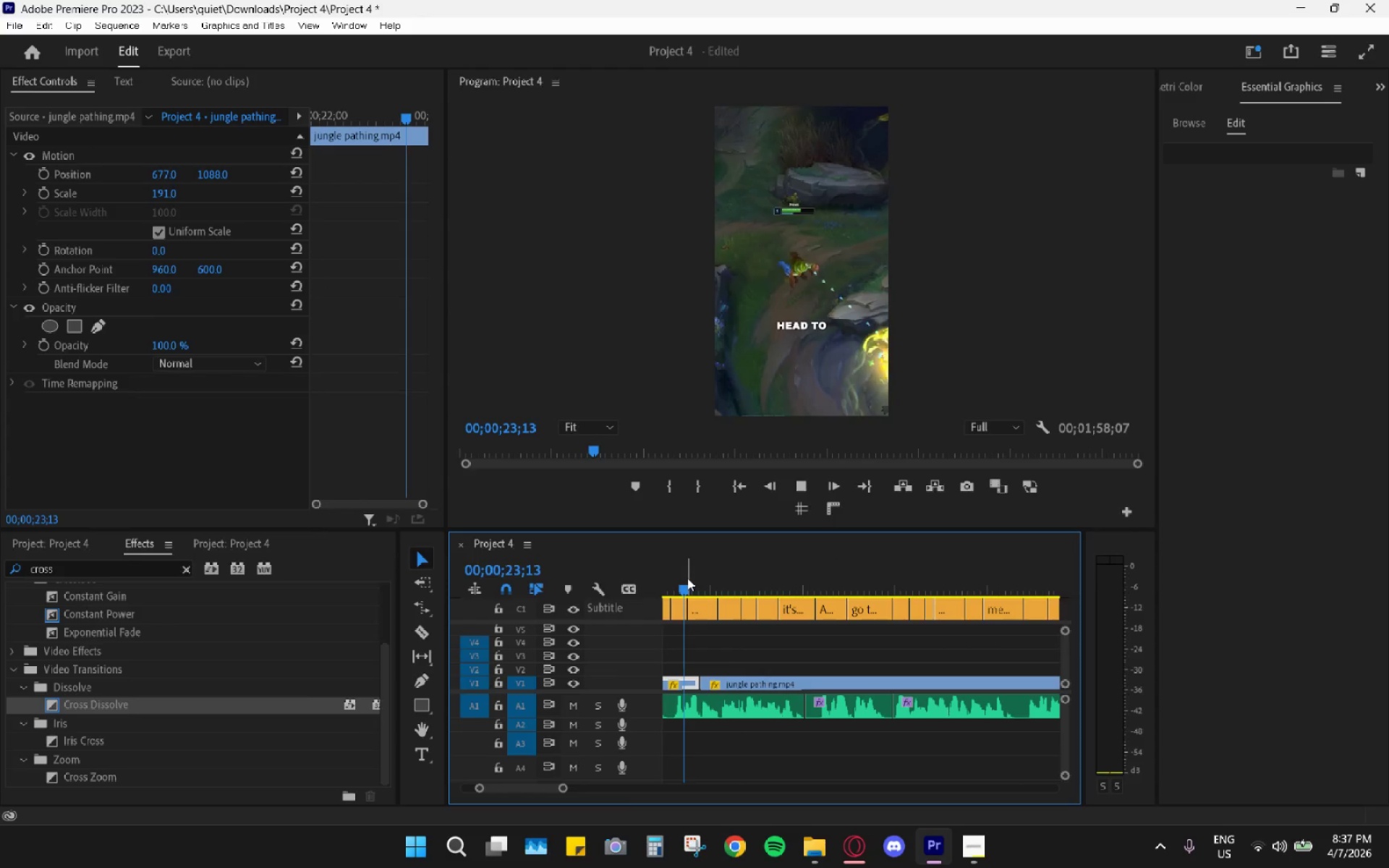 
key(Space)
 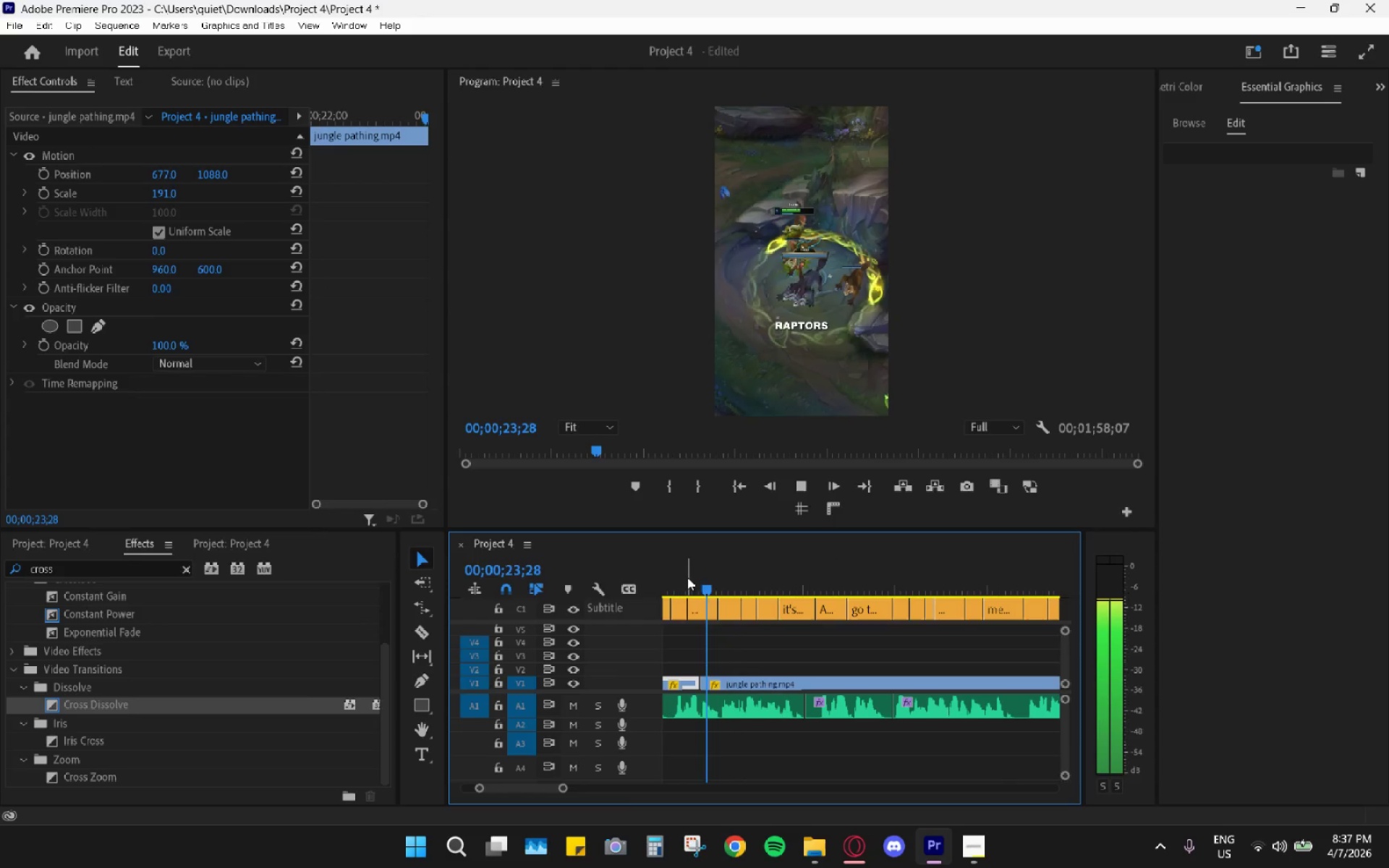 
key(Space)
 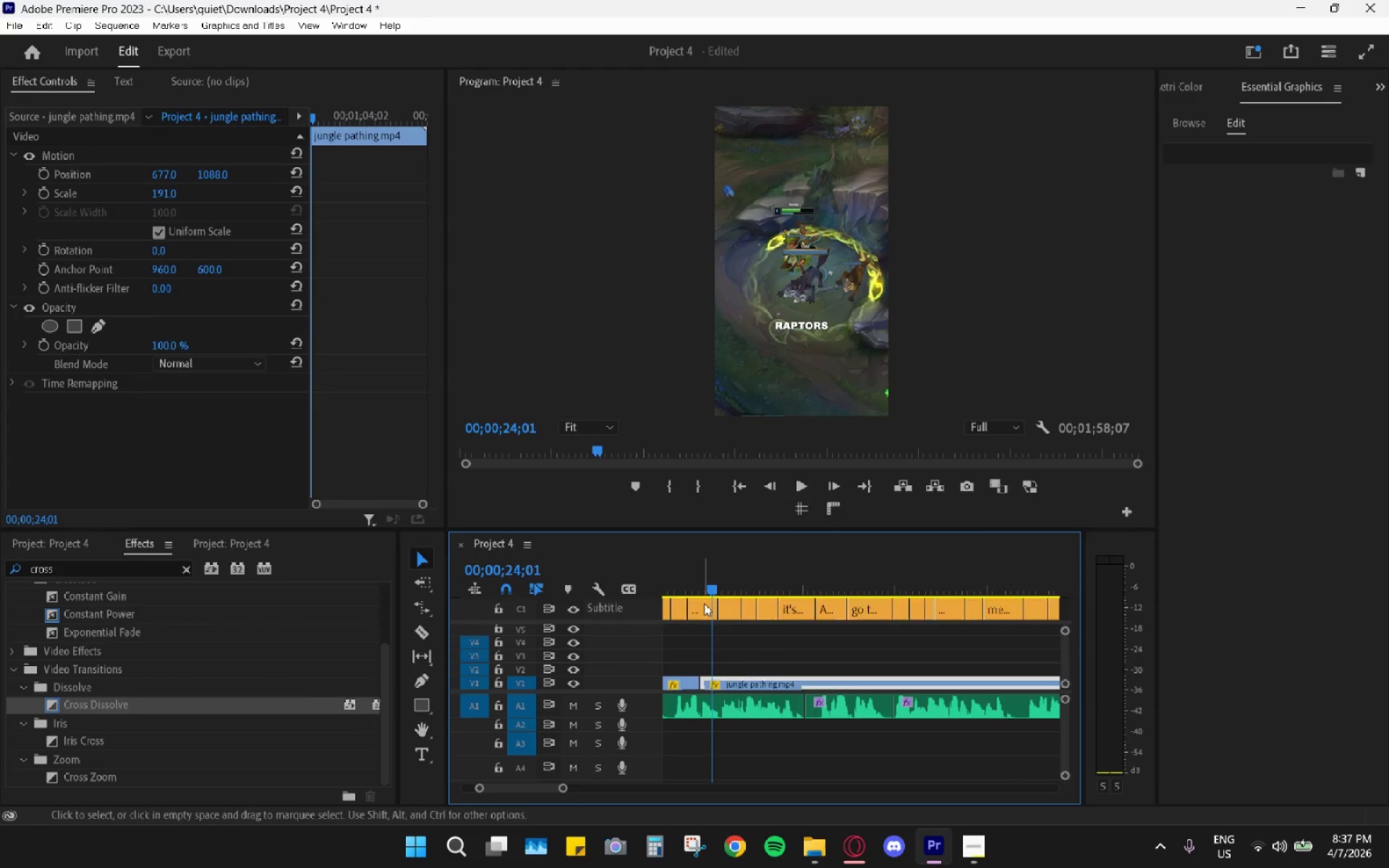 
scroll: coordinate [759, 678], scroll_direction: up, amount: 6.0
 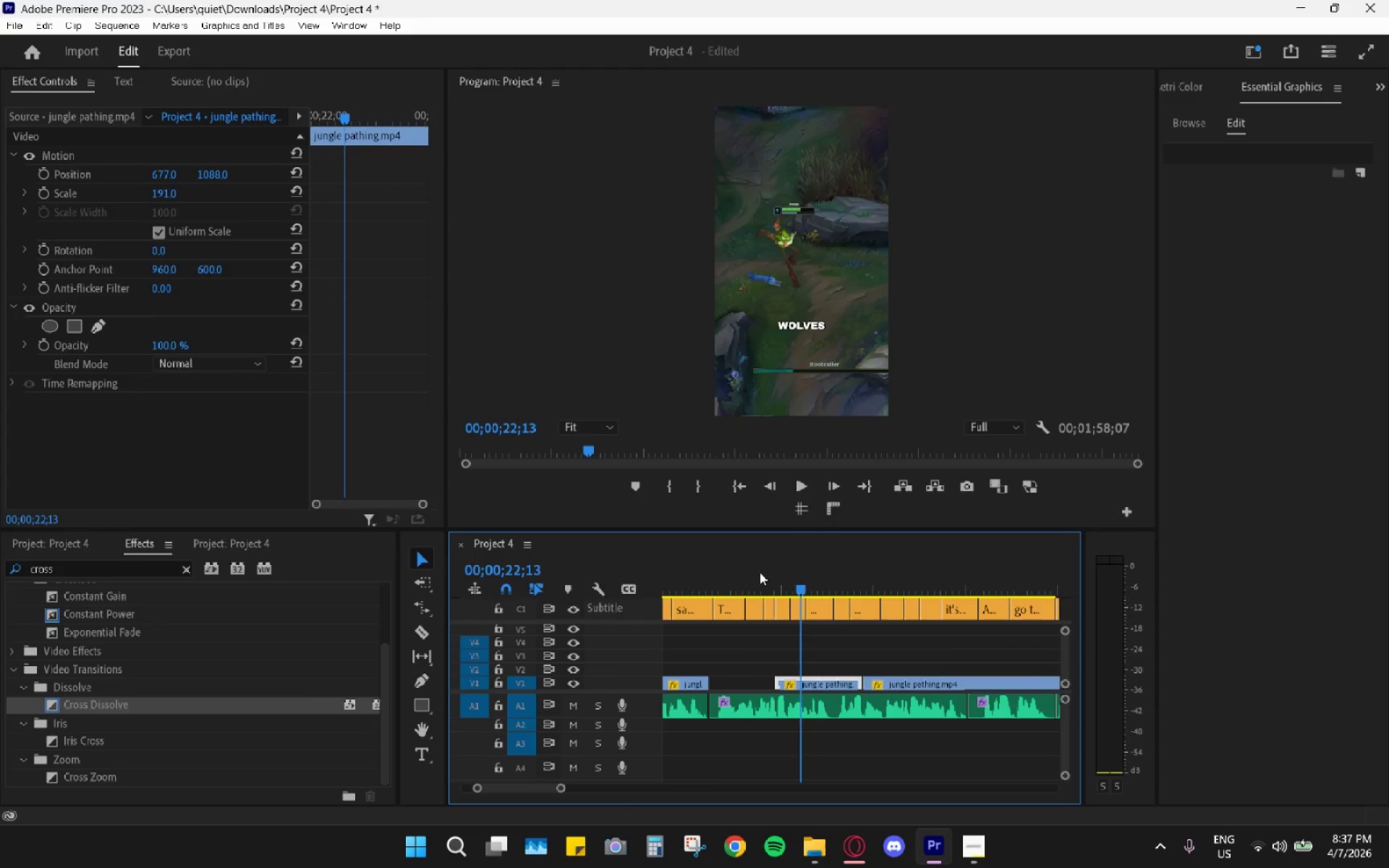 
left_click_drag(start_coordinate=[749, 575], to_coordinate=[736, 581])
 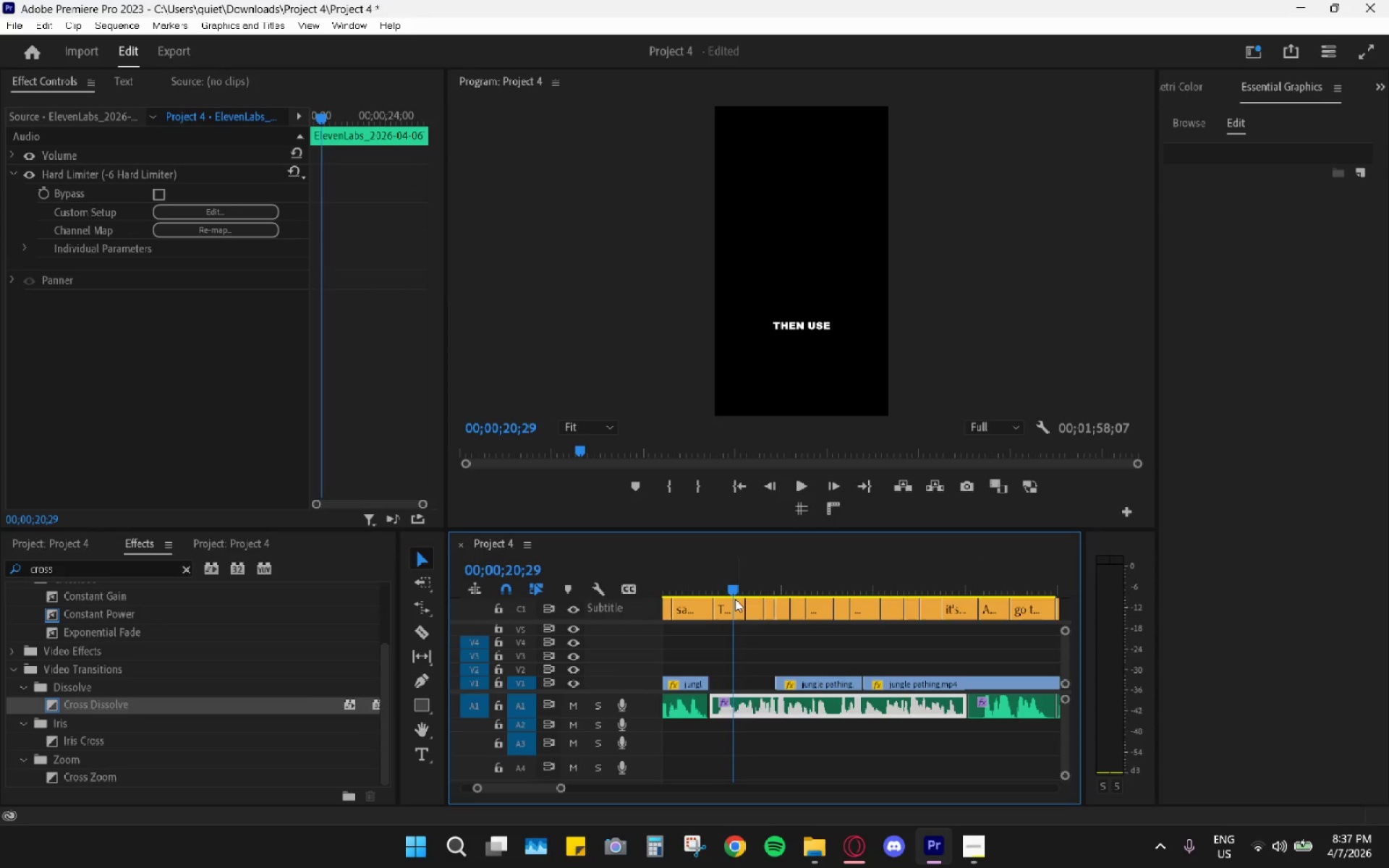 
scroll: coordinate [735, 607], scroll_direction: up, amount: 3.0
 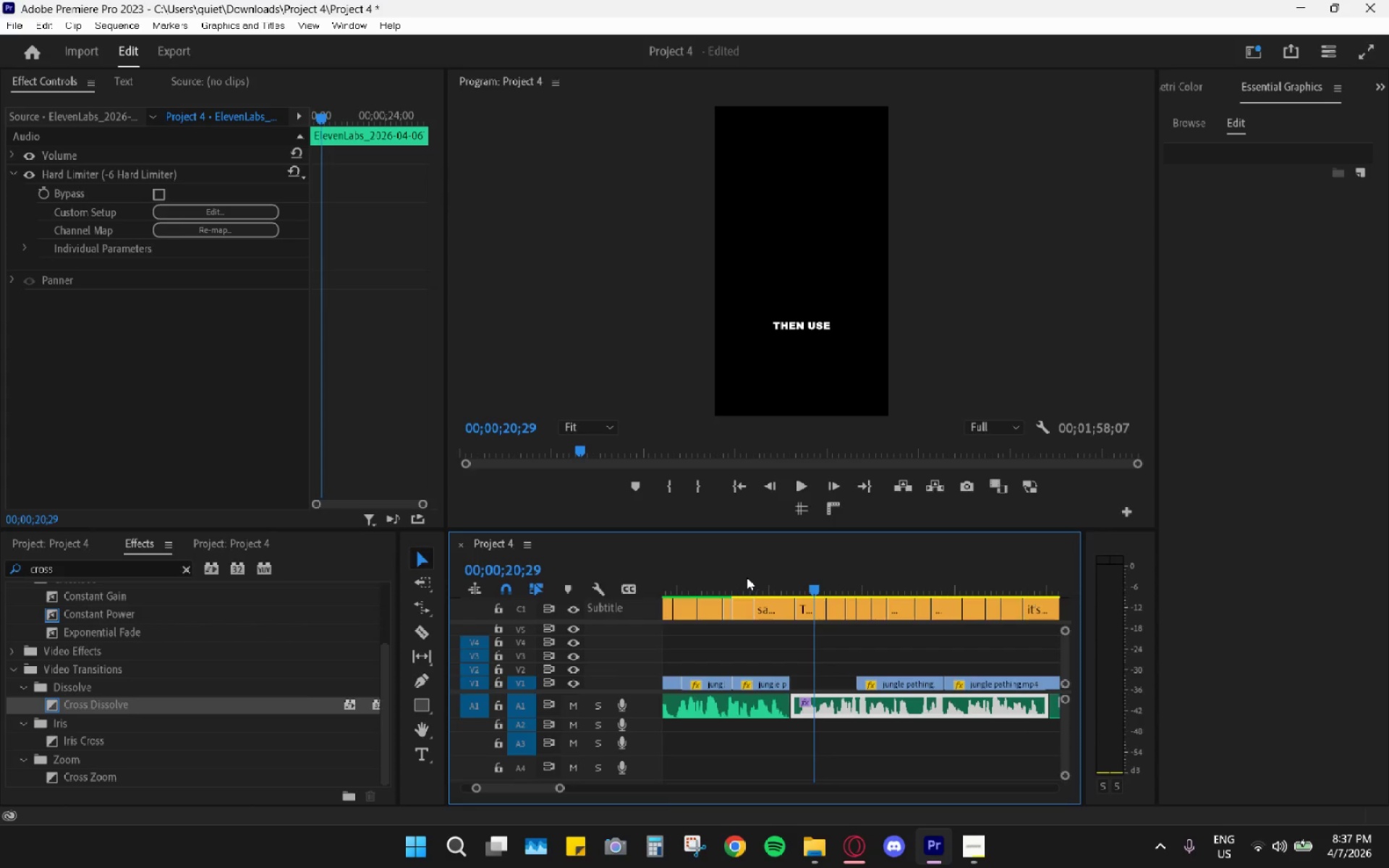 
left_click_drag(start_coordinate=[747, 576], to_coordinate=[771, 588])
 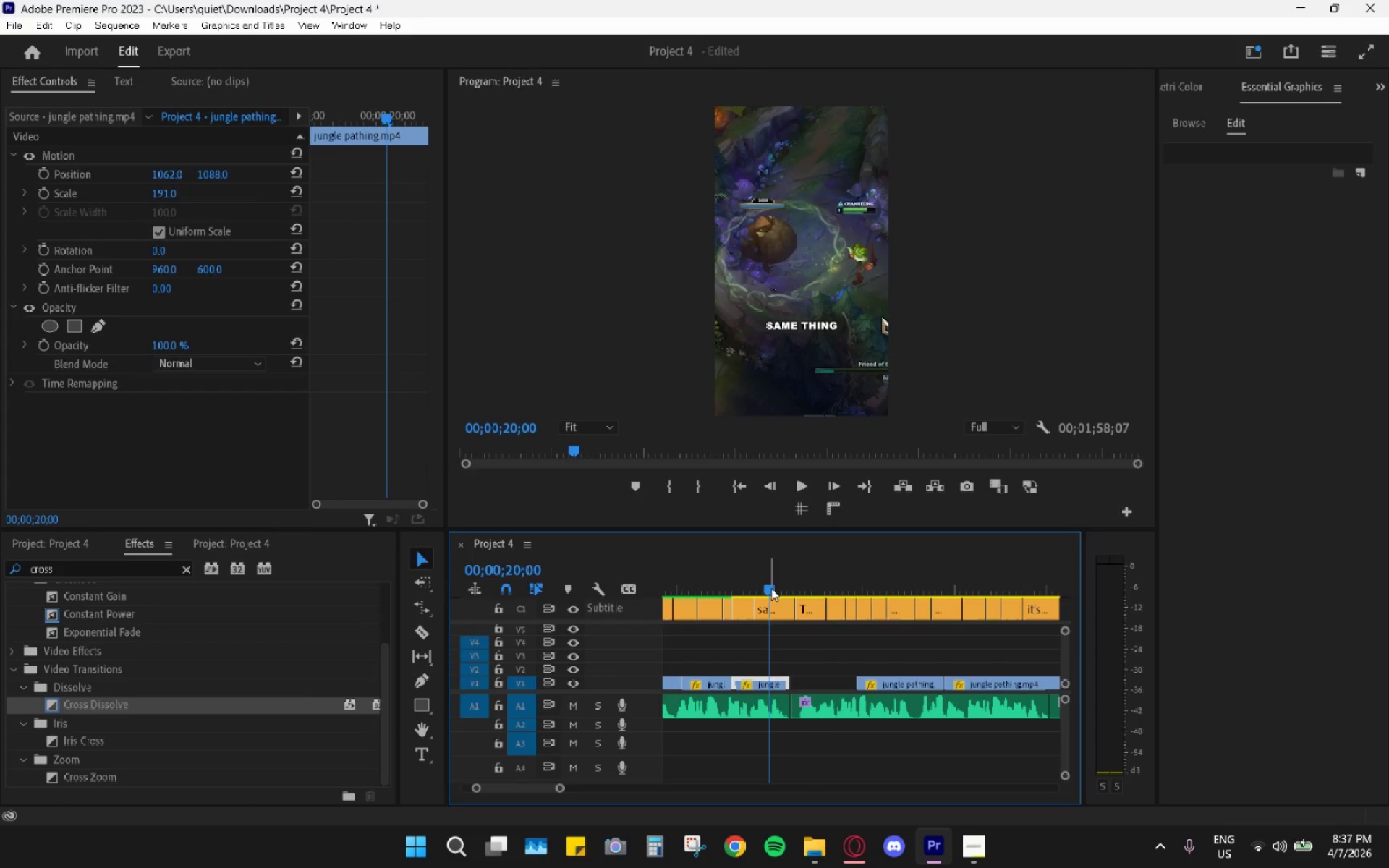 
key(Space)
 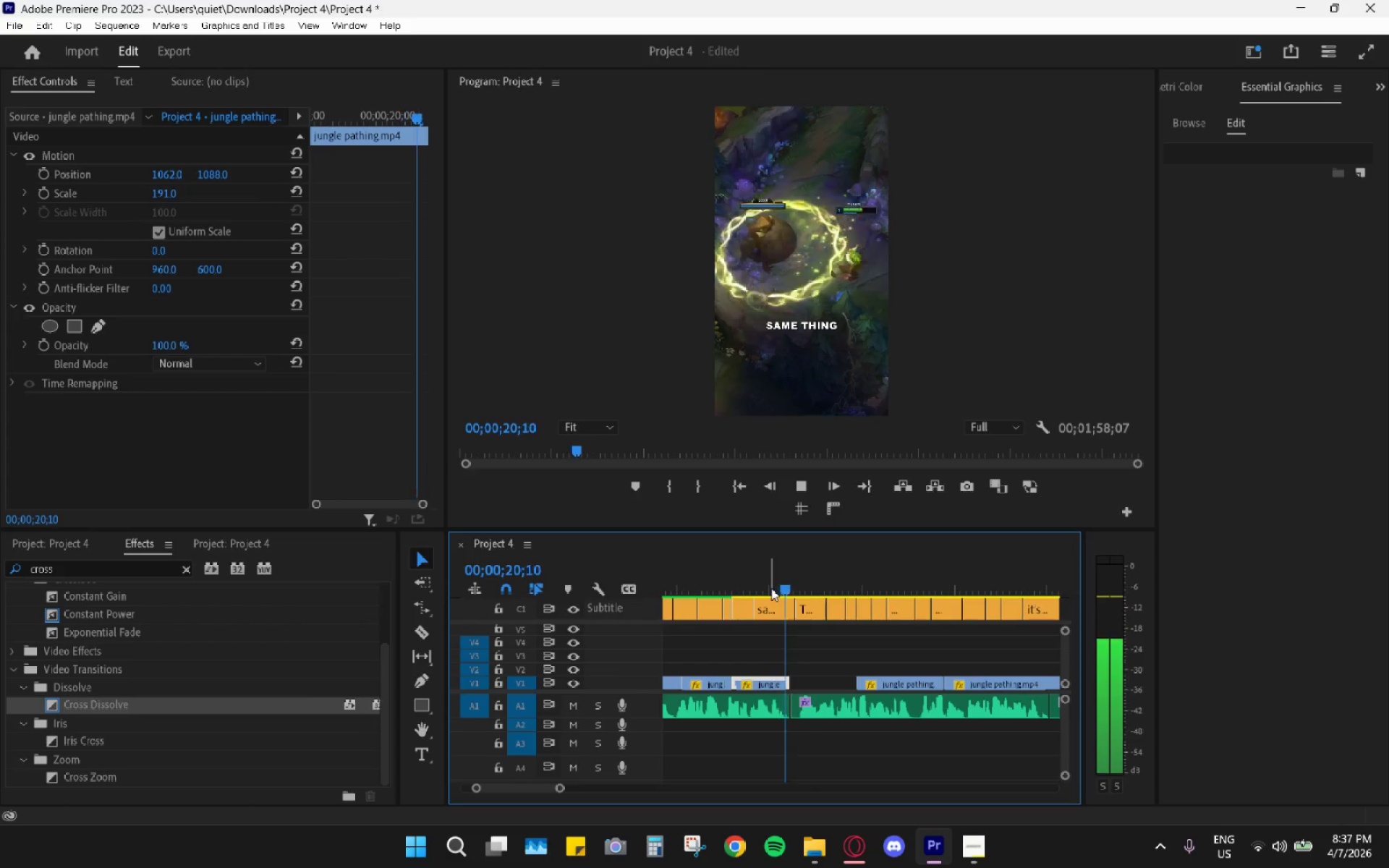 
key(Space)
 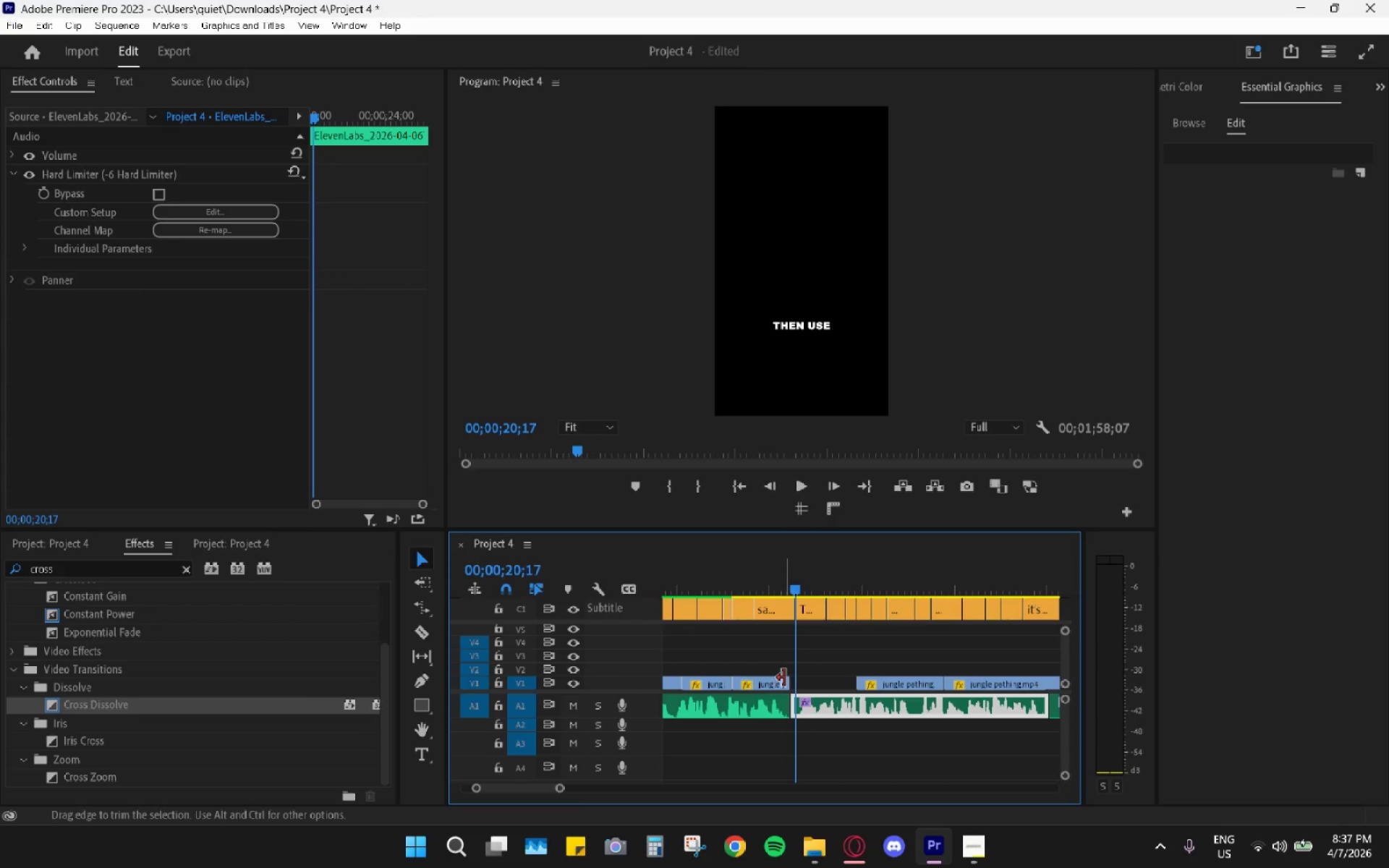 
left_click_drag(start_coordinate=[788, 681], to_coordinate=[823, 681])
 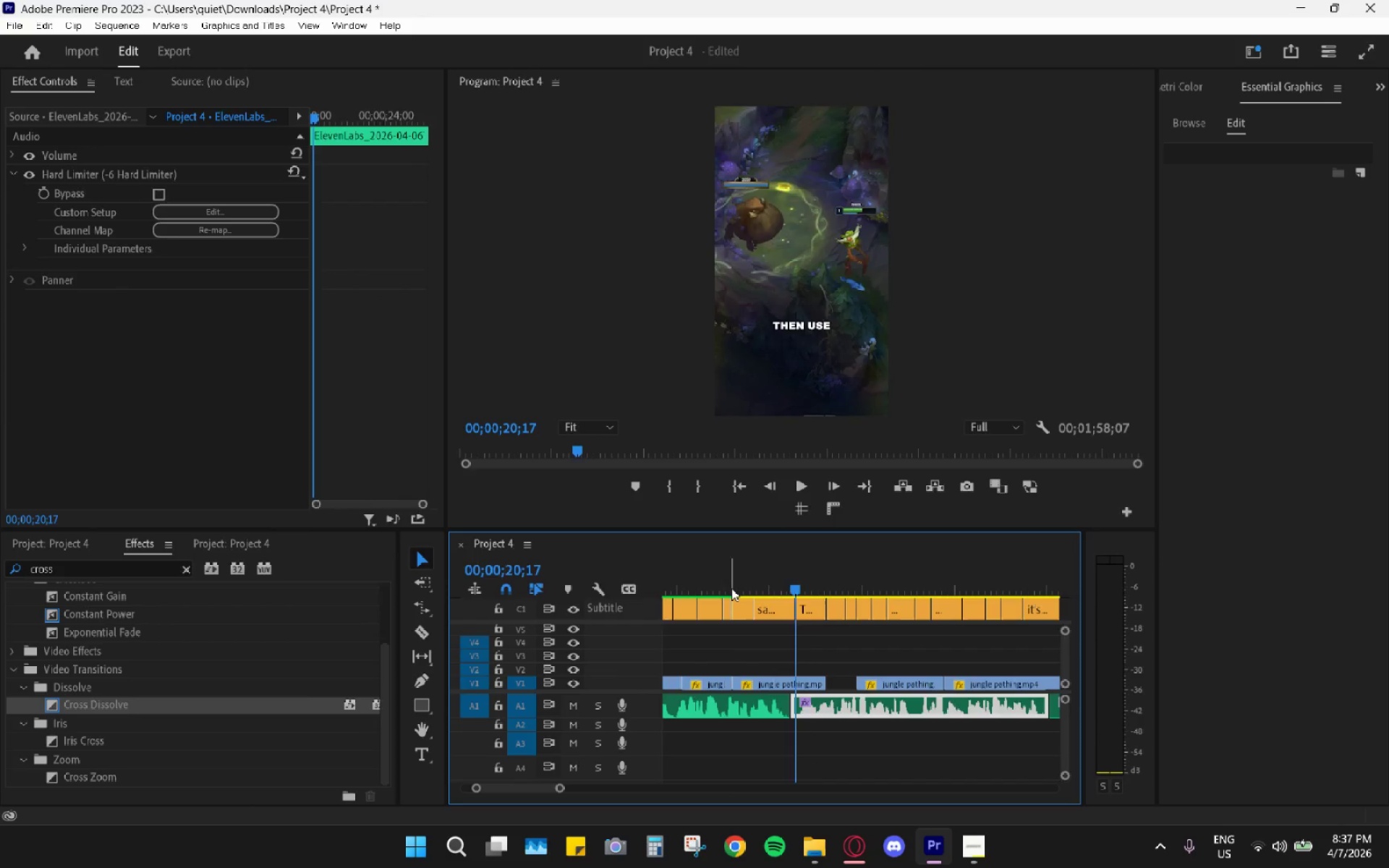 
key(Space)
 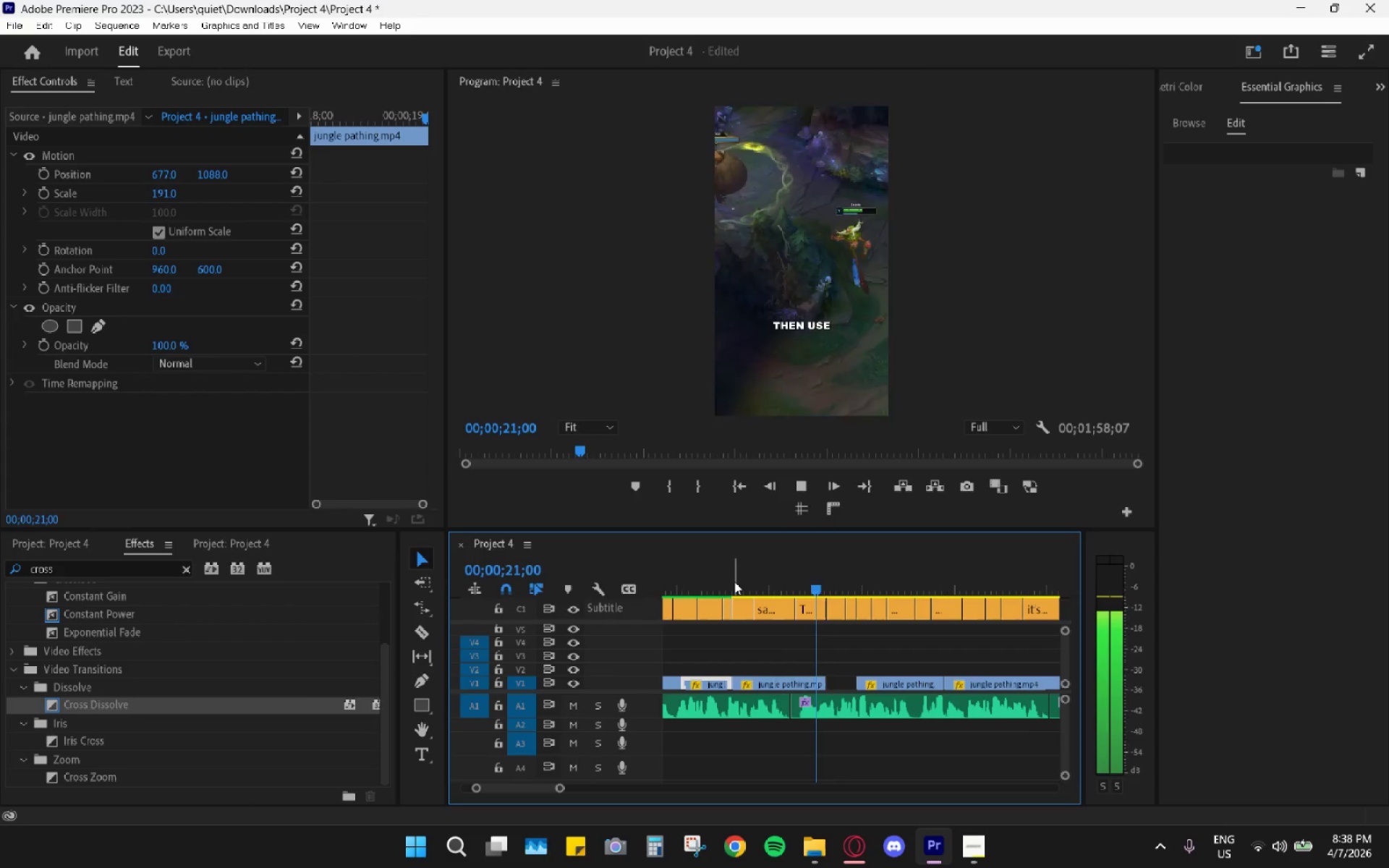 
key(Space)
 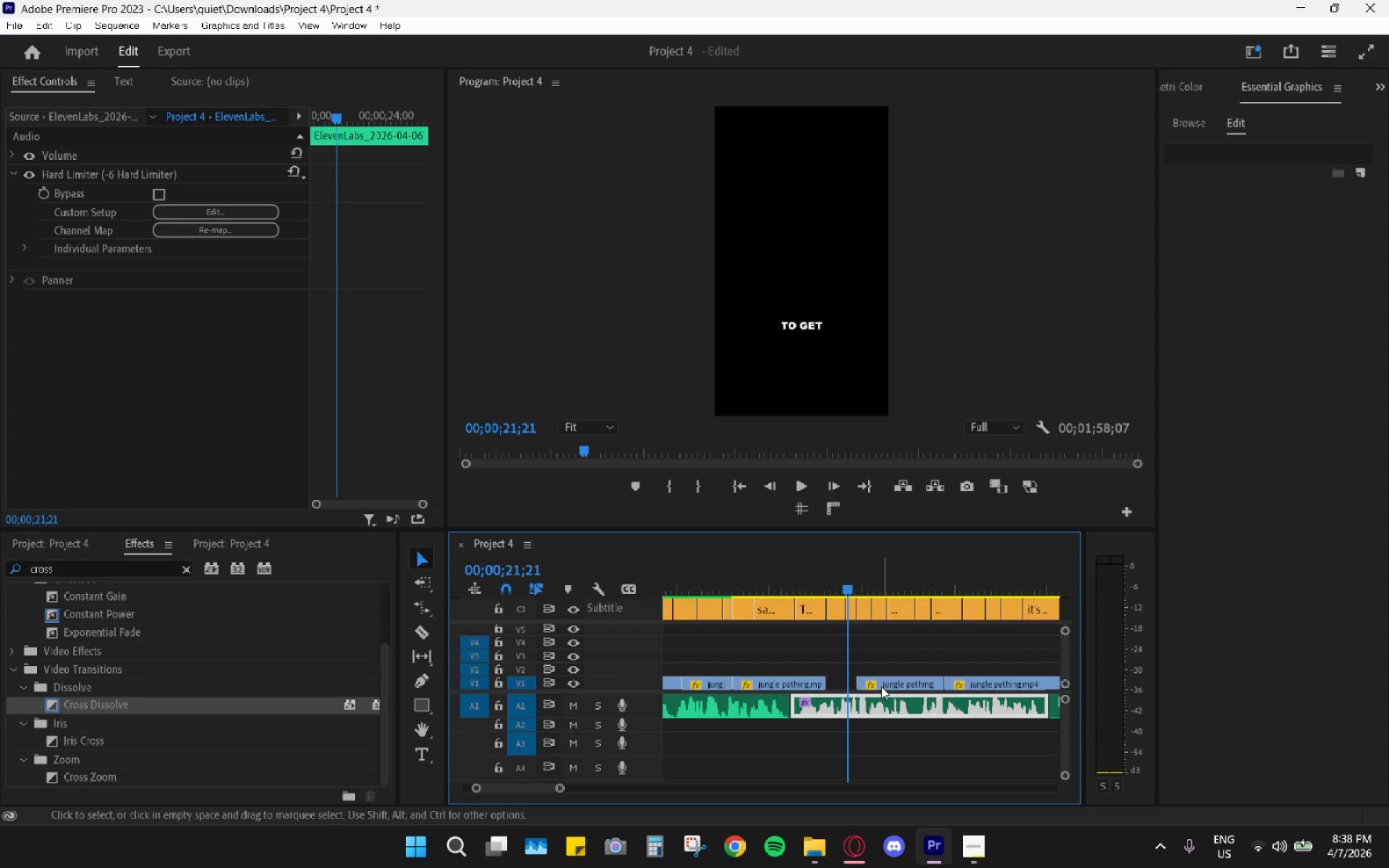 
left_click_drag(start_coordinate=[881, 686], to_coordinate=[852, 679])
 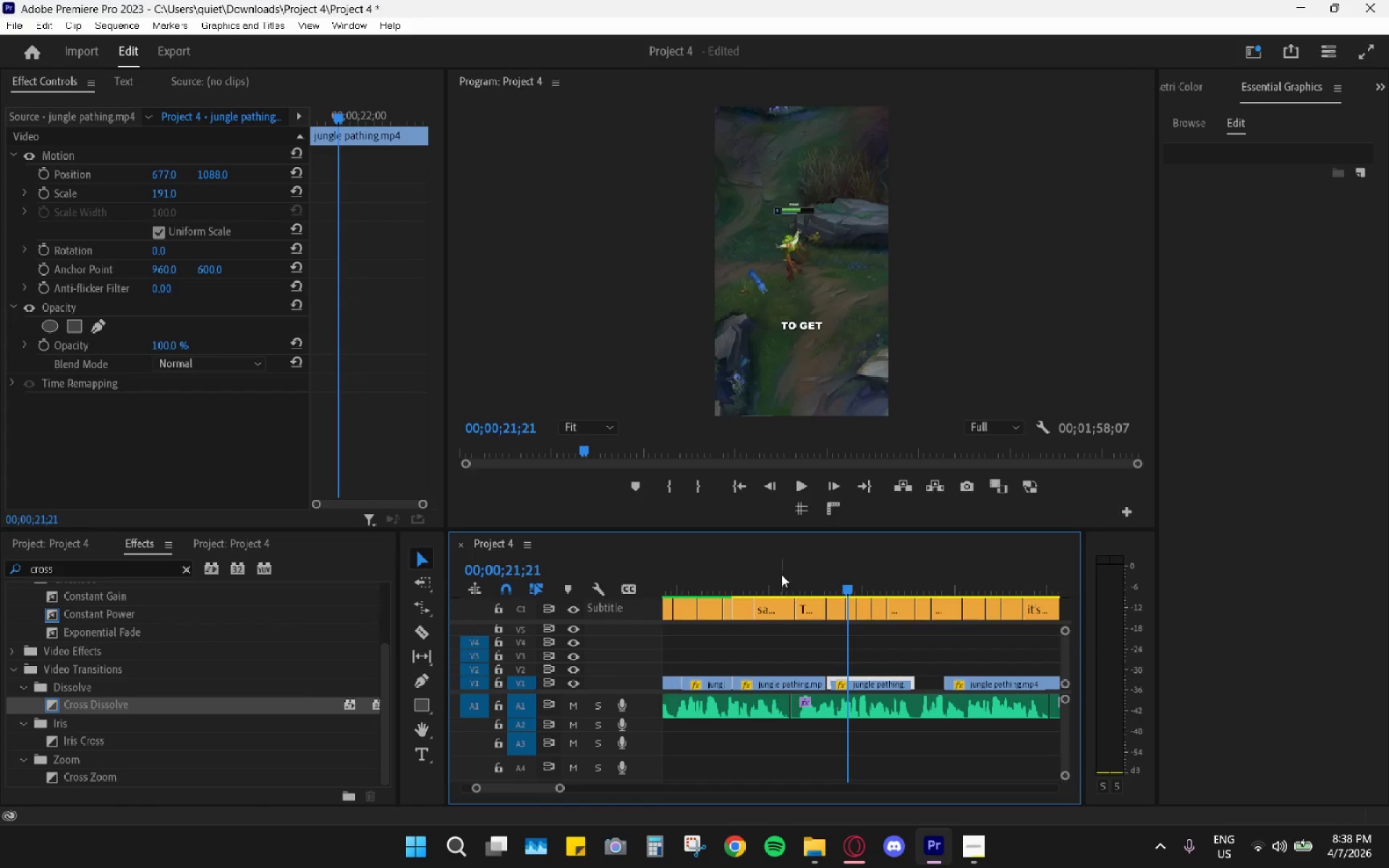 
left_click([780, 569])
 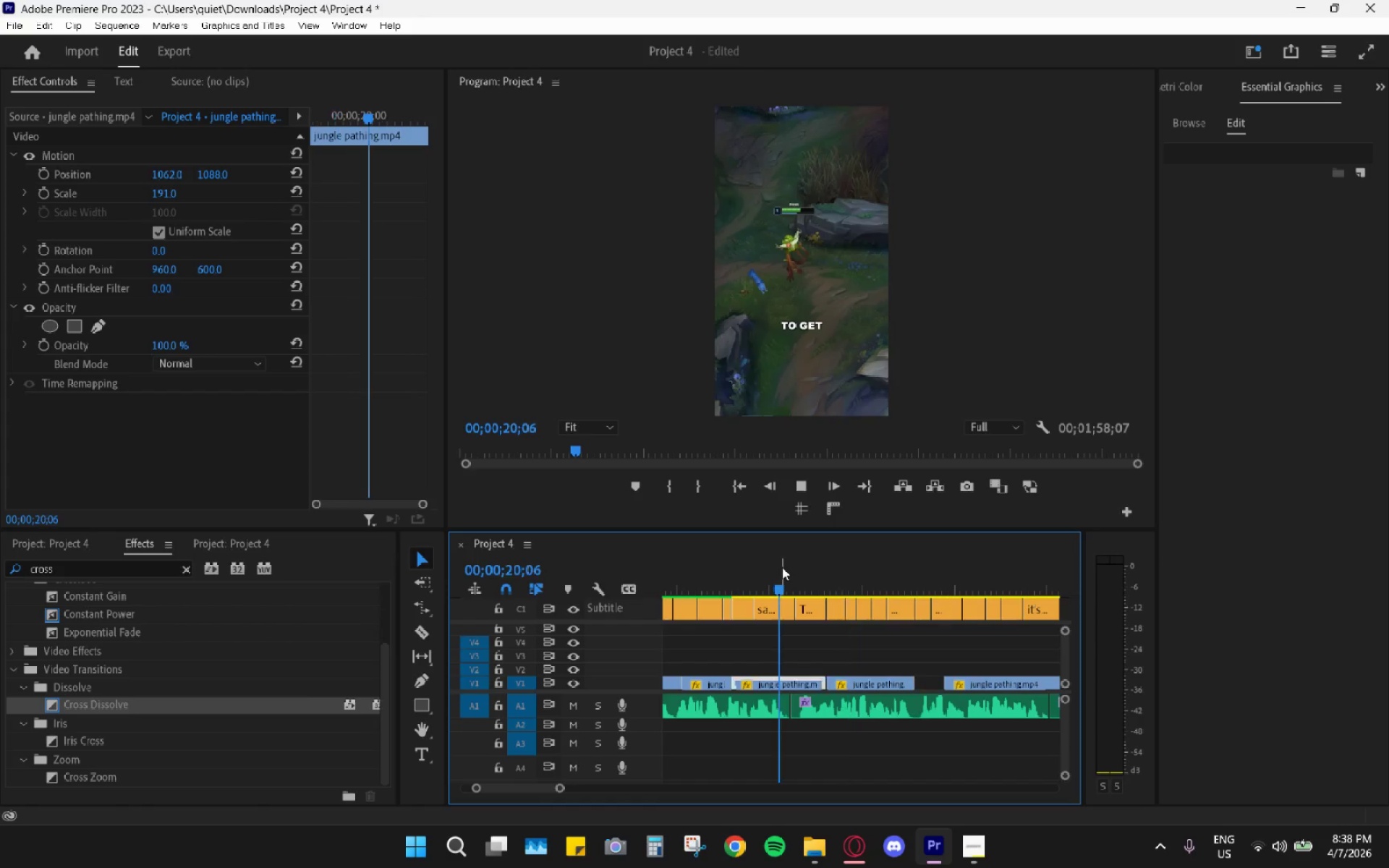 
key(Space)
 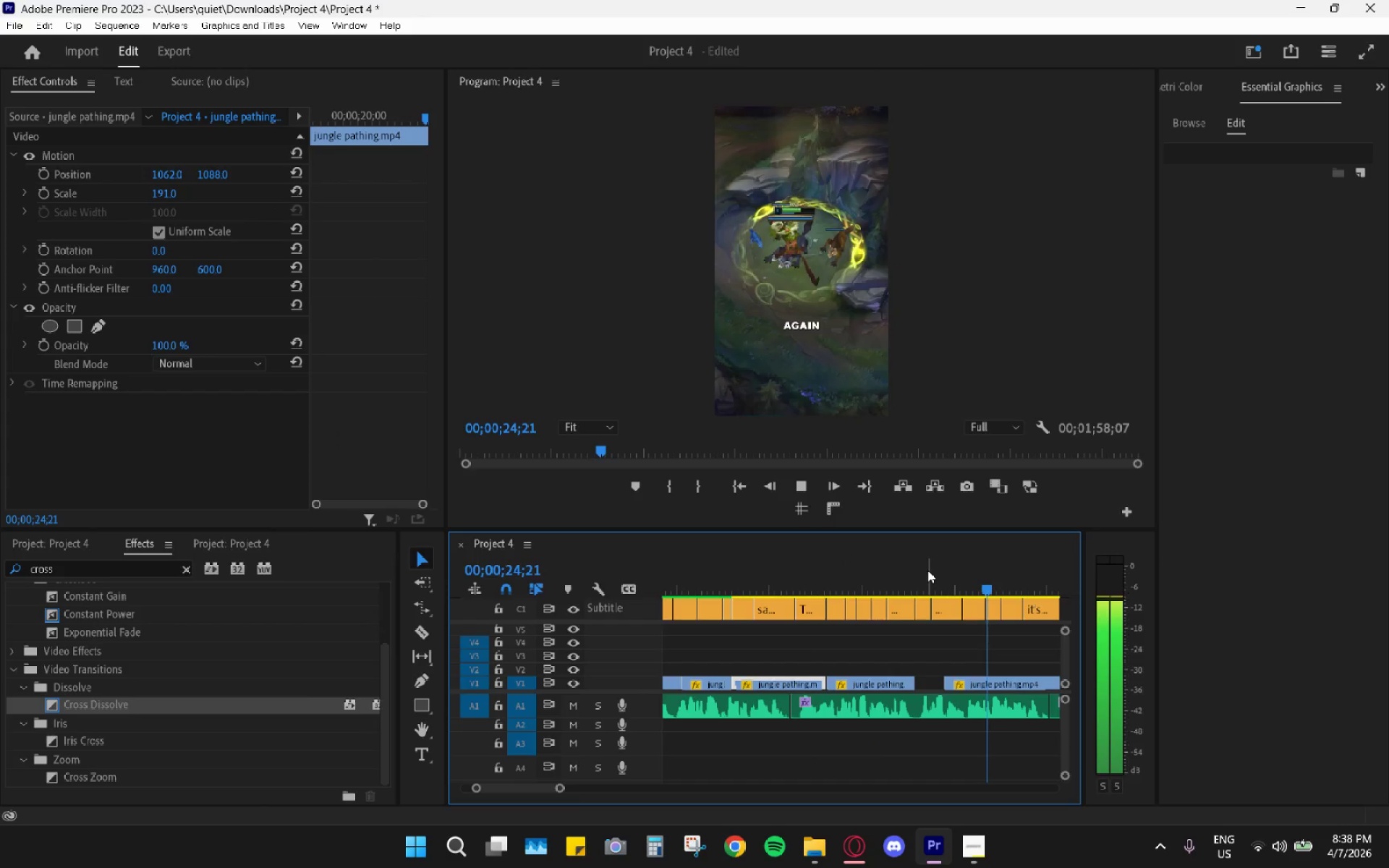 
wait(6.23)
 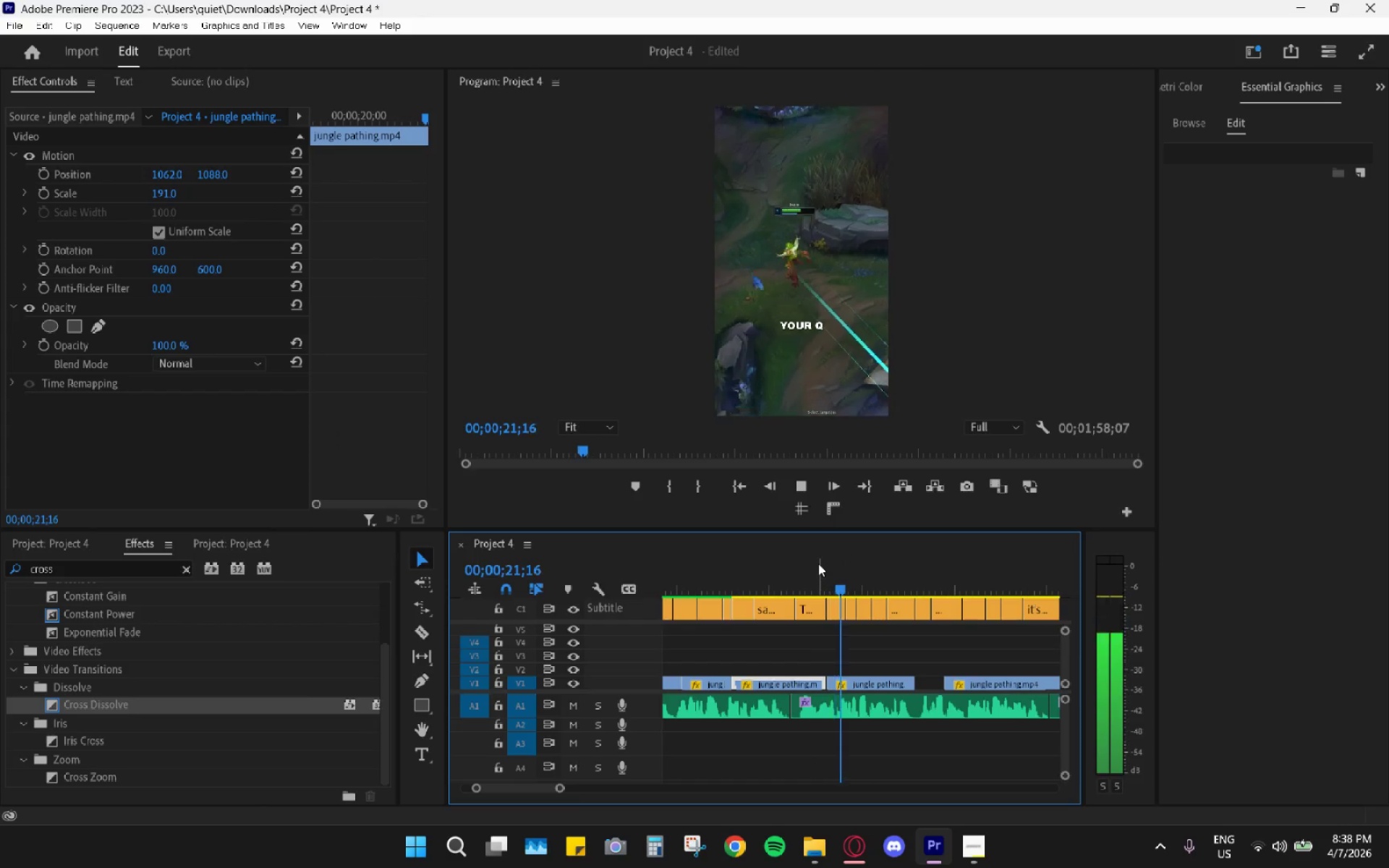 
key(Space)
 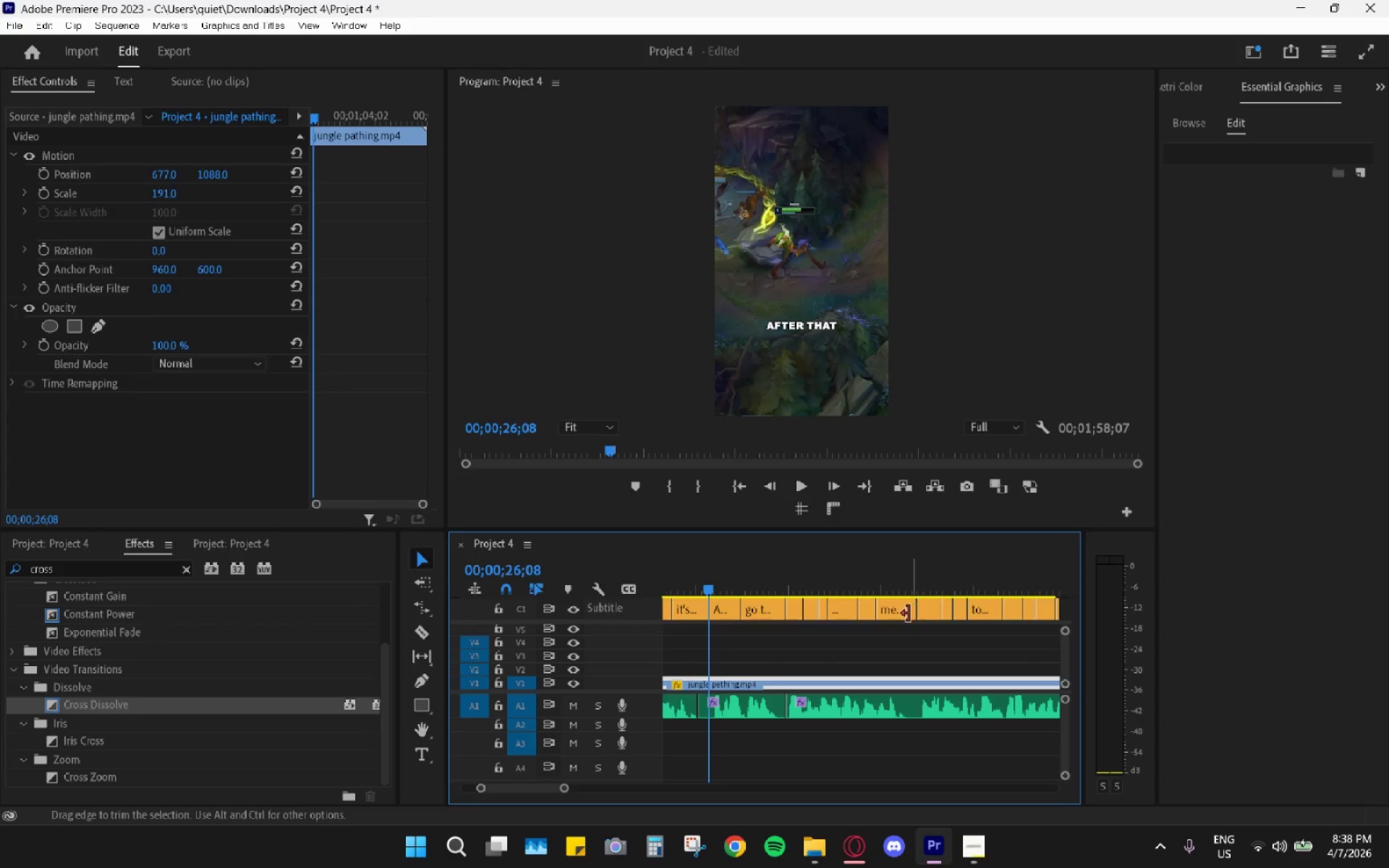 
hold_key(key=AltLeft, duration=0.52)
scroll: coordinate [815, 668], scroll_direction: up, amount: 5.0
 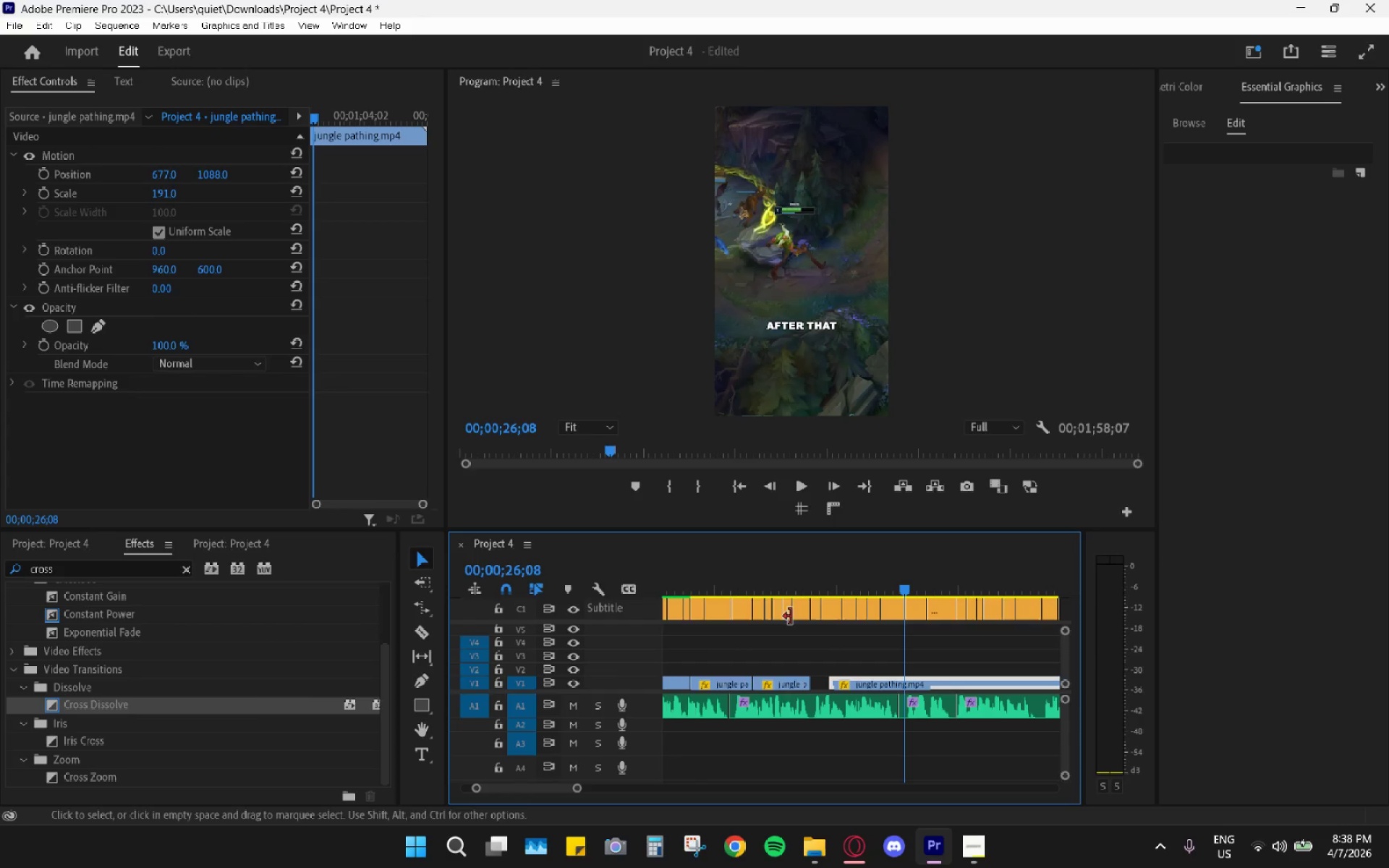 
left_click_drag(start_coordinate=[760, 582], to_coordinate=[700, 594])
 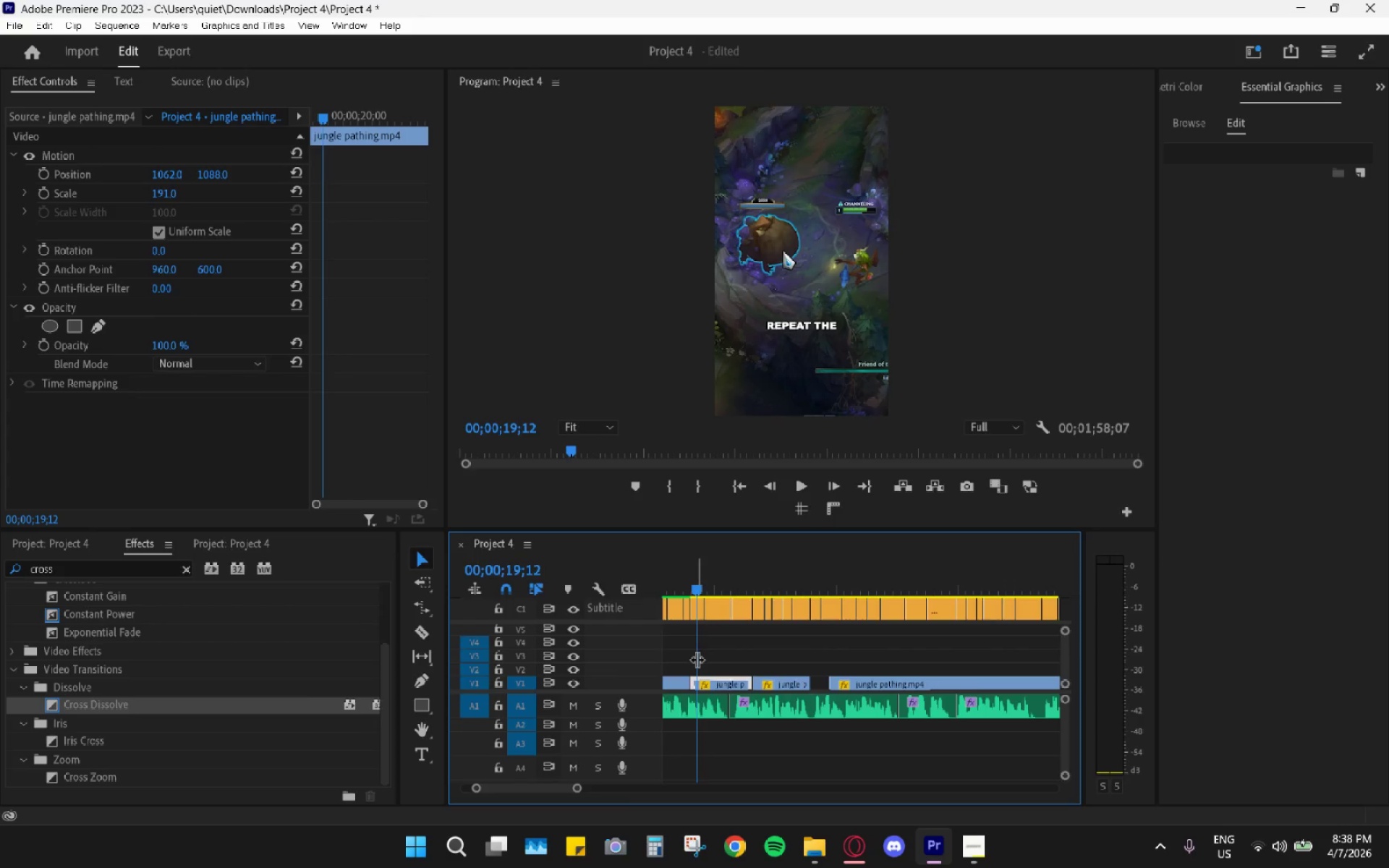 
scroll: coordinate [697, 663], scroll_direction: up, amount: 3.0
 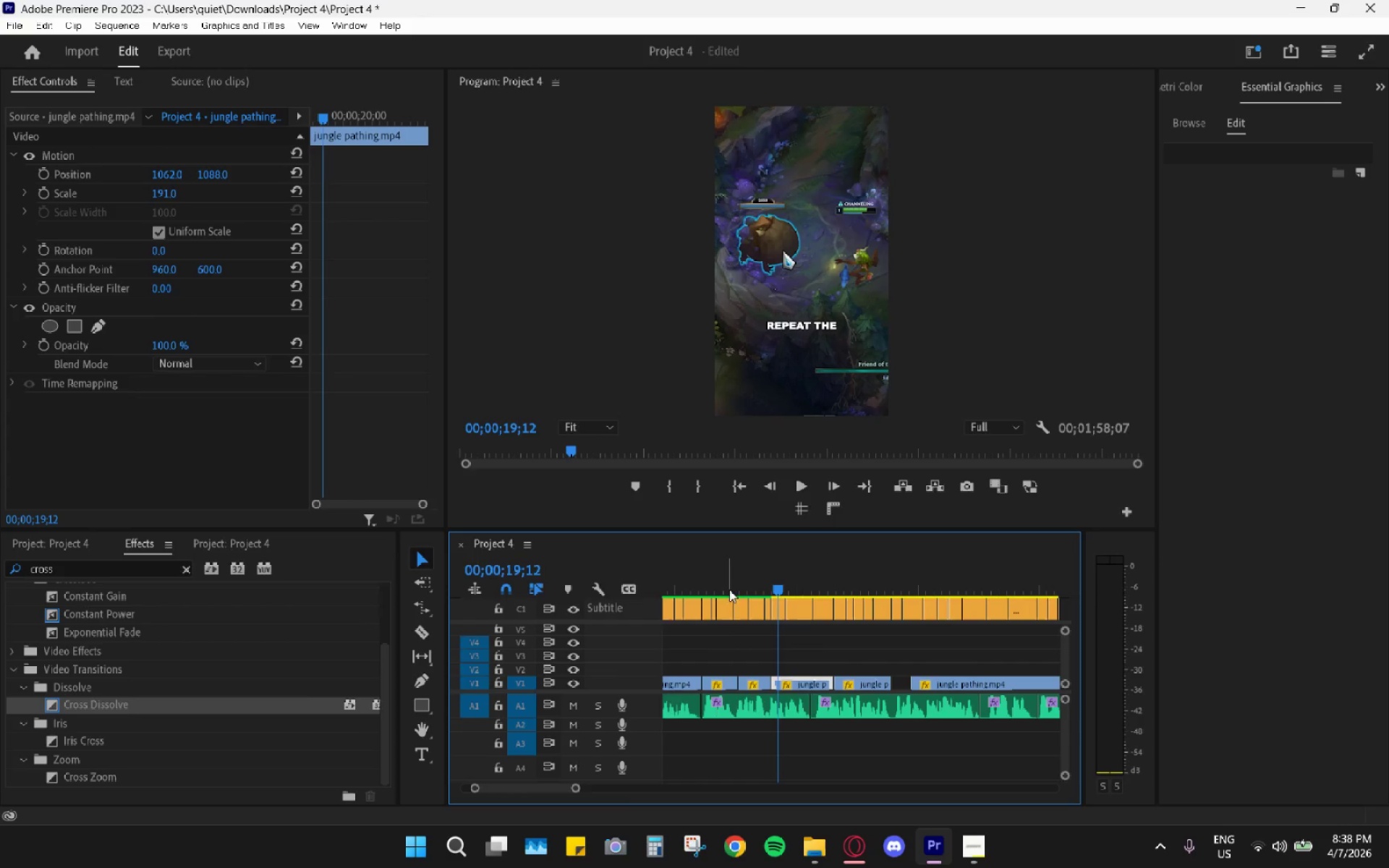 
left_click_drag(start_coordinate=[729, 583], to_coordinate=[721, 581])
 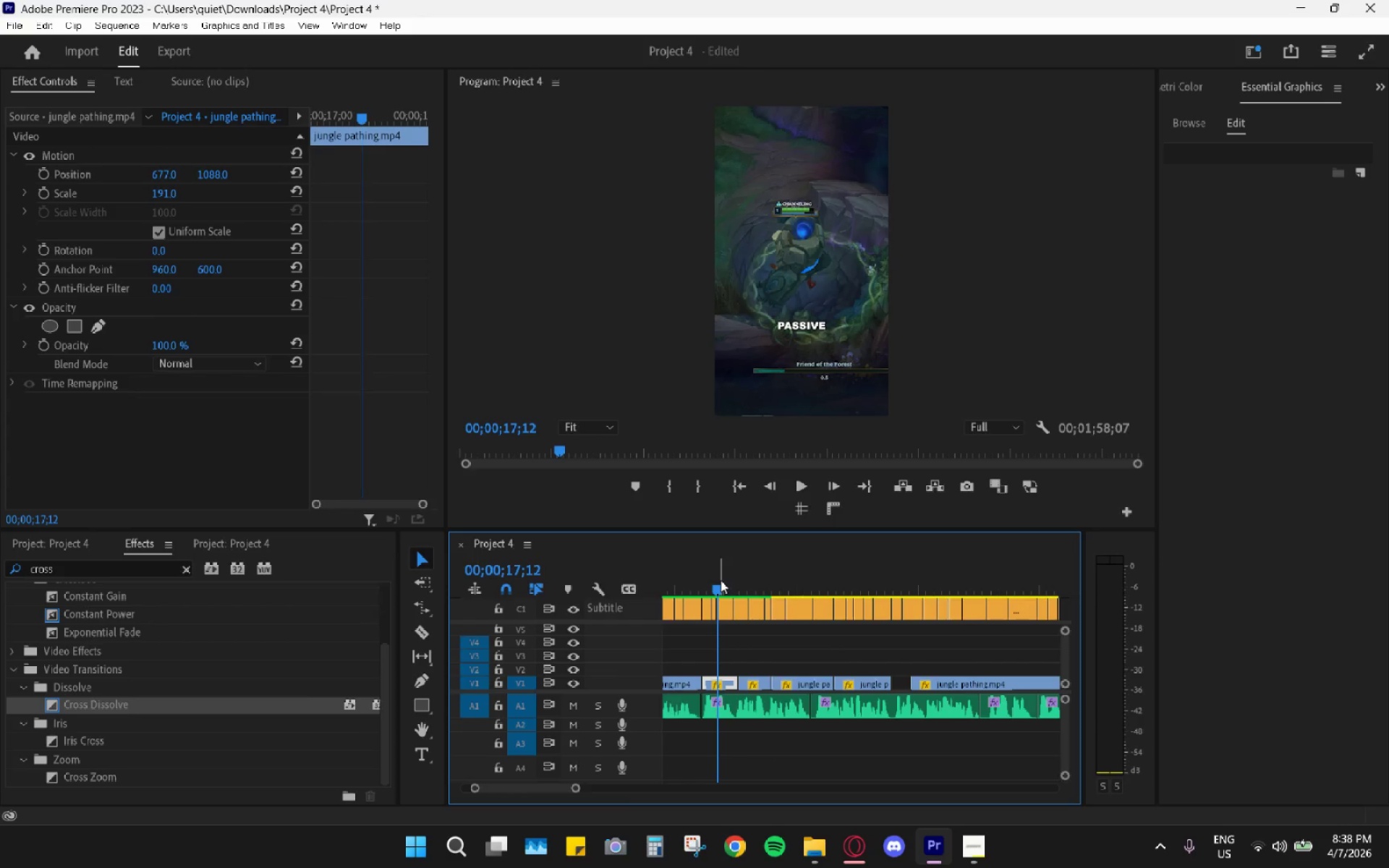 
key(Space)
 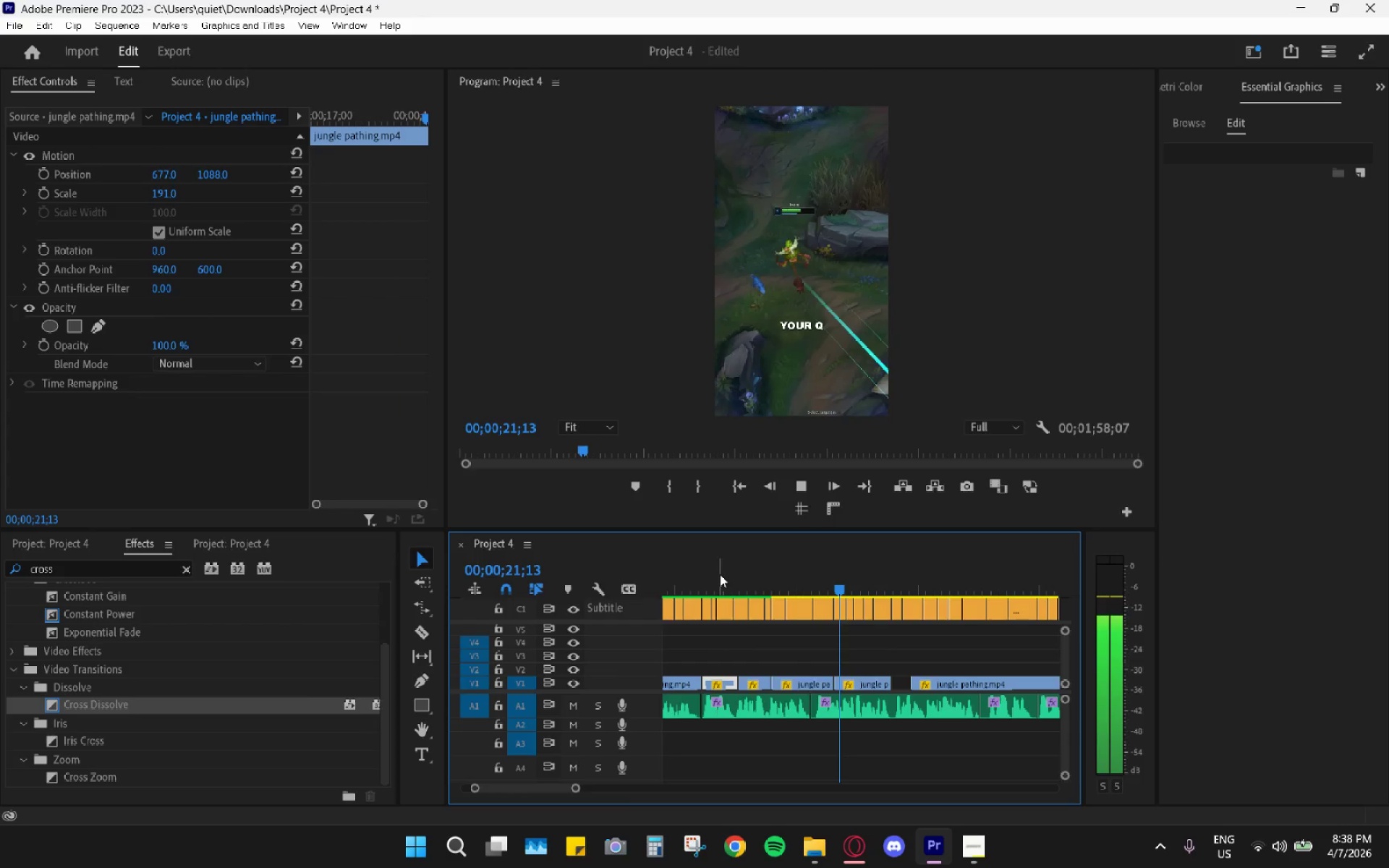 
wait(5.44)
 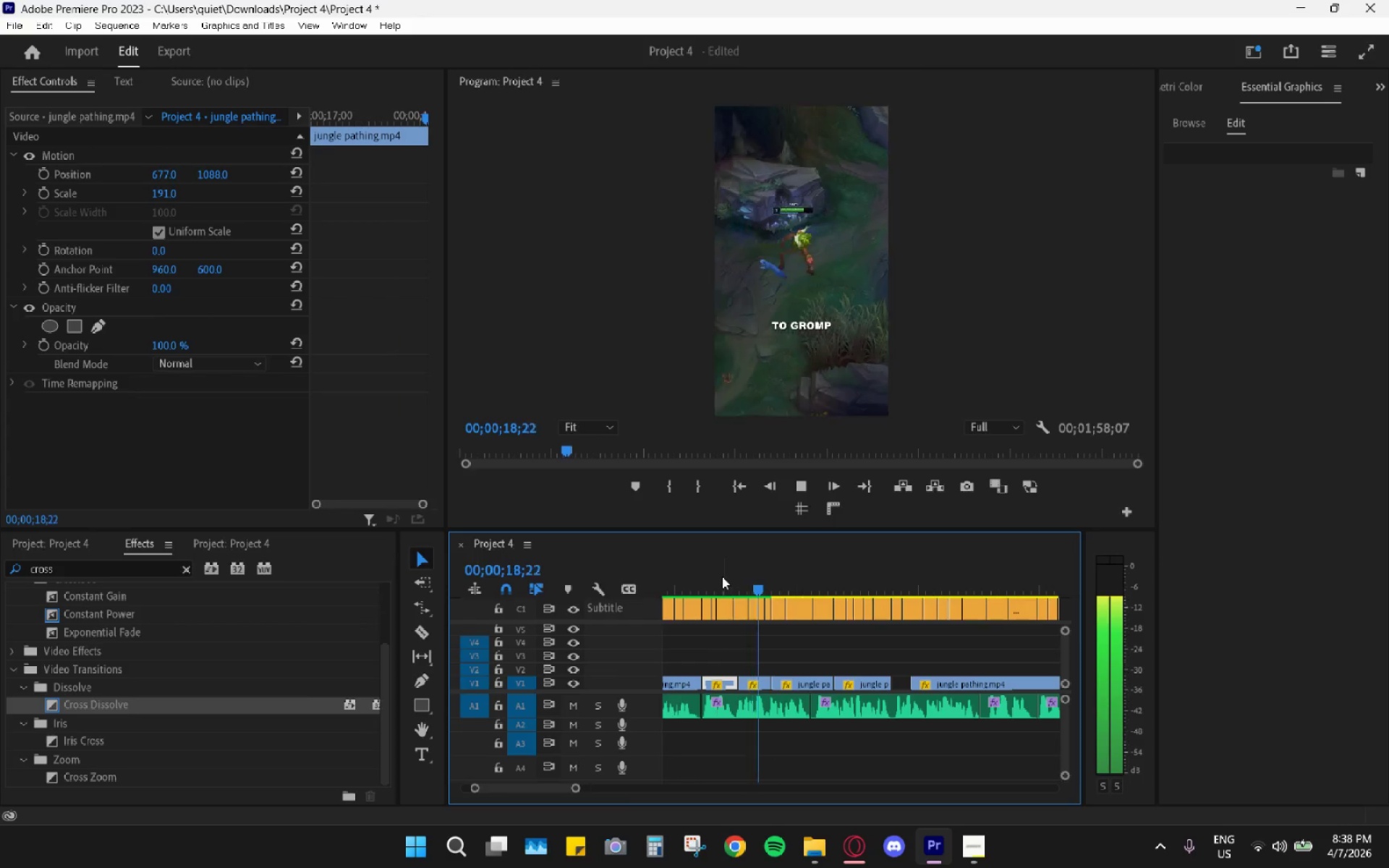 
key(Space)
 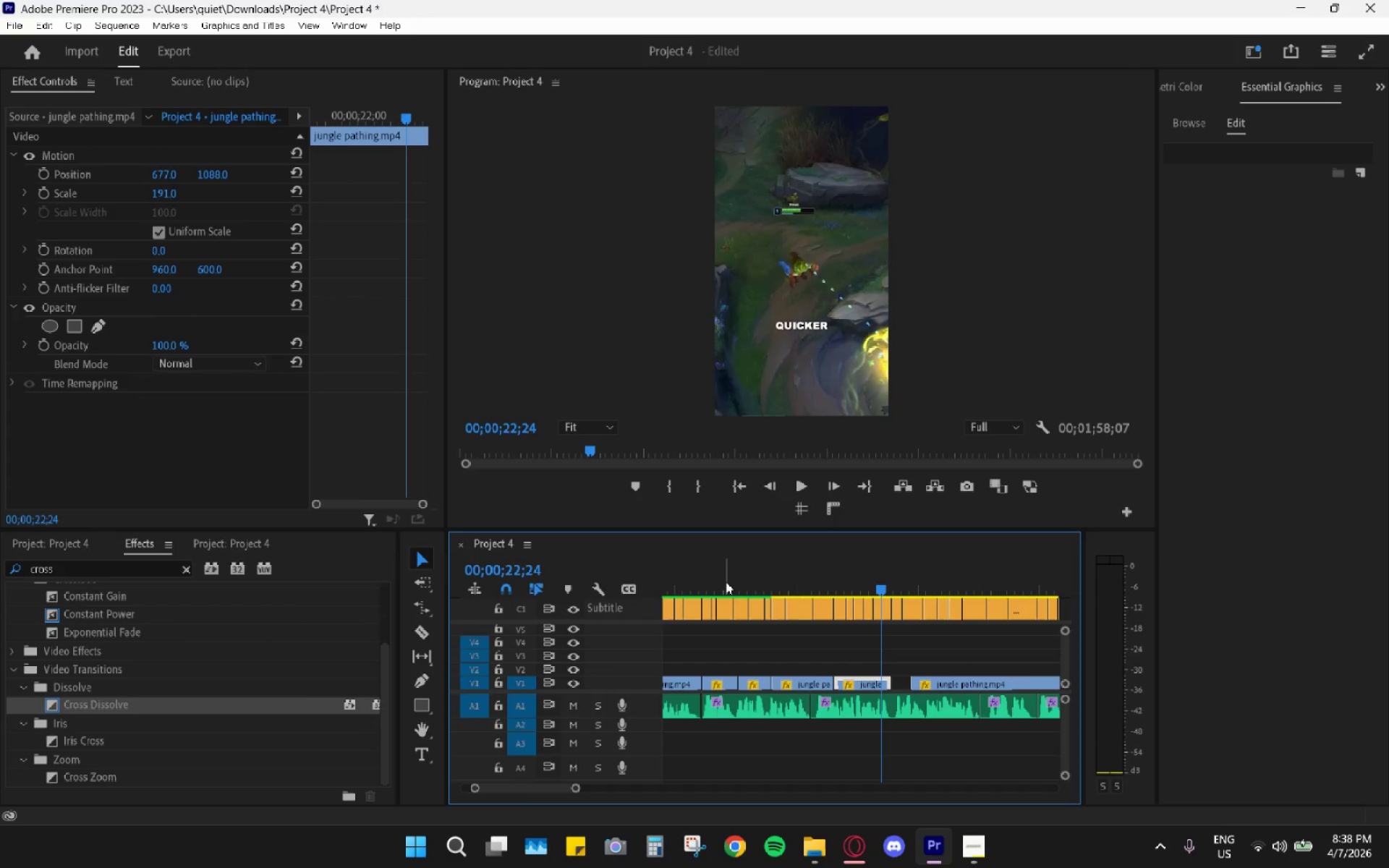 
left_click_drag(start_coordinate=[724, 571], to_coordinate=[782, 613])
 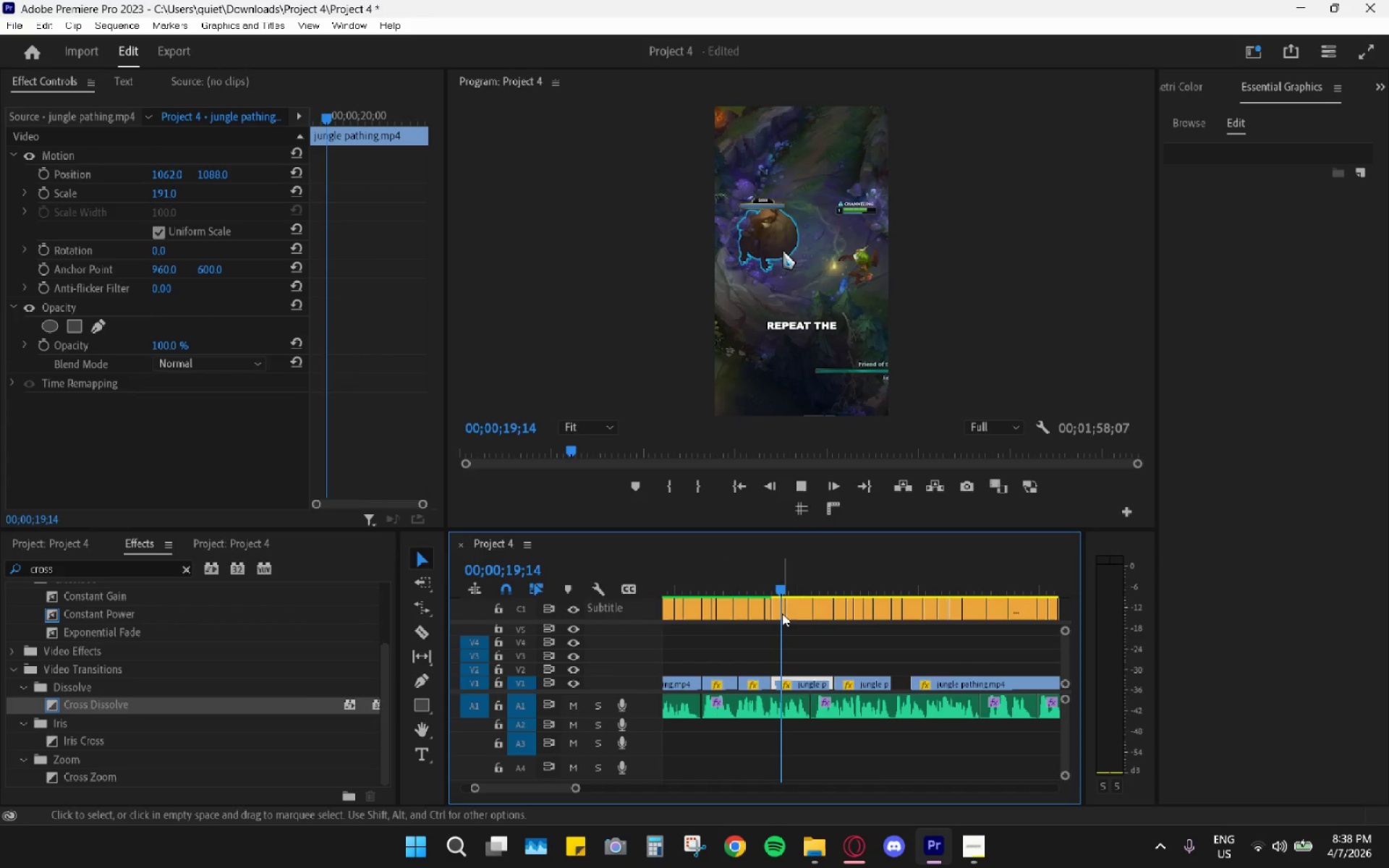 
key(Space)
 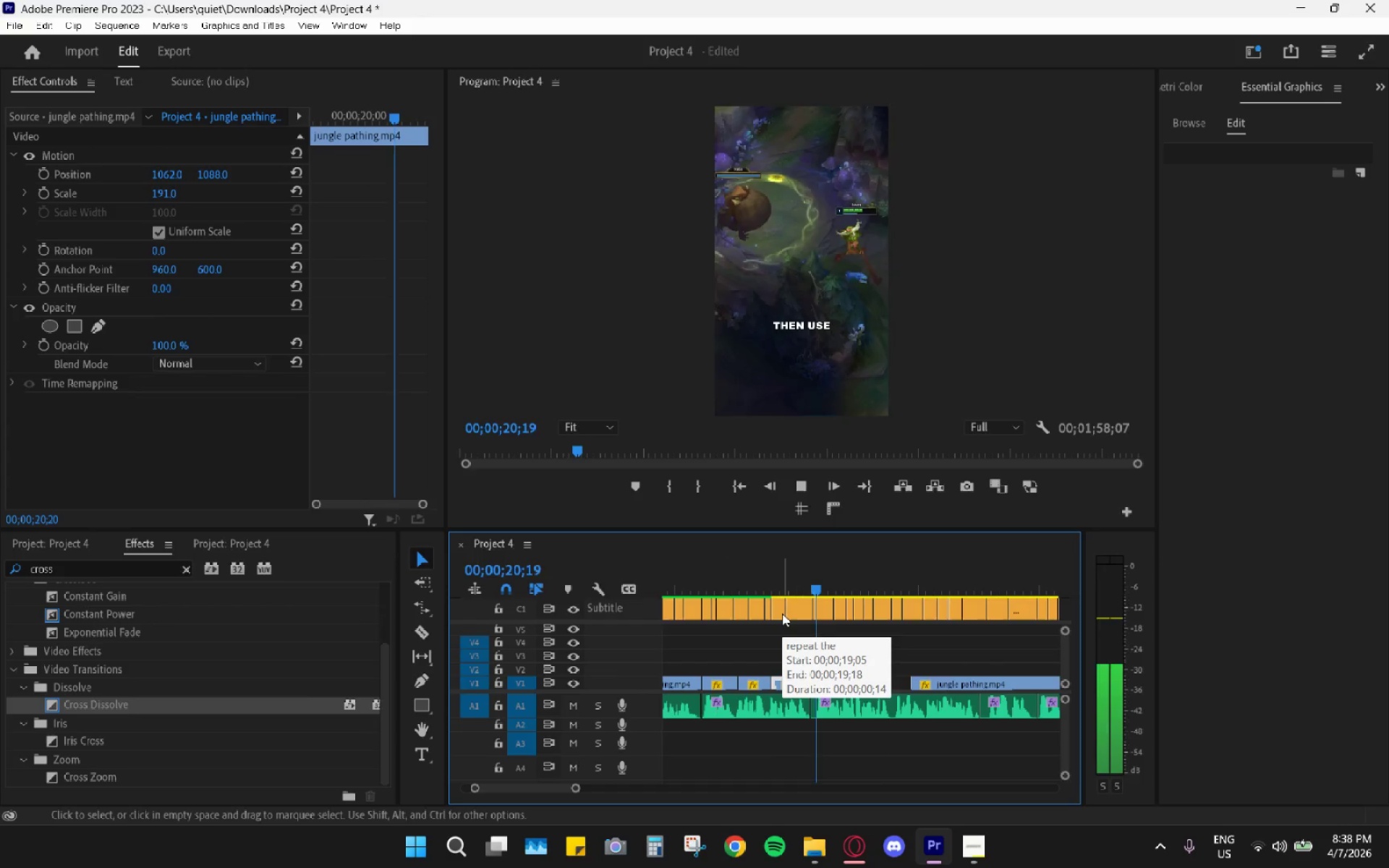 
key(Space)
 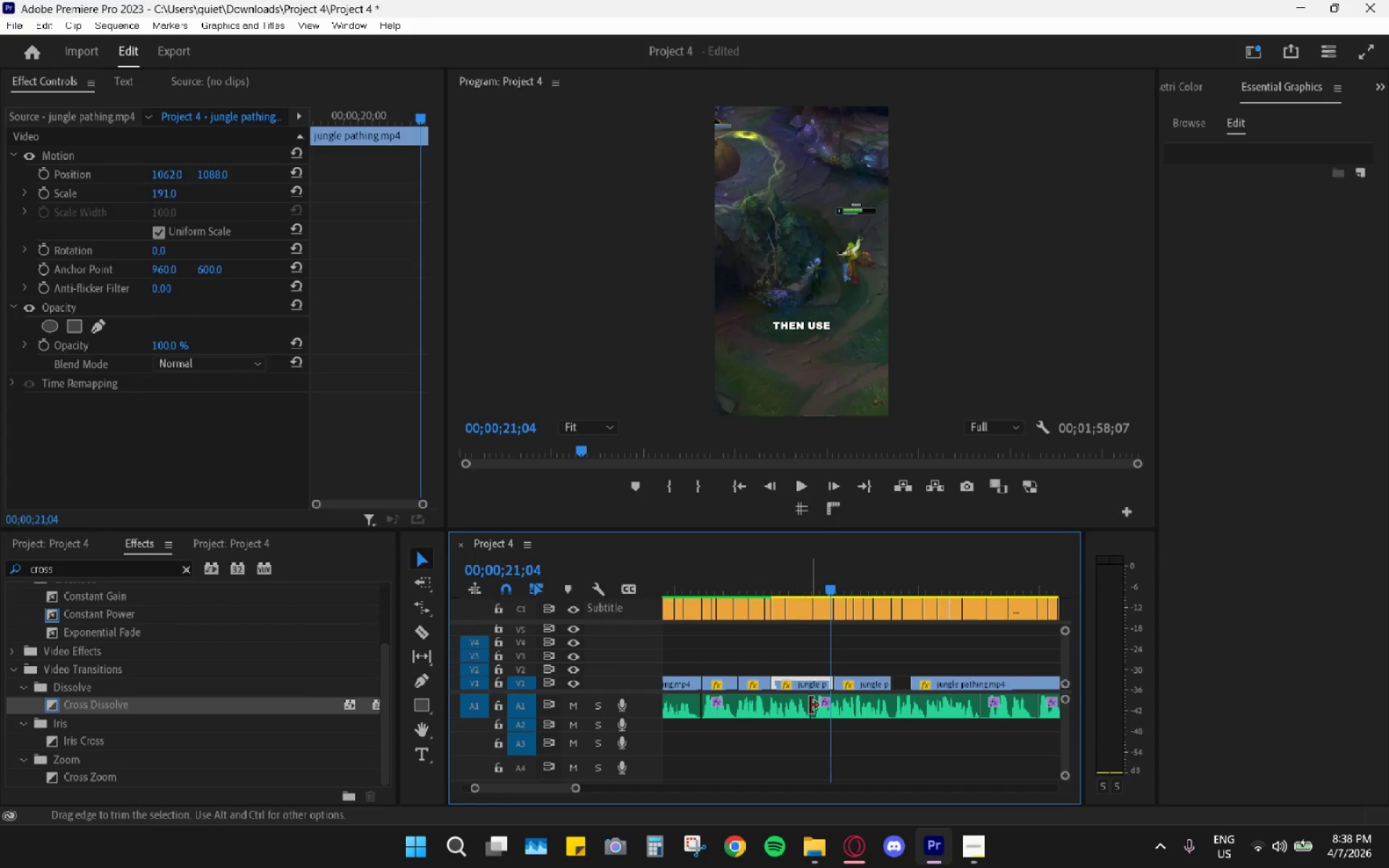 
wait(7.11)
 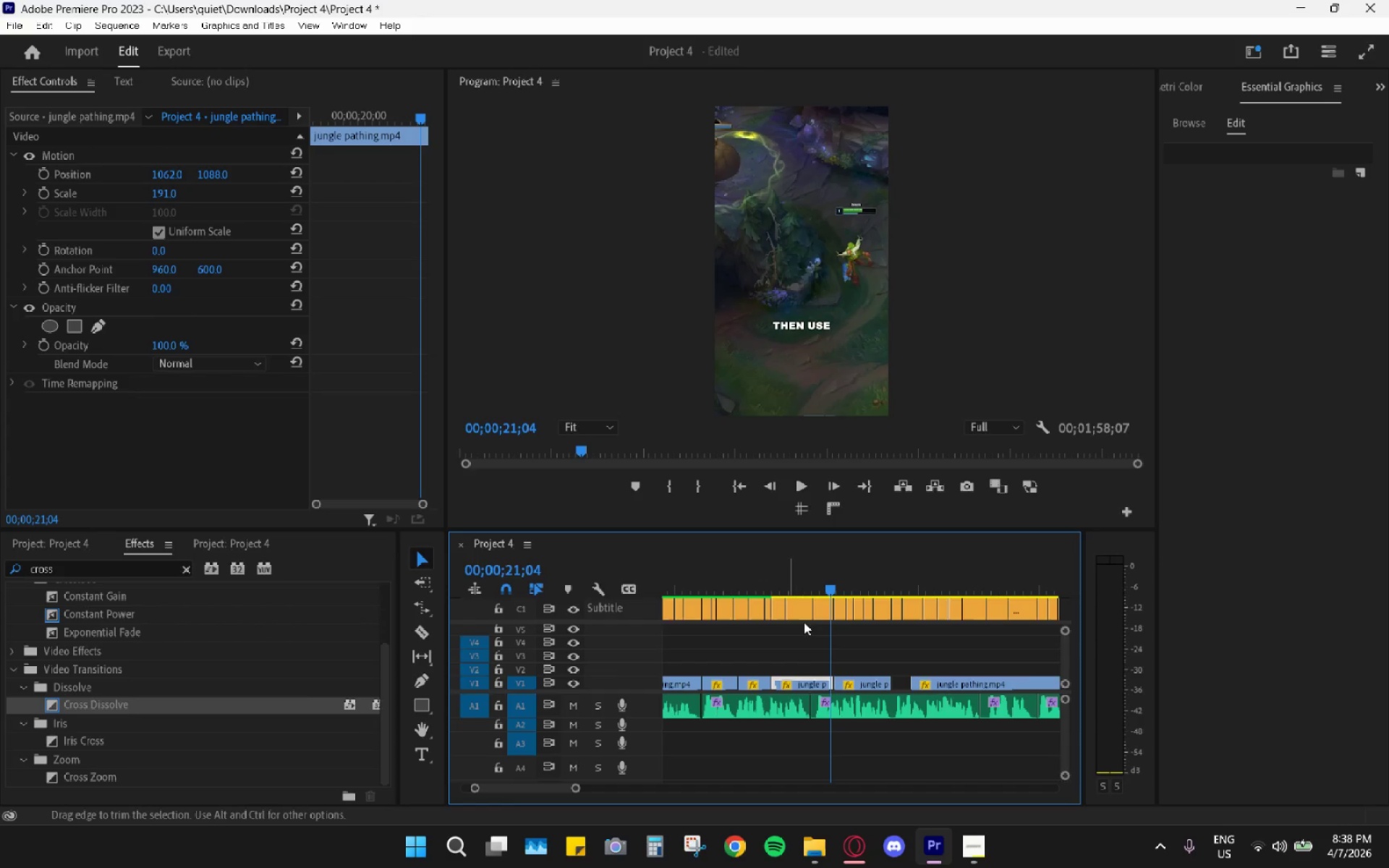 
key(Control+Z)
 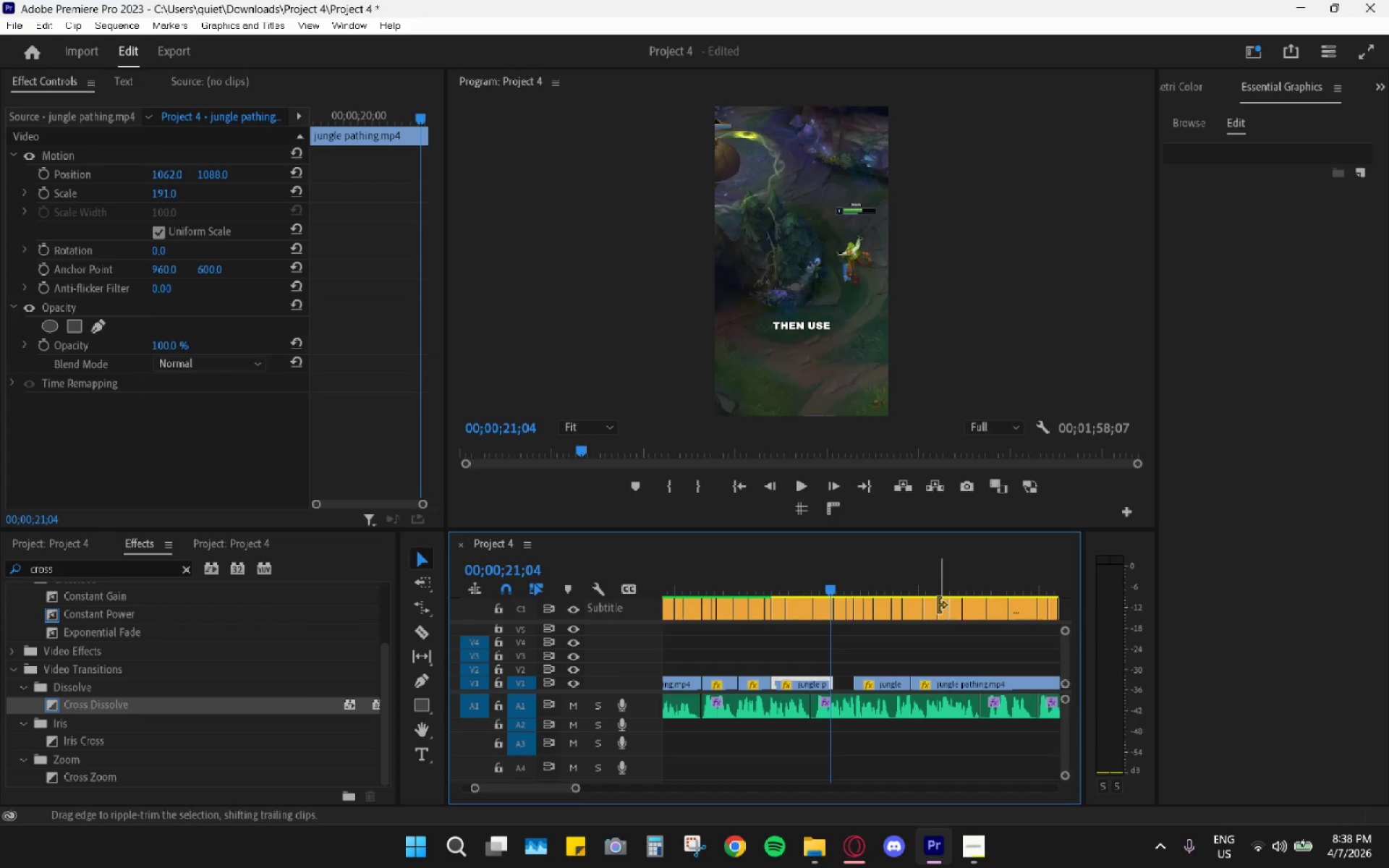 
key(Control+Z)
 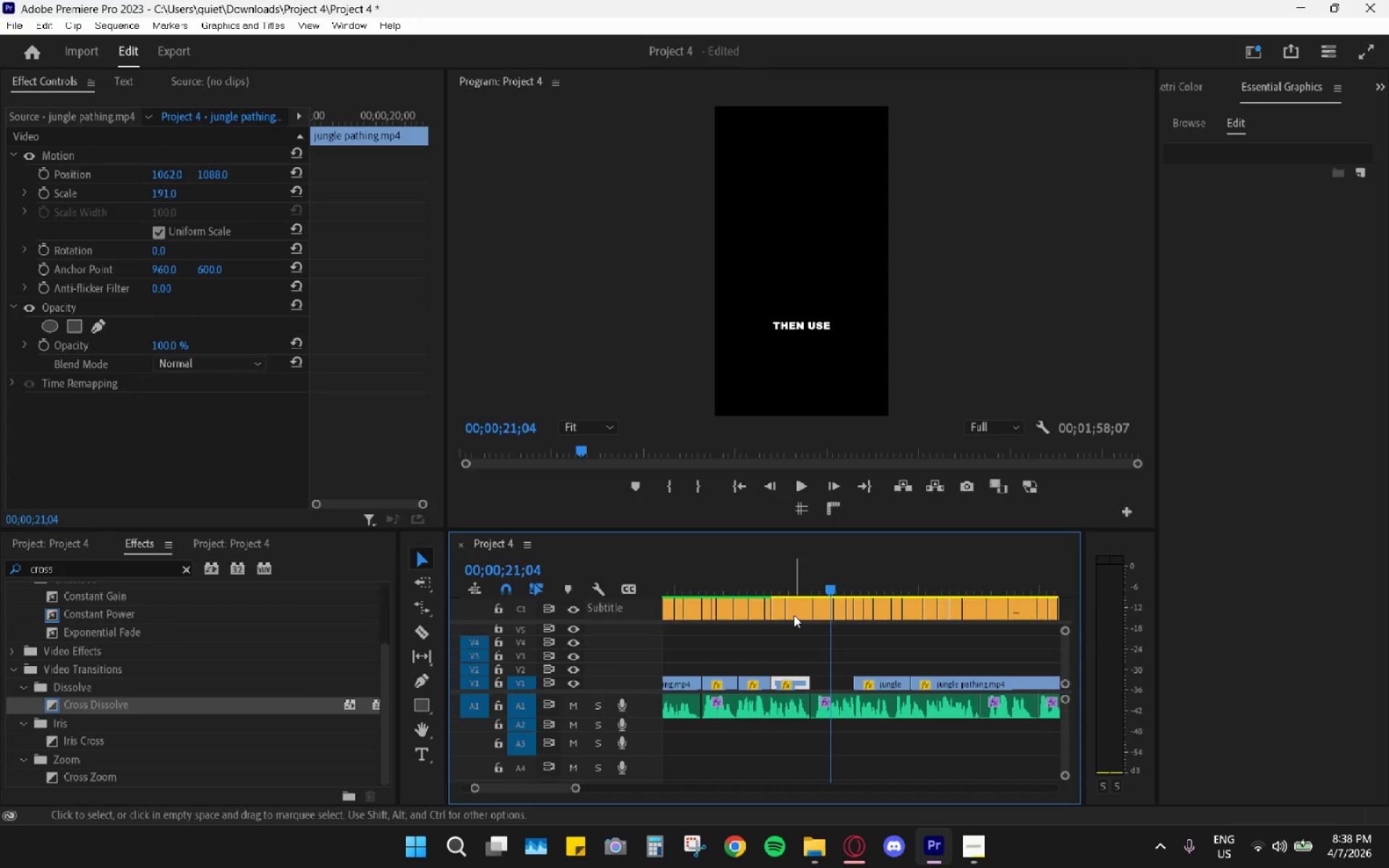 
key(R)
 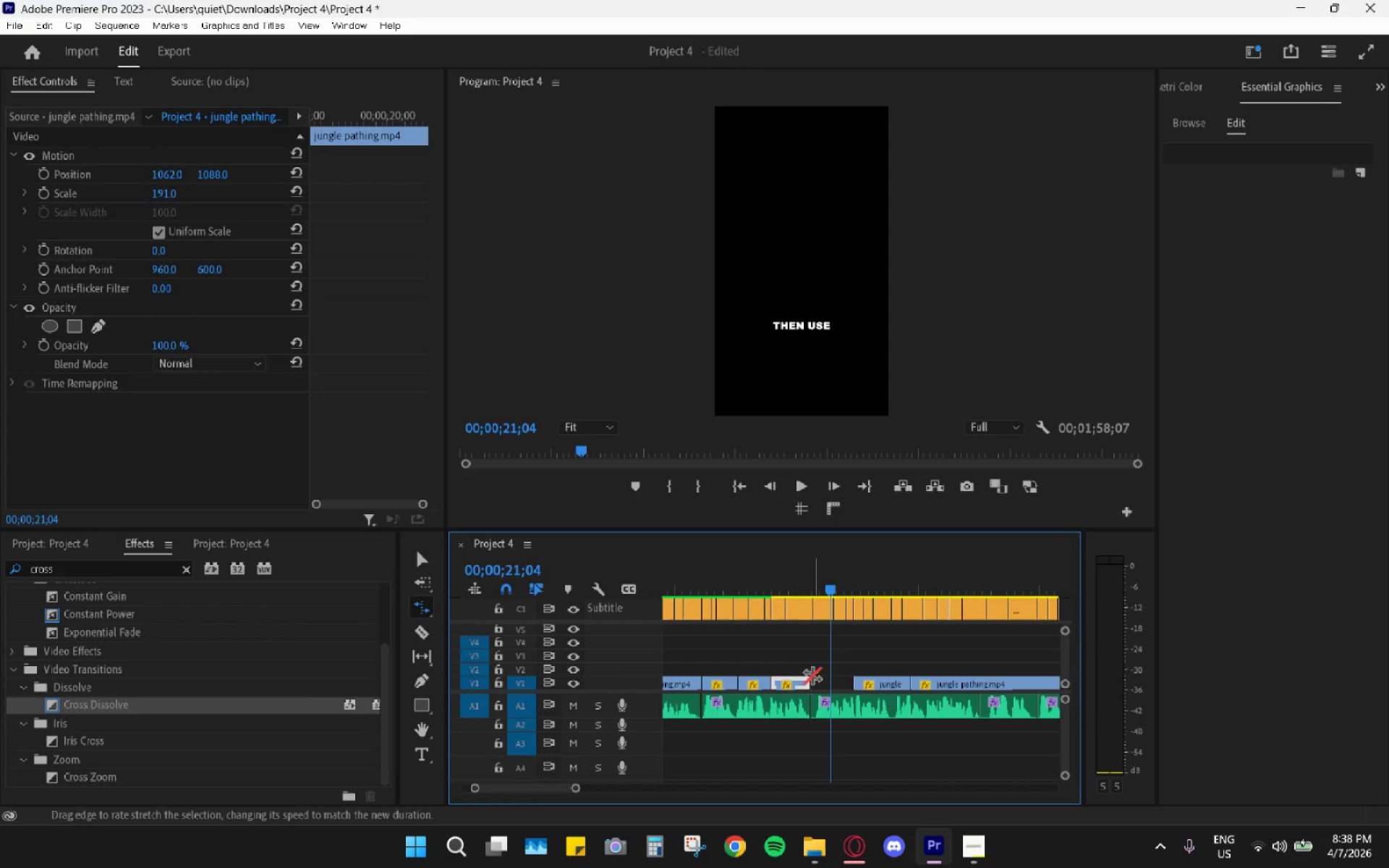 
left_click_drag(start_coordinate=[810, 681], to_coordinate=[828, 681])
 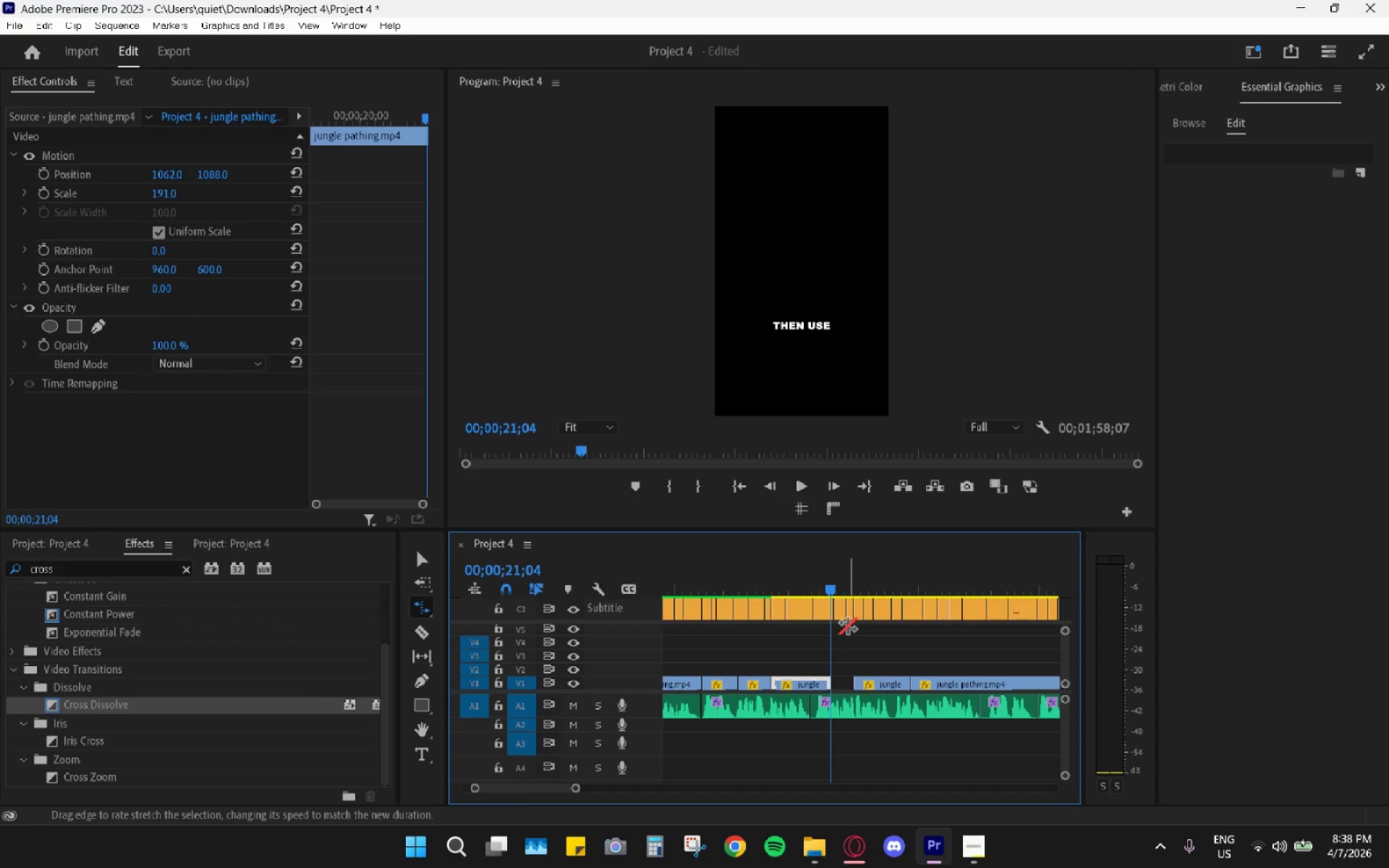 
hold_key(key=AltLeft, duration=0.81)
scroll: coordinate [846, 624], scroll_direction: up, amount: 8.0
 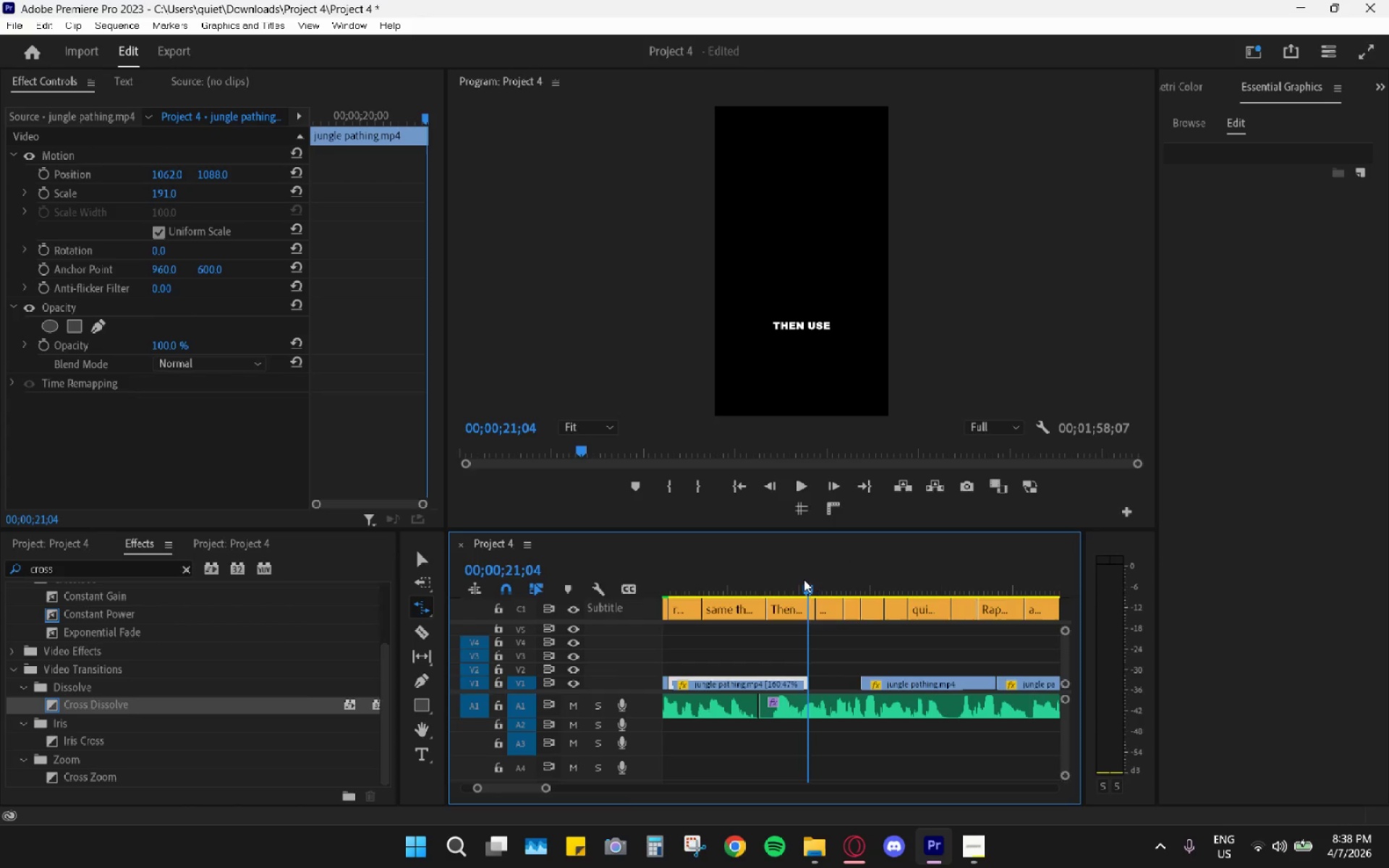 
left_click_drag(start_coordinate=[804, 592], to_coordinate=[812, 597])
 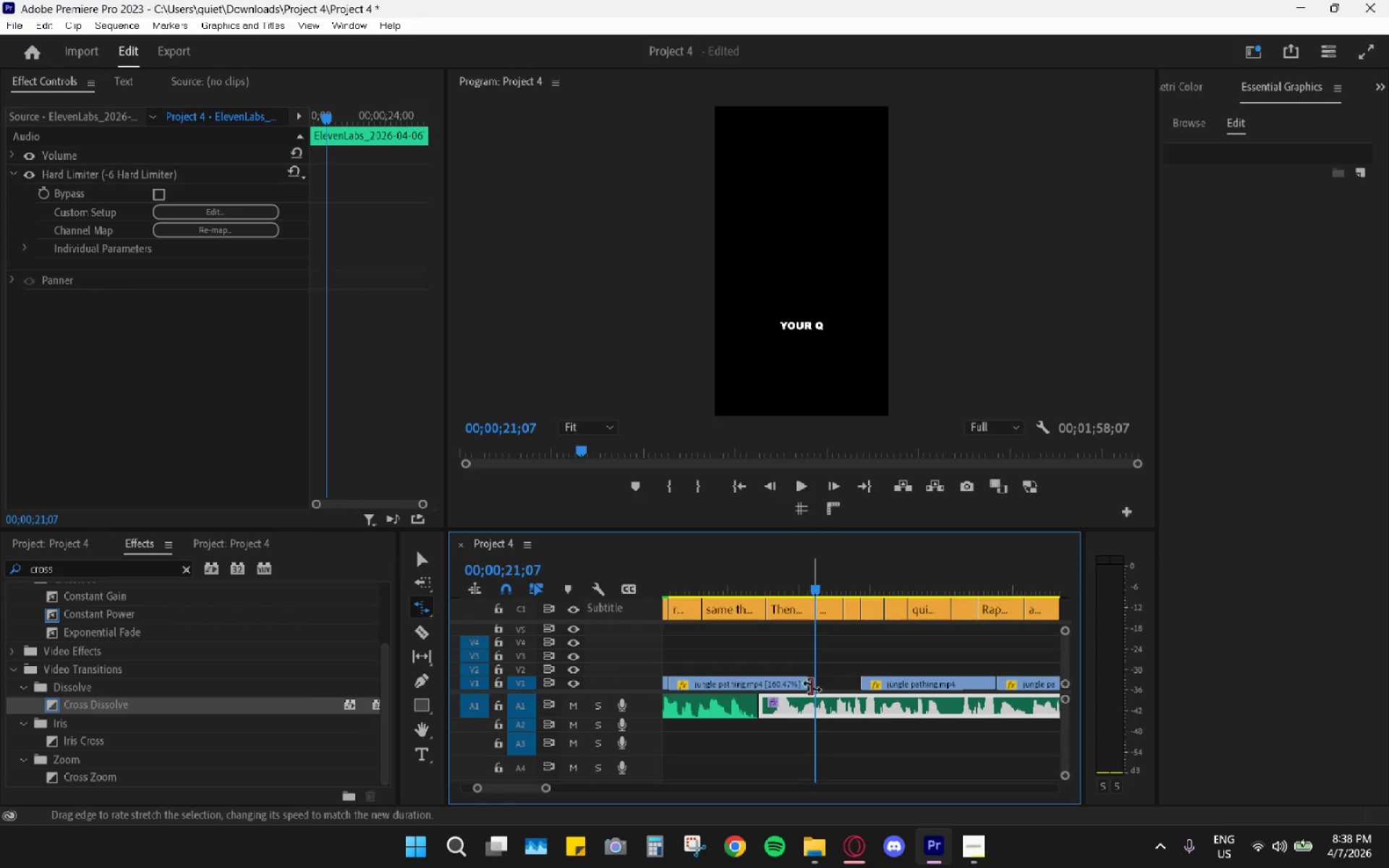 
key(R)
 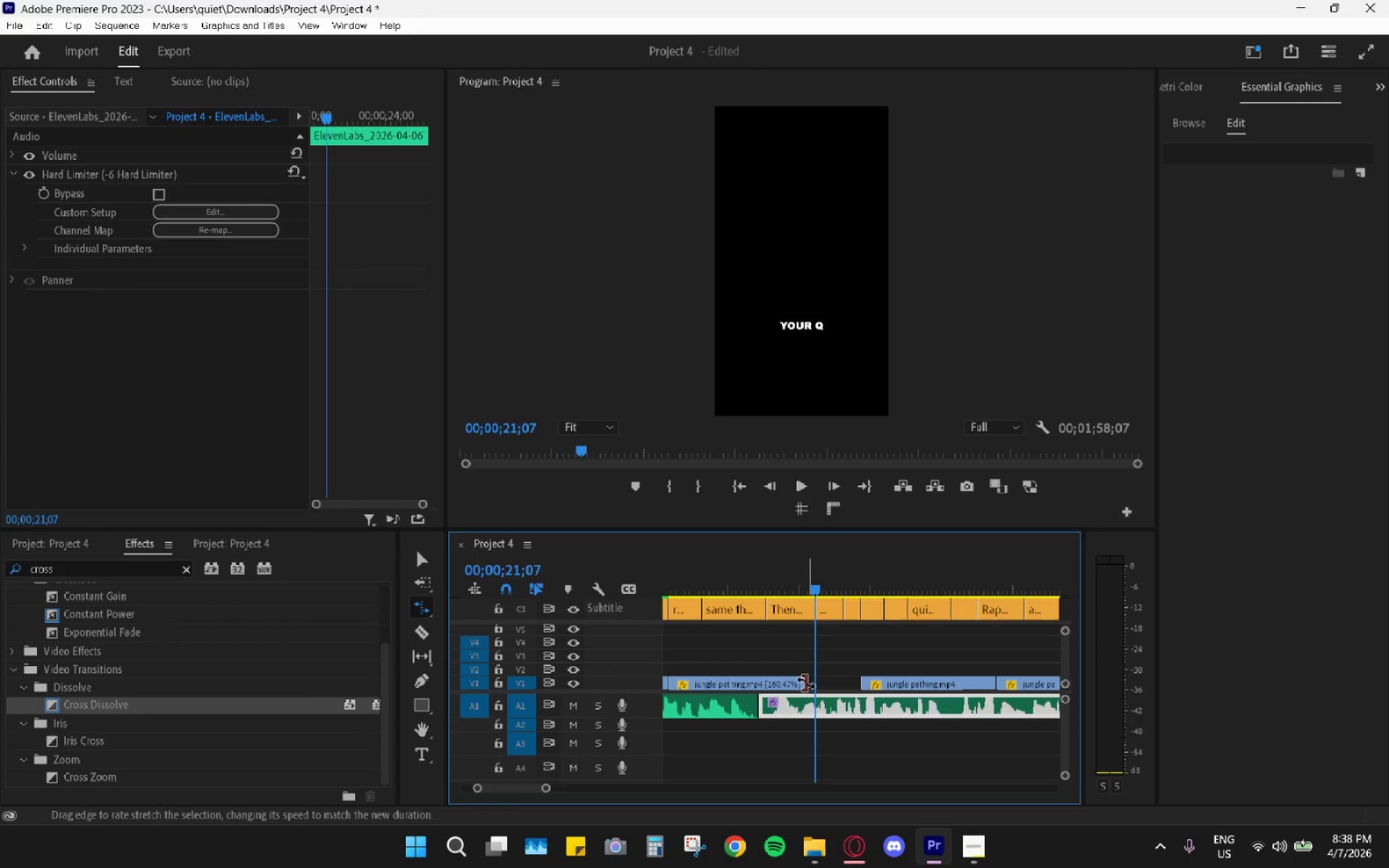 
left_click_drag(start_coordinate=[806, 683], to_coordinate=[812, 684])
 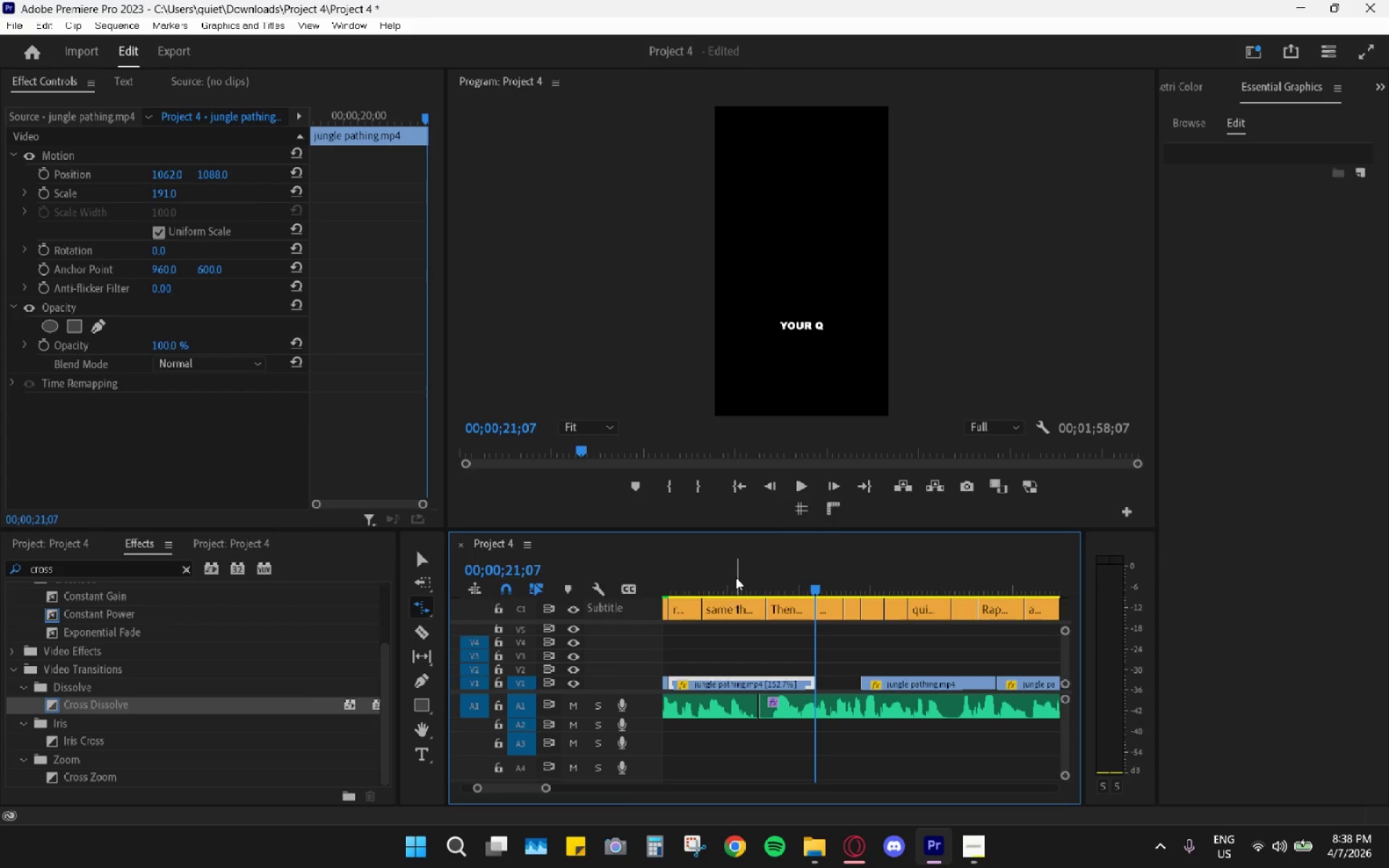 
left_click_drag(start_coordinate=[737, 569], to_coordinate=[680, 582])
 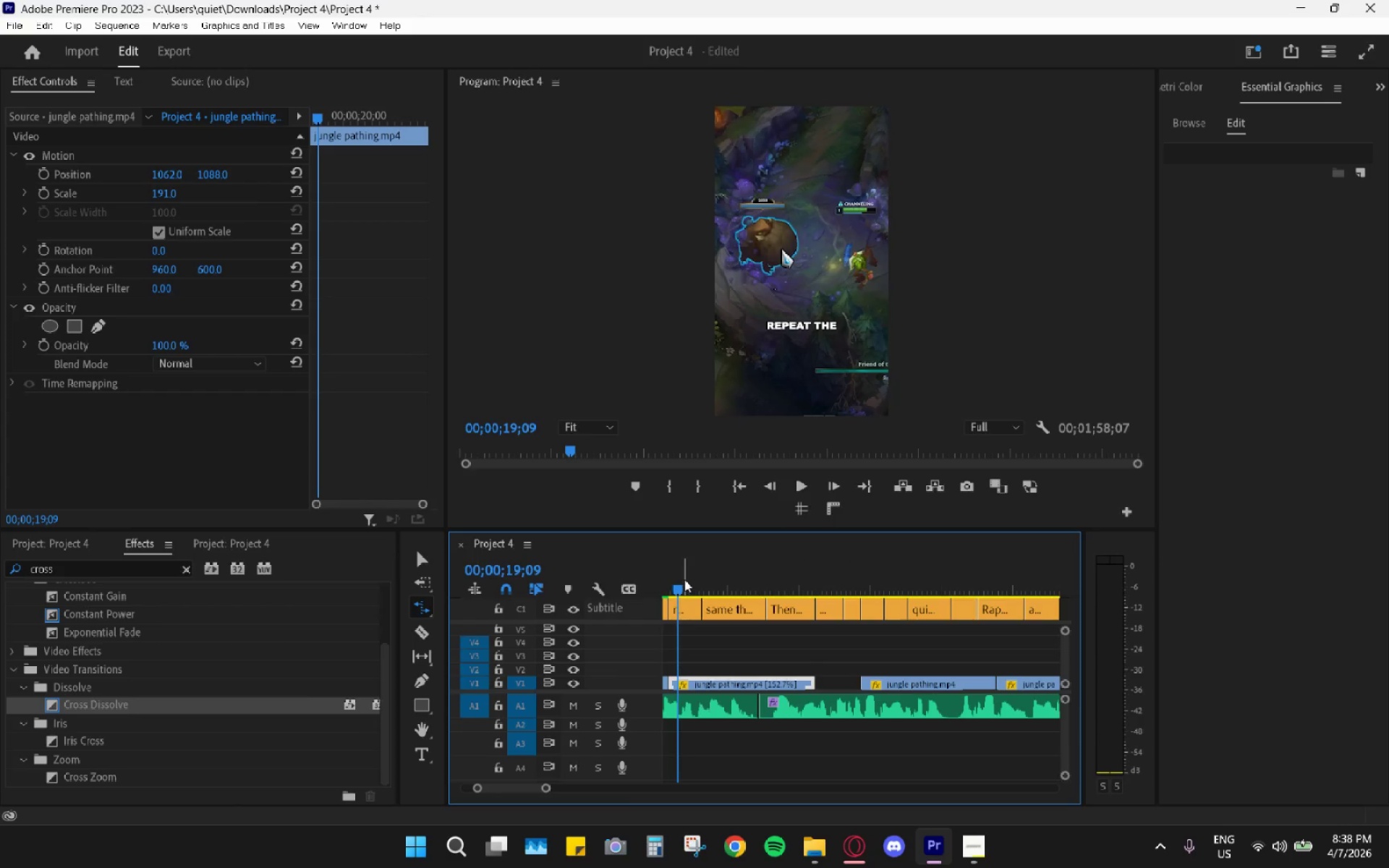 
key(Space)
 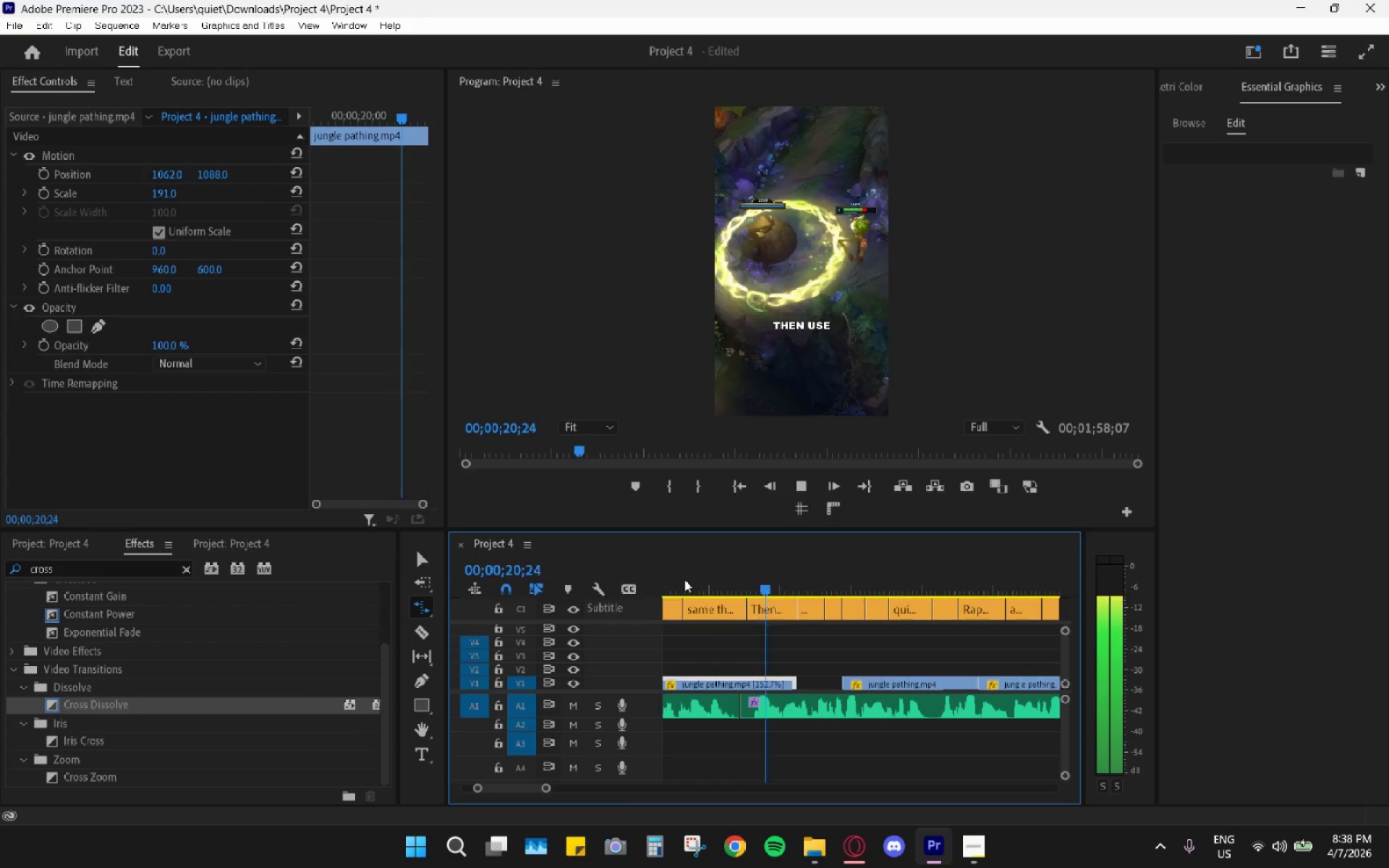 
key(Space)
 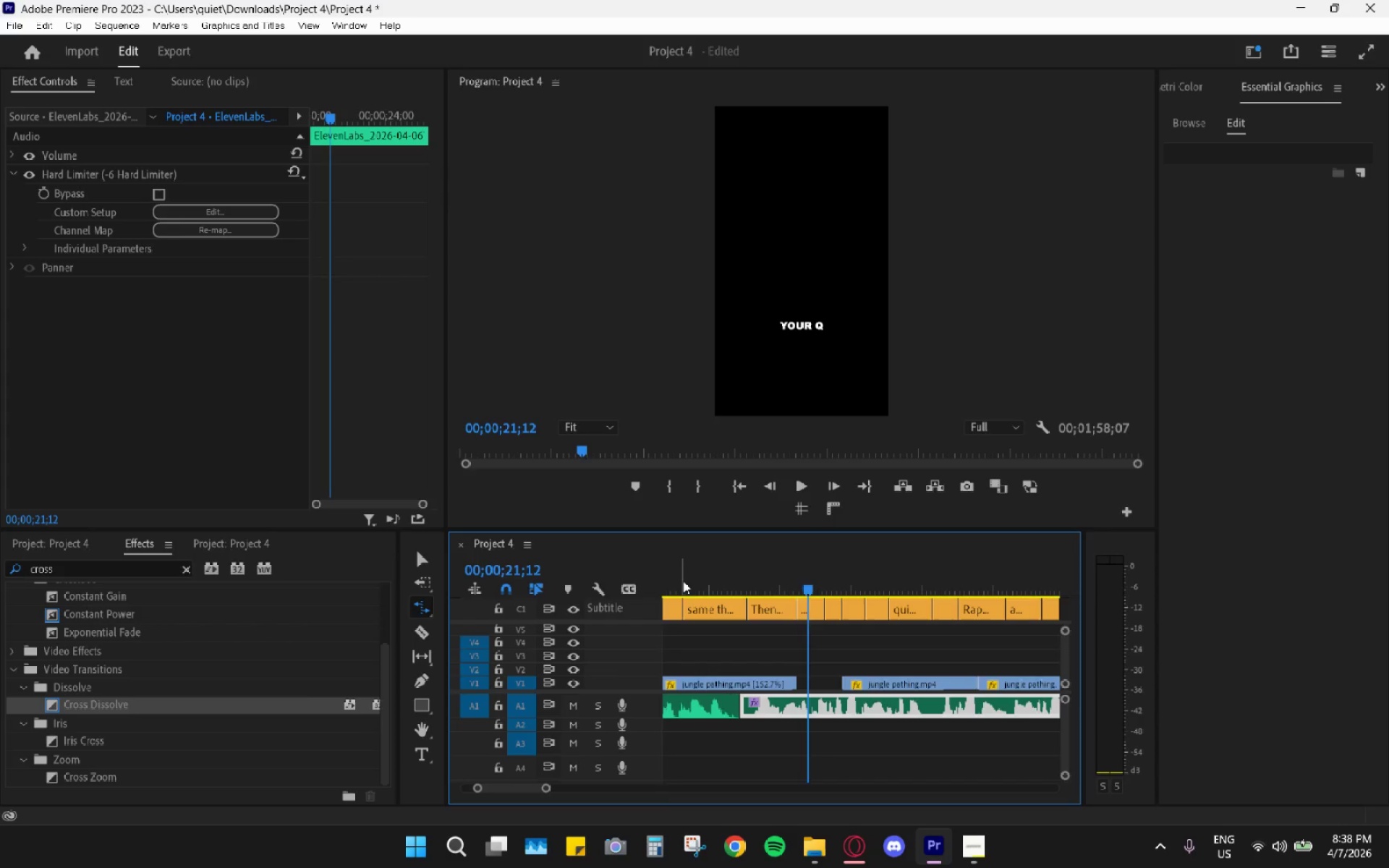 
left_click_drag(start_coordinate=[681, 582], to_coordinate=[665, 590])
 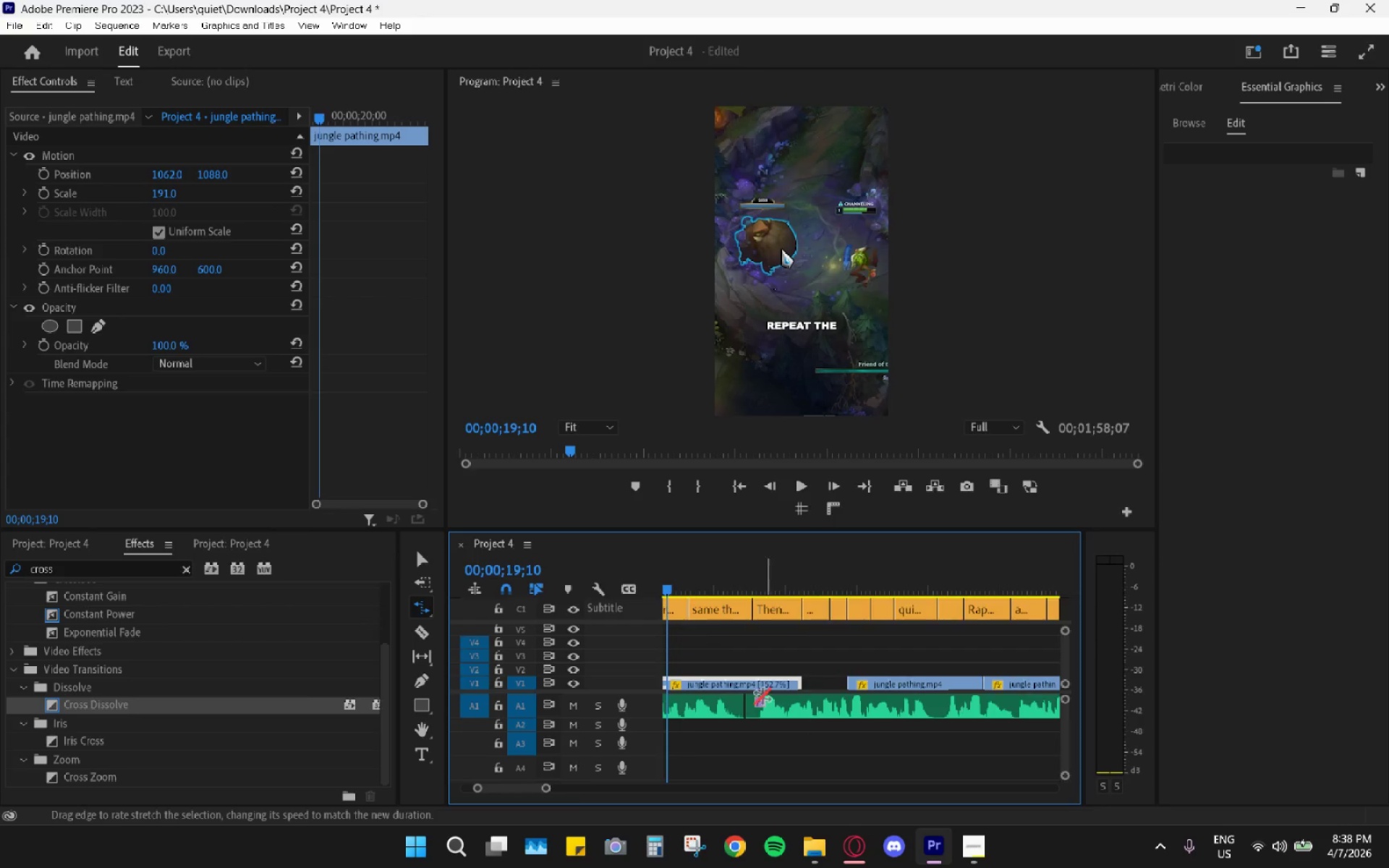 
left_click_drag(start_coordinate=[757, 570], to_coordinate=[772, 588])
 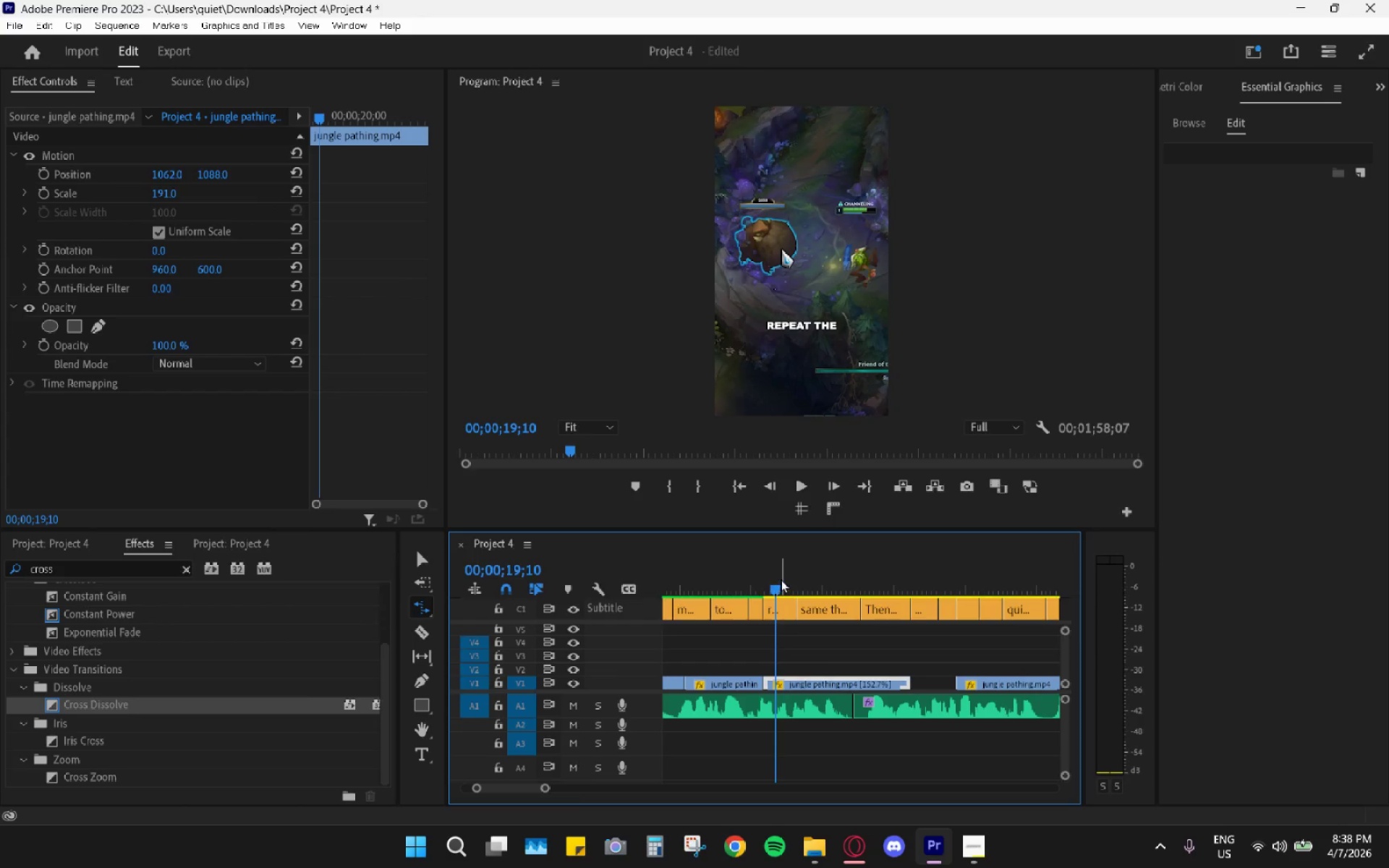 
scroll: coordinate [762, 635], scroll_direction: up, amount: 4.0
 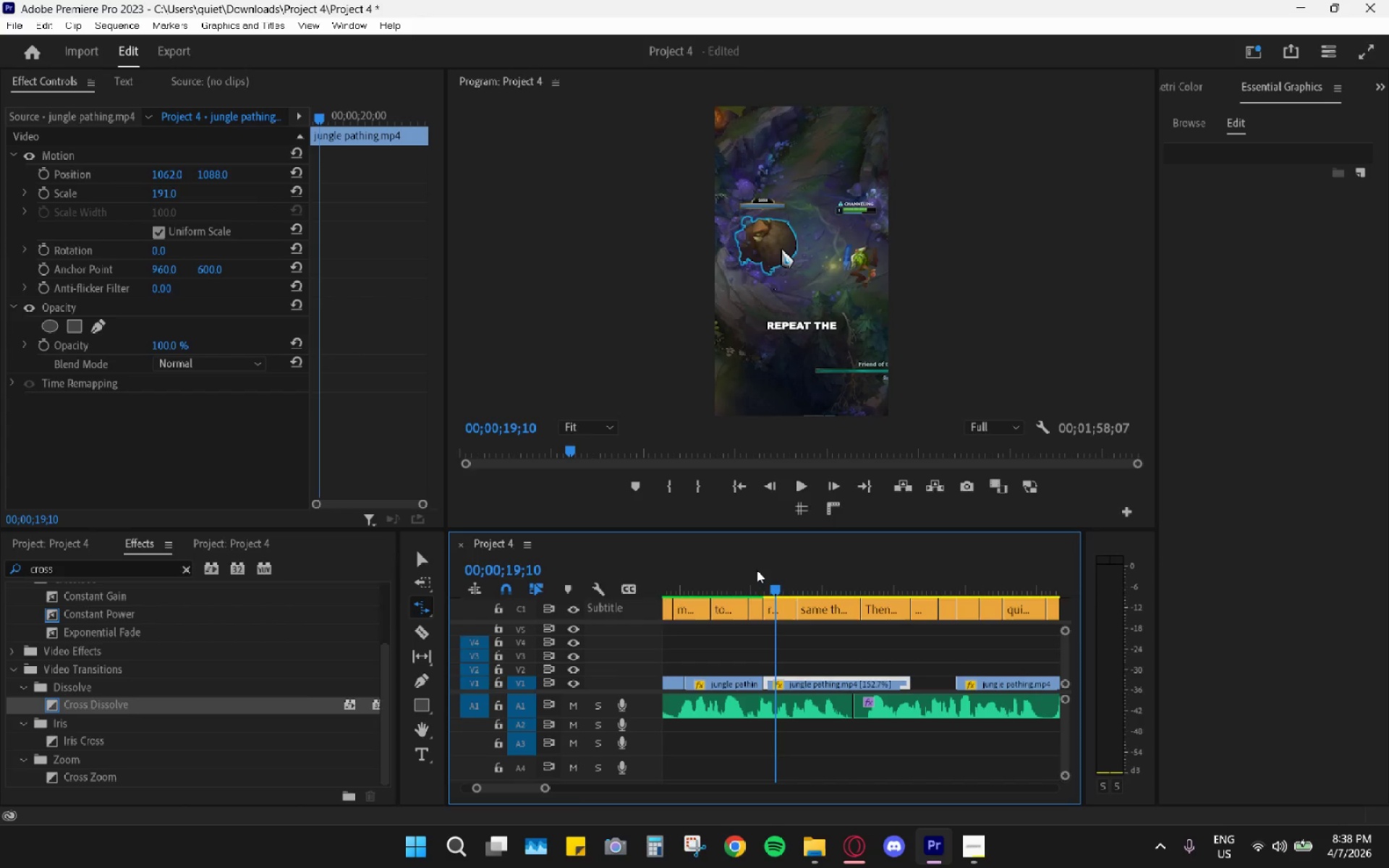 
left_click_drag(start_coordinate=[782, 579], to_coordinate=[763, 588])
 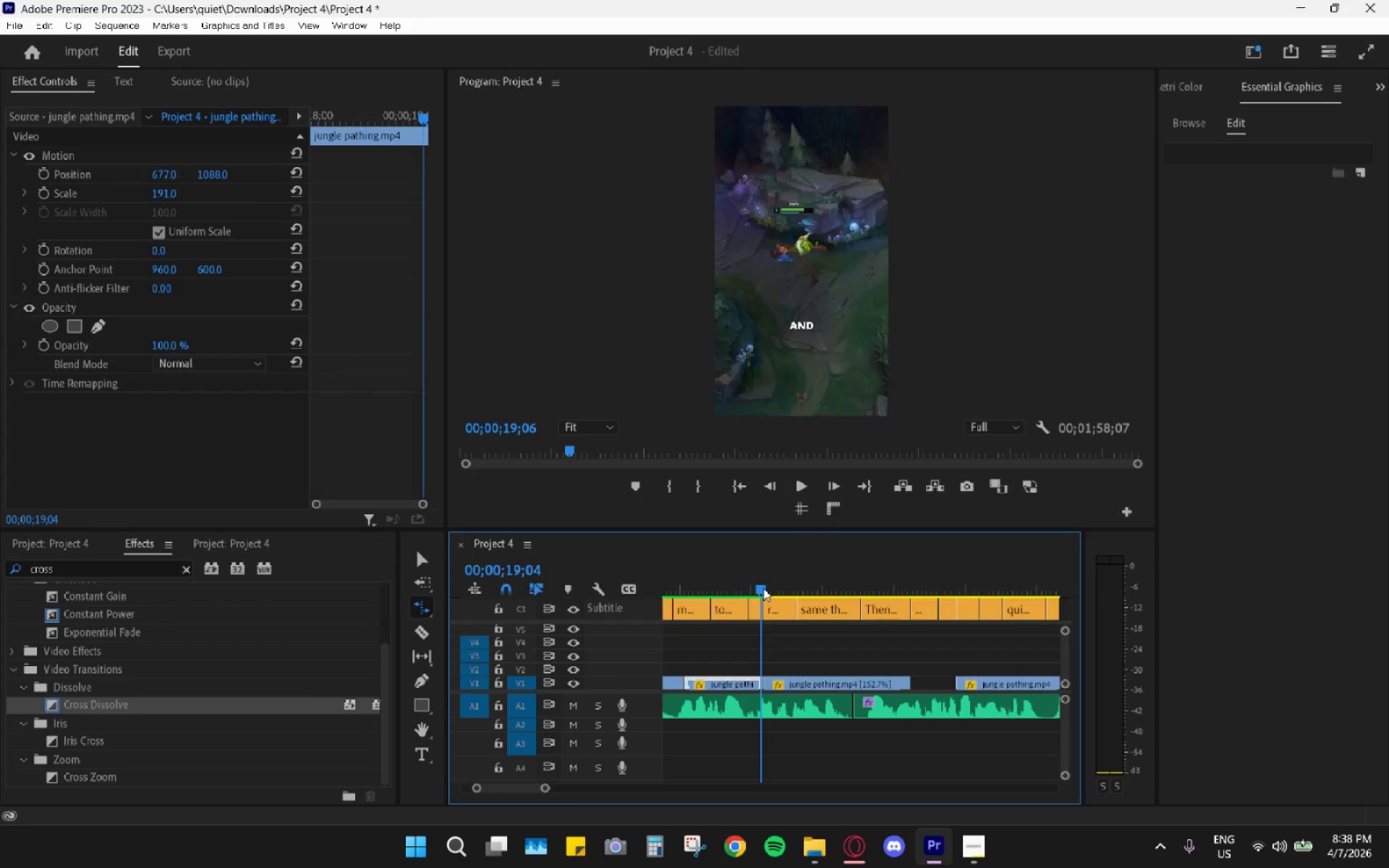 
key(Space)
 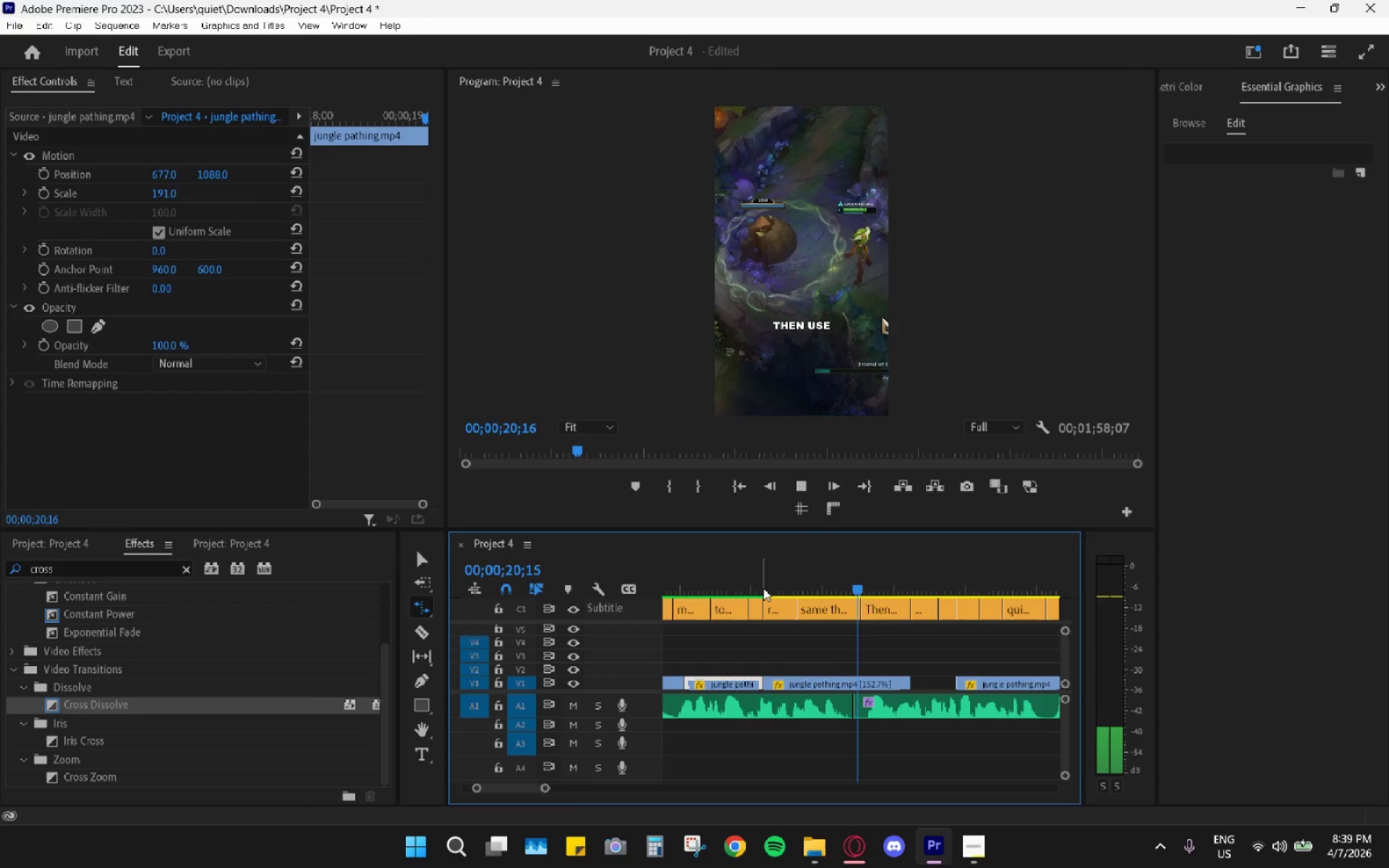 
key(Space)
 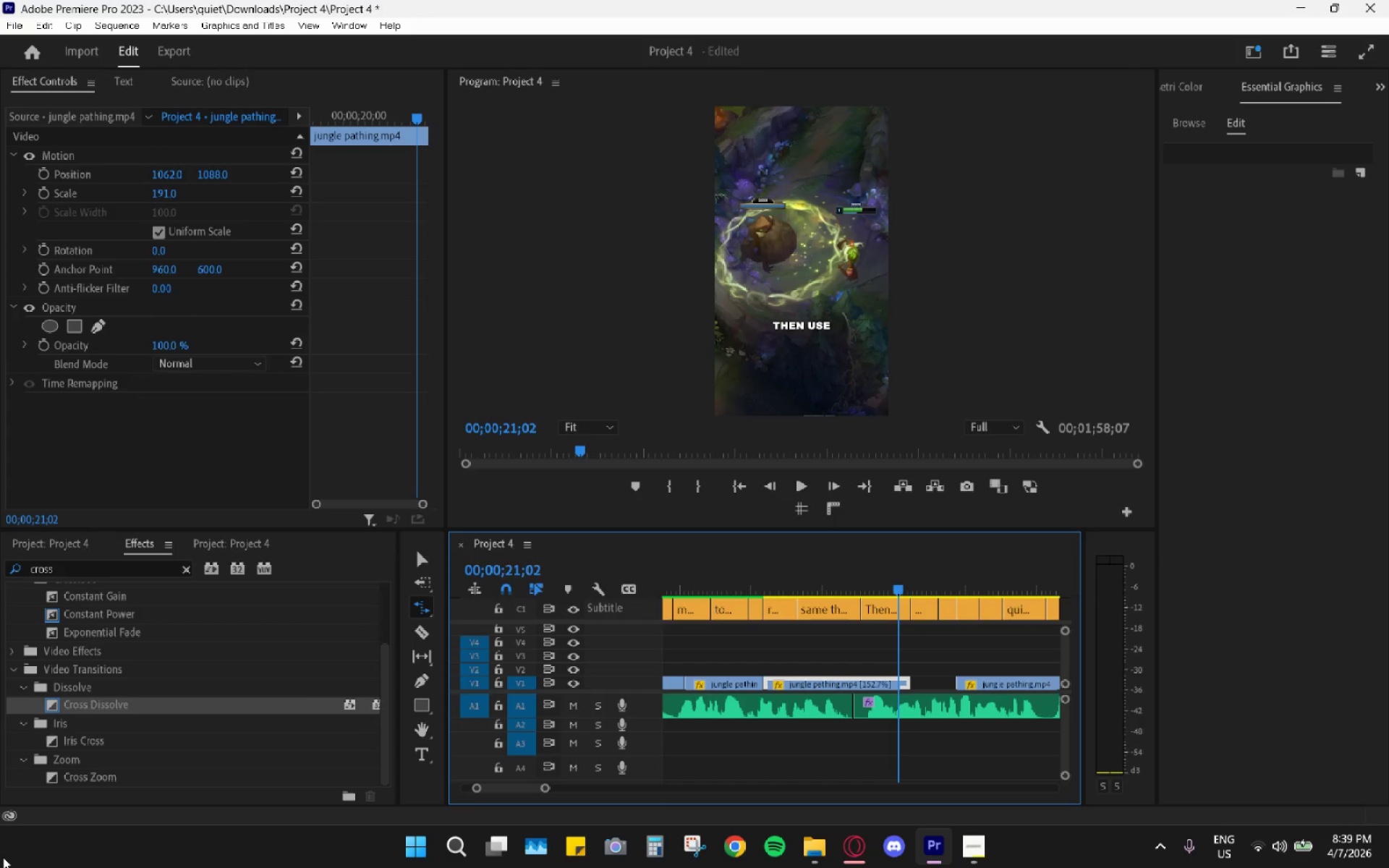 
wait(53.98)
 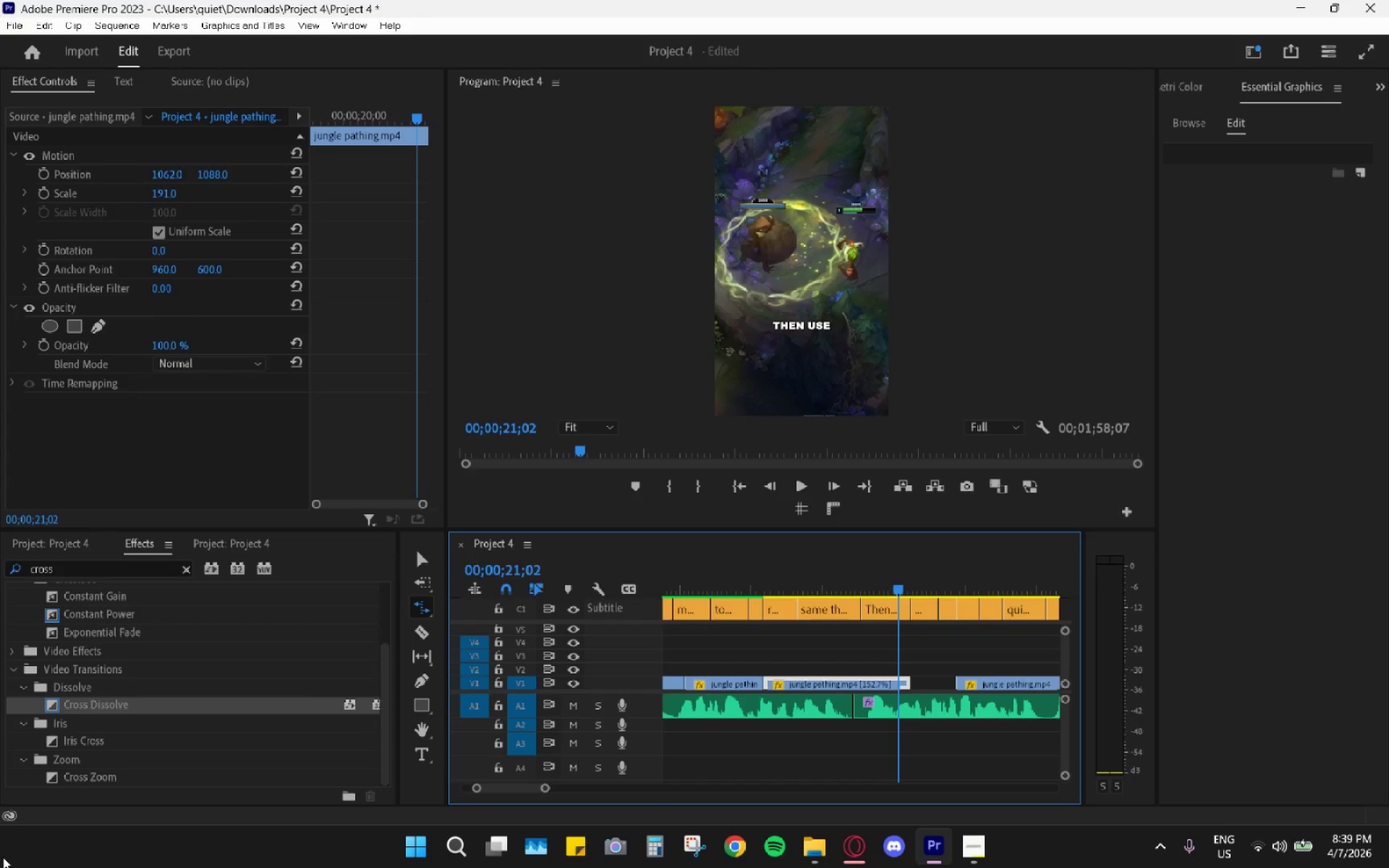 
hold_key(key=ControlLeft, duration=1.51)
 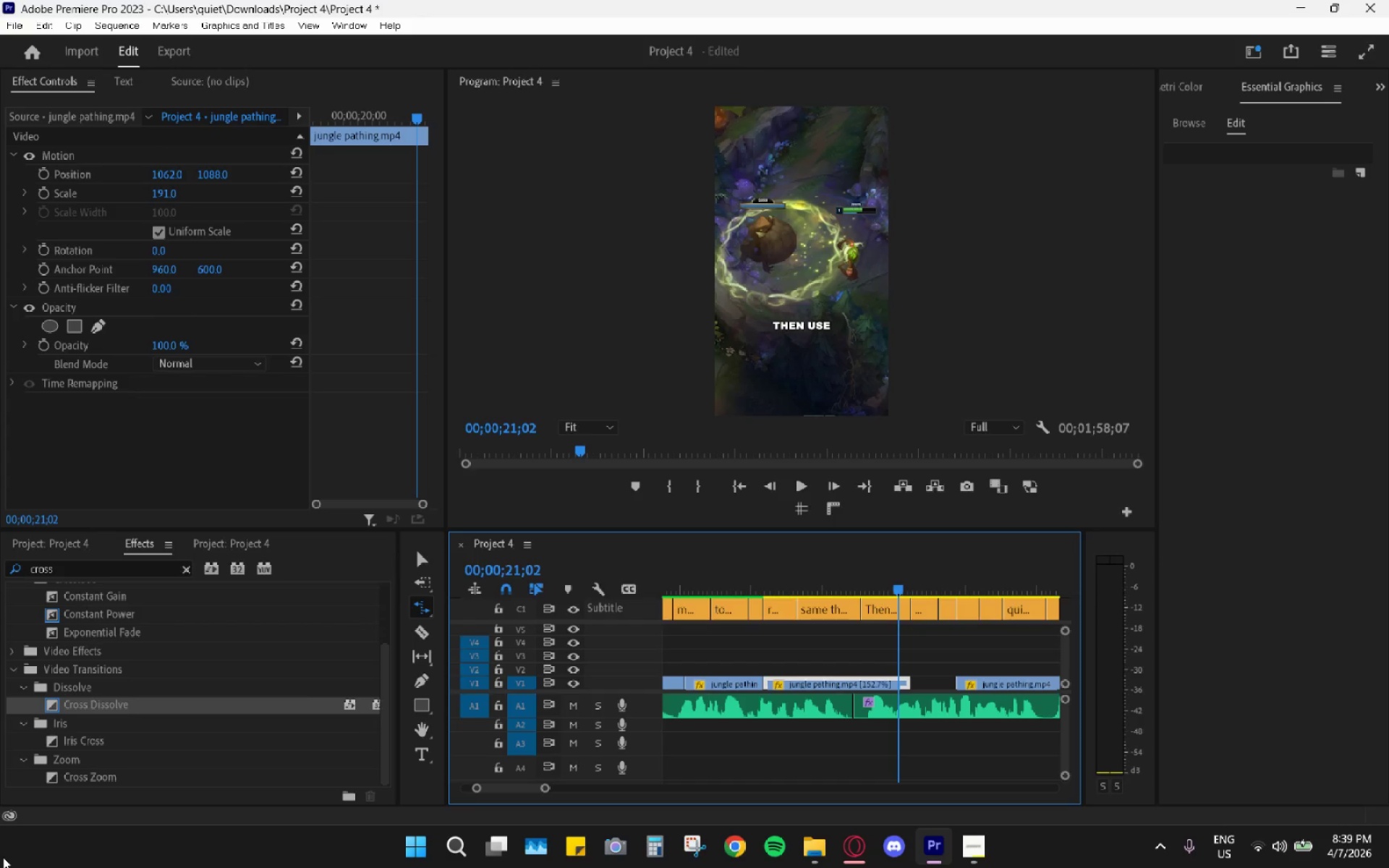 
hold_key(key=ControlLeft, duration=1.5)
 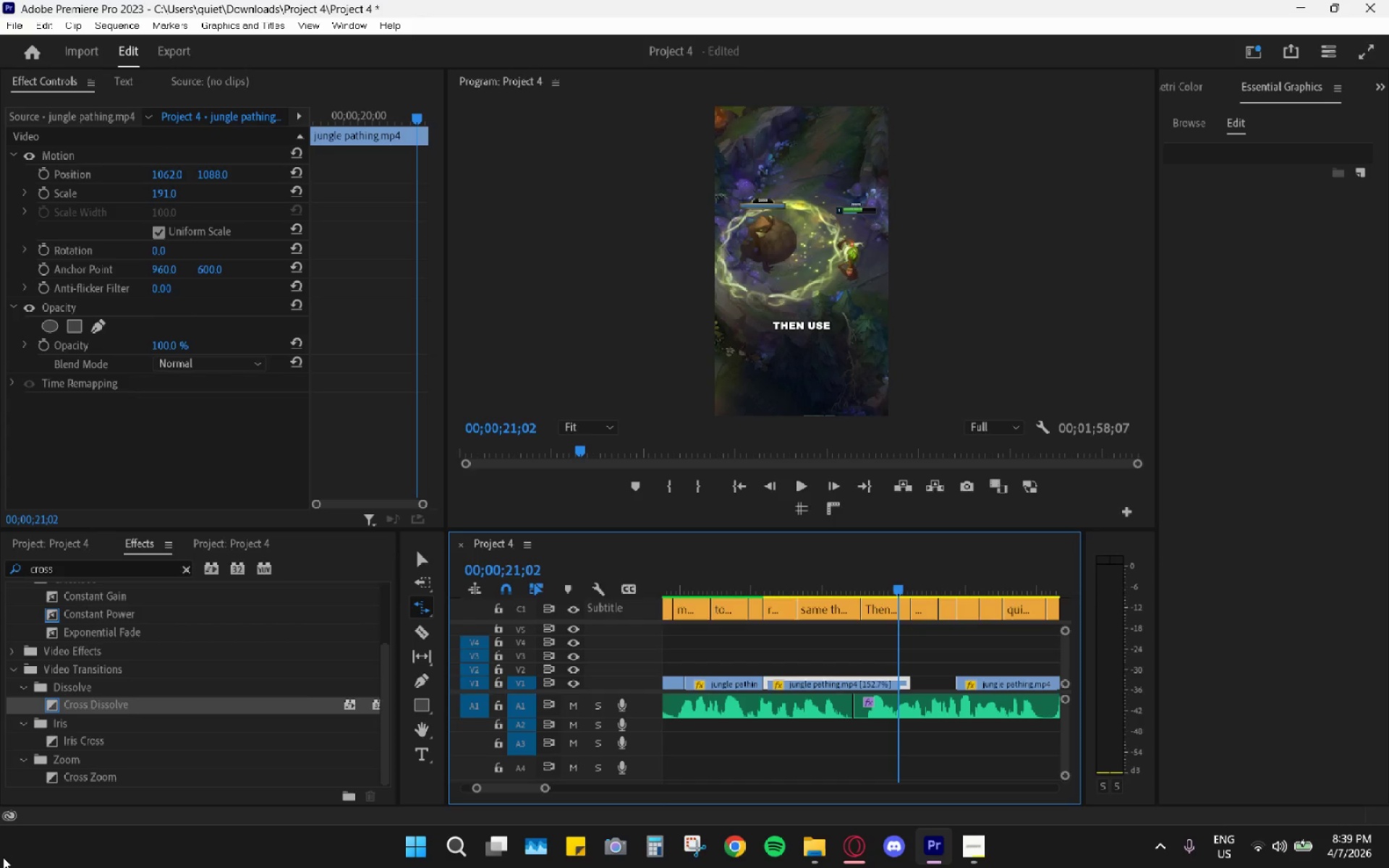 
hold_key(key=ControlLeft, duration=1.5)
 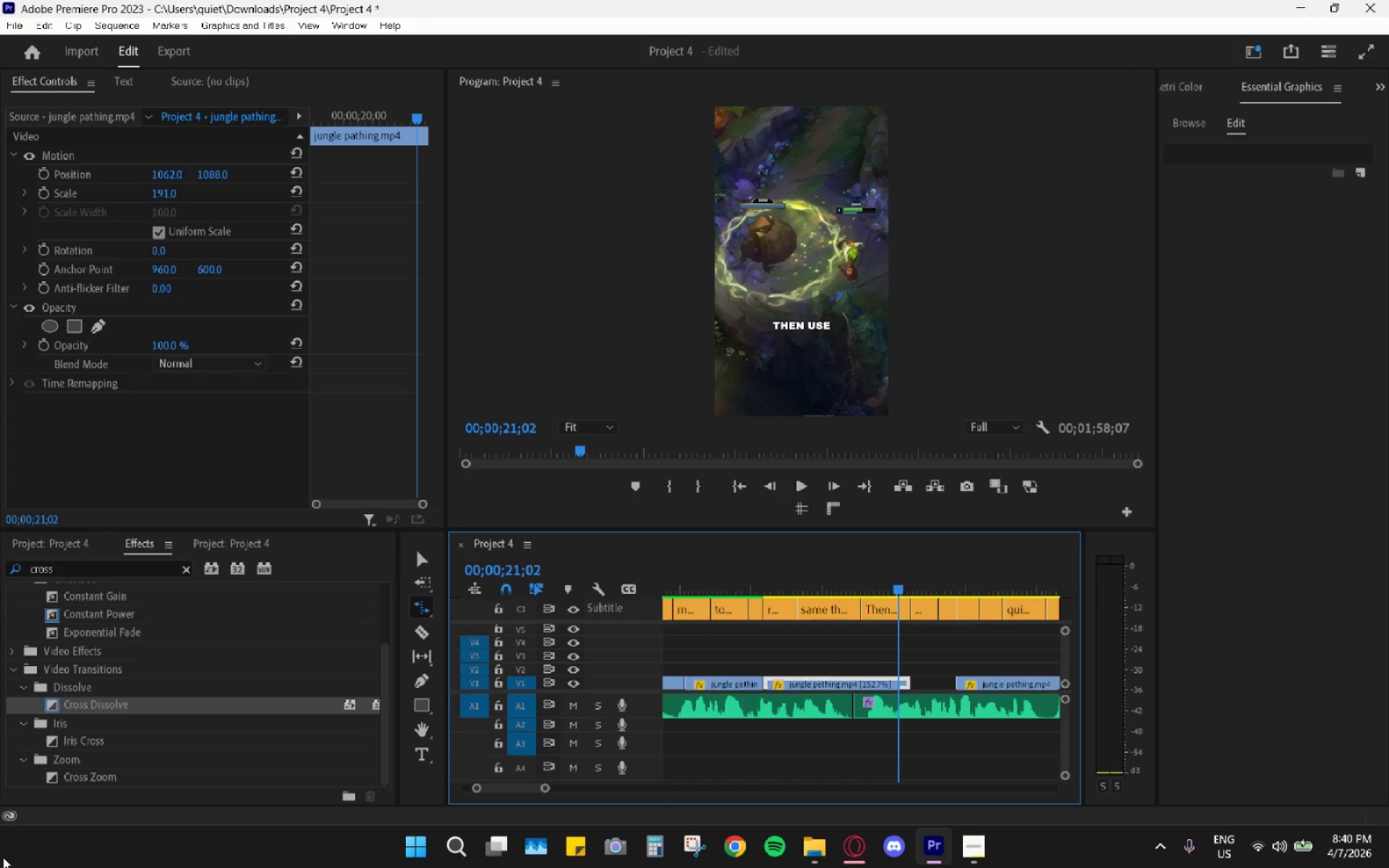 
hold_key(key=ControlLeft, duration=1.52)
 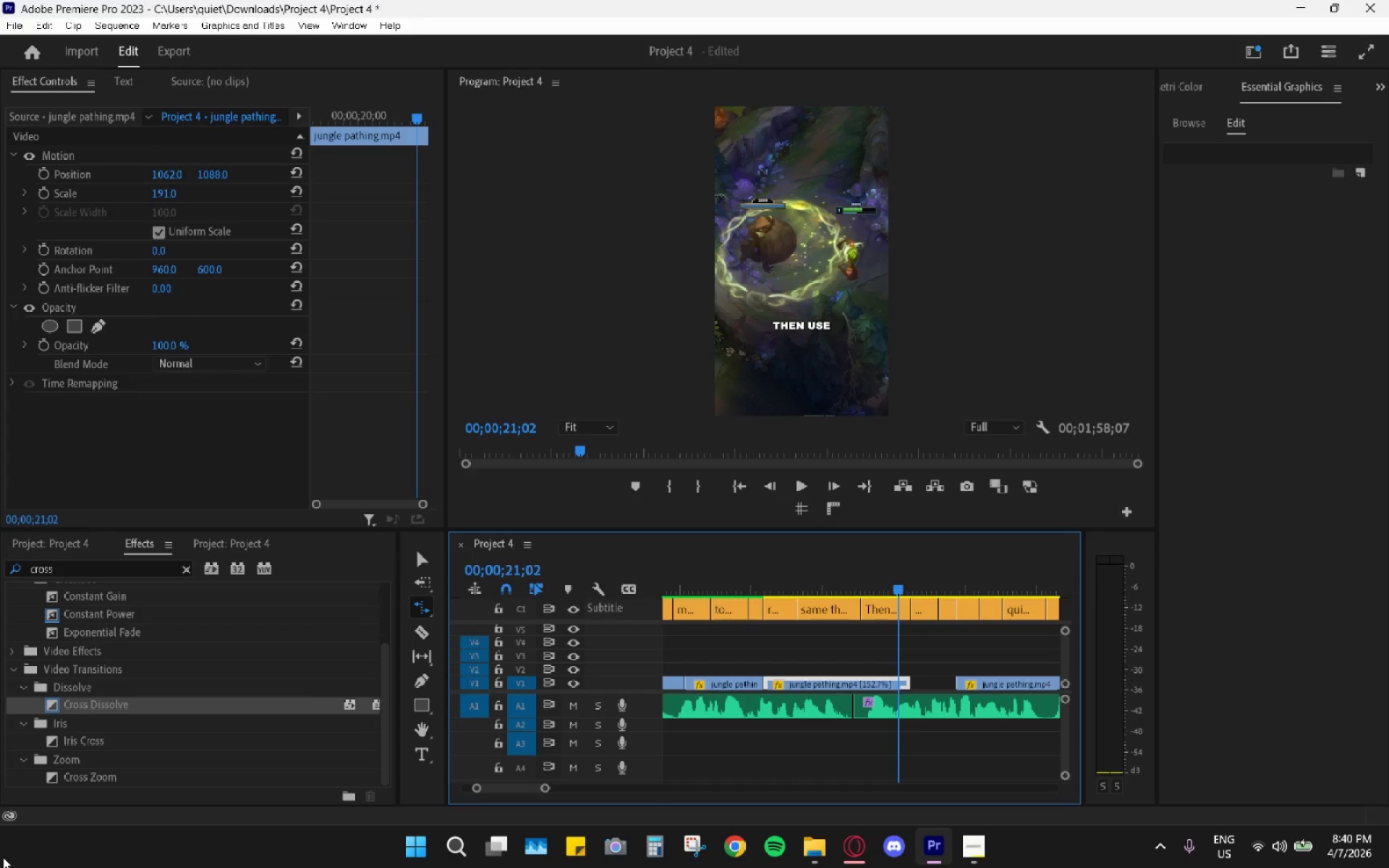 
hold_key(key=ControlLeft, duration=1.5)
 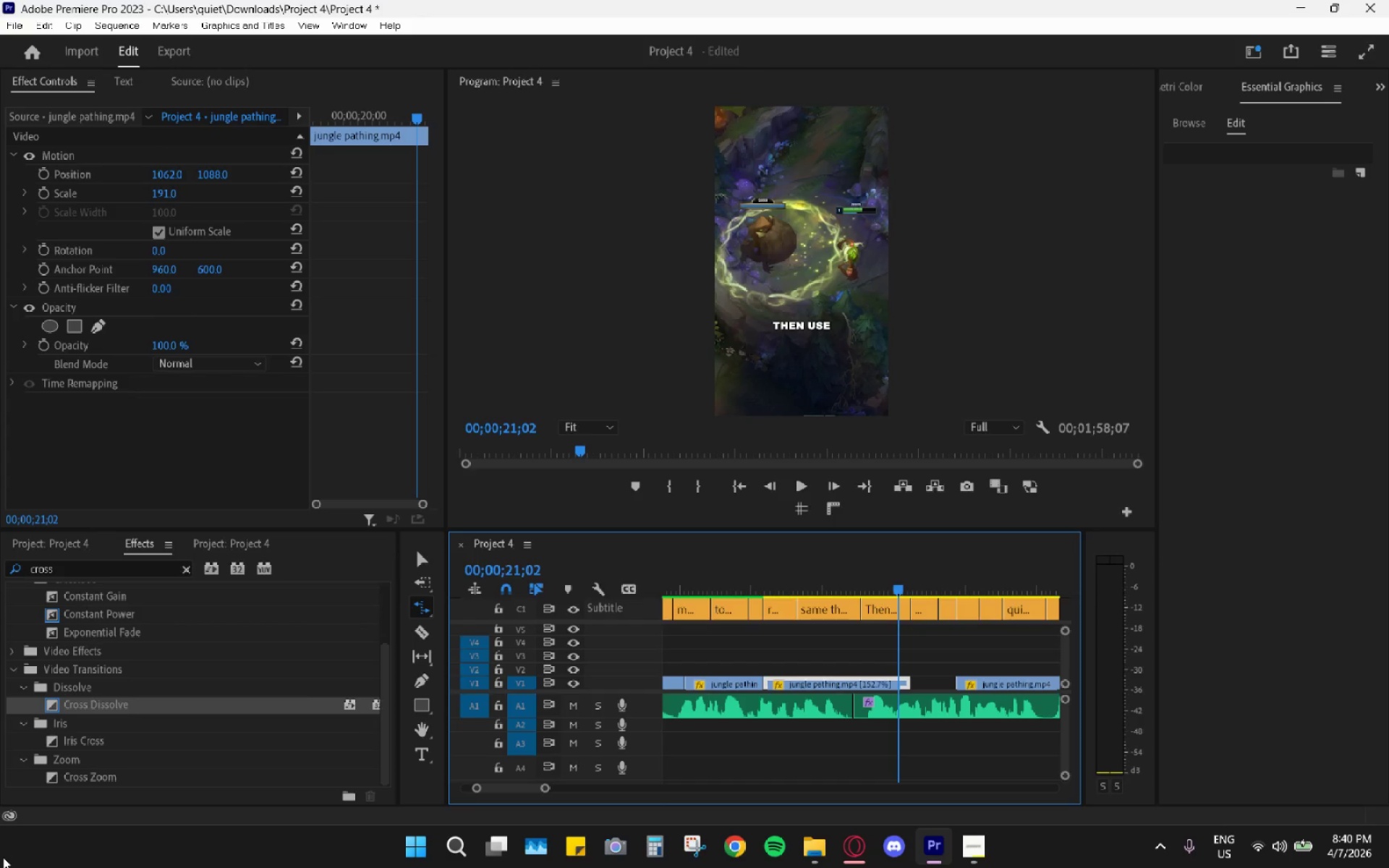 
hold_key(key=ControlLeft, duration=1.5)
 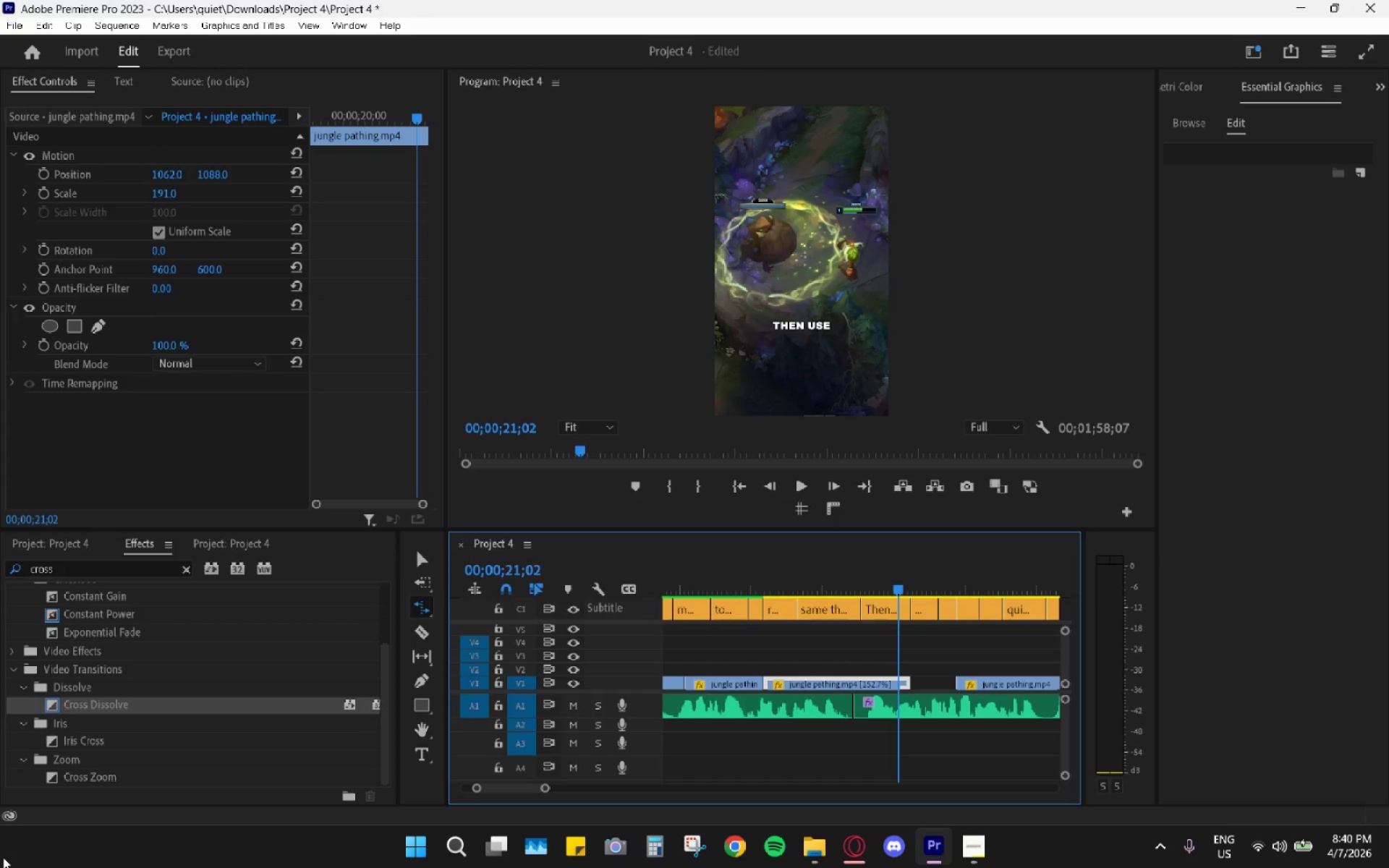 
hold_key(key=ControlLeft, duration=1.5)
 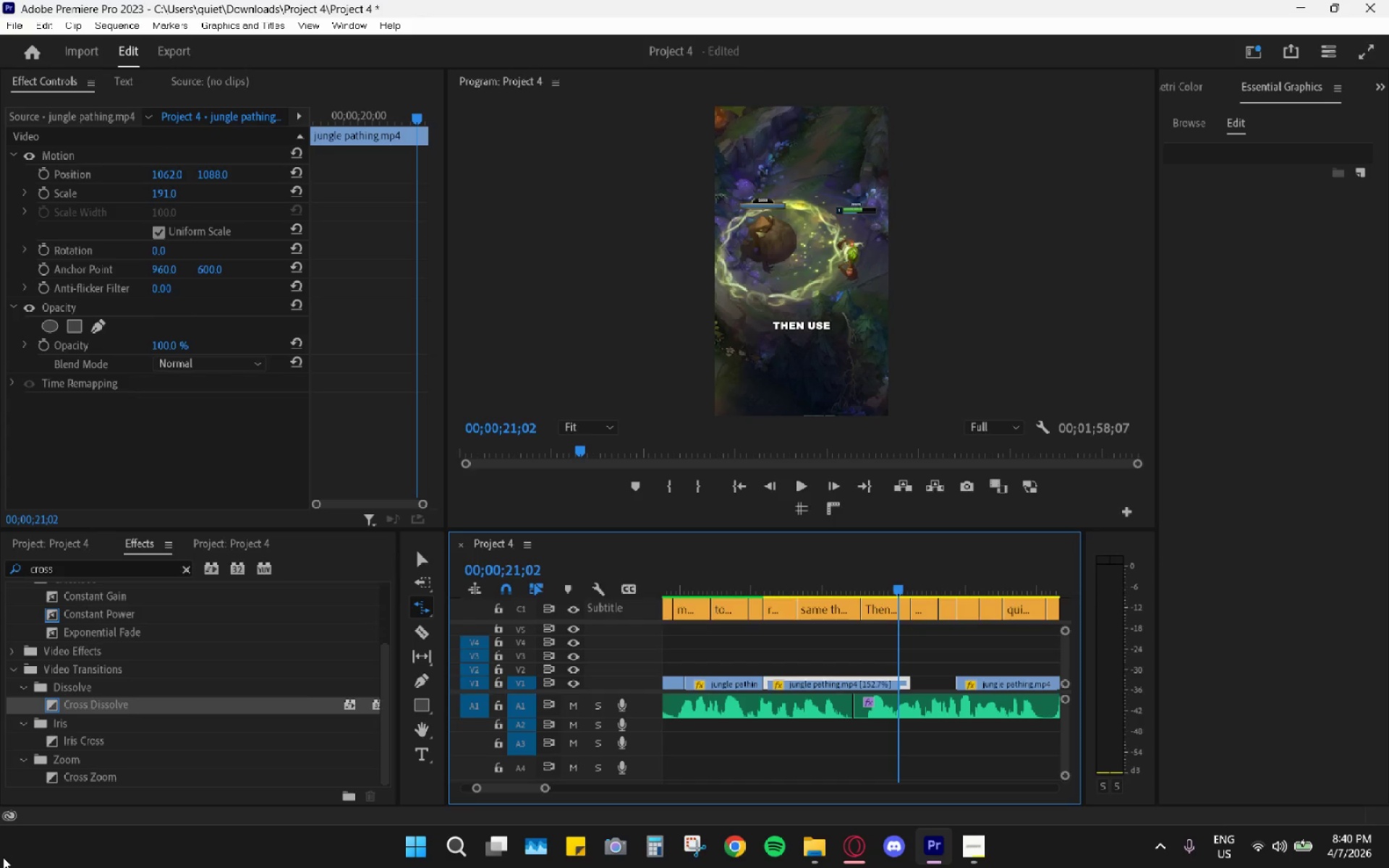 
hold_key(key=ControlLeft, duration=1.5)
 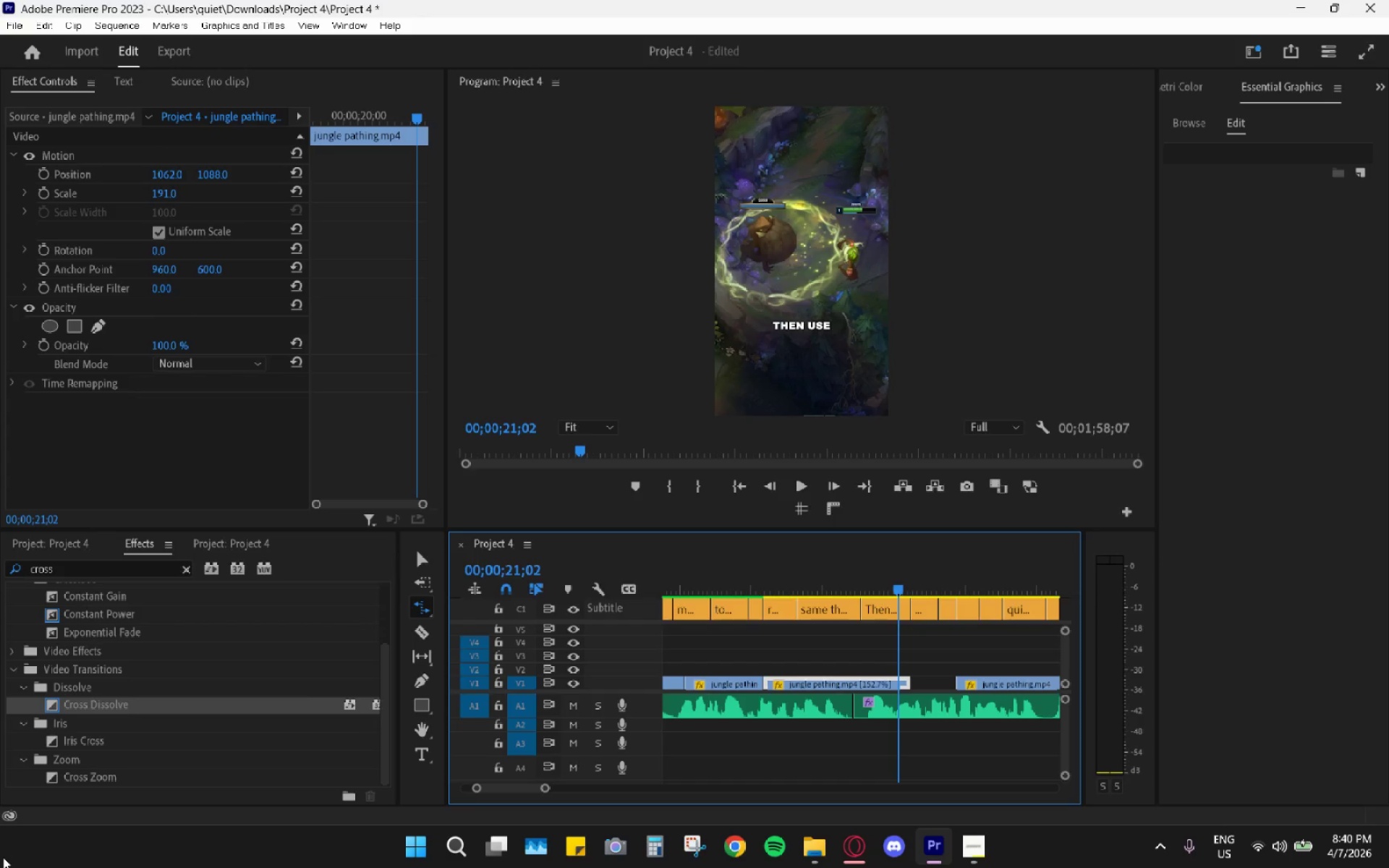 
hold_key(key=ControlLeft, duration=1.17)
 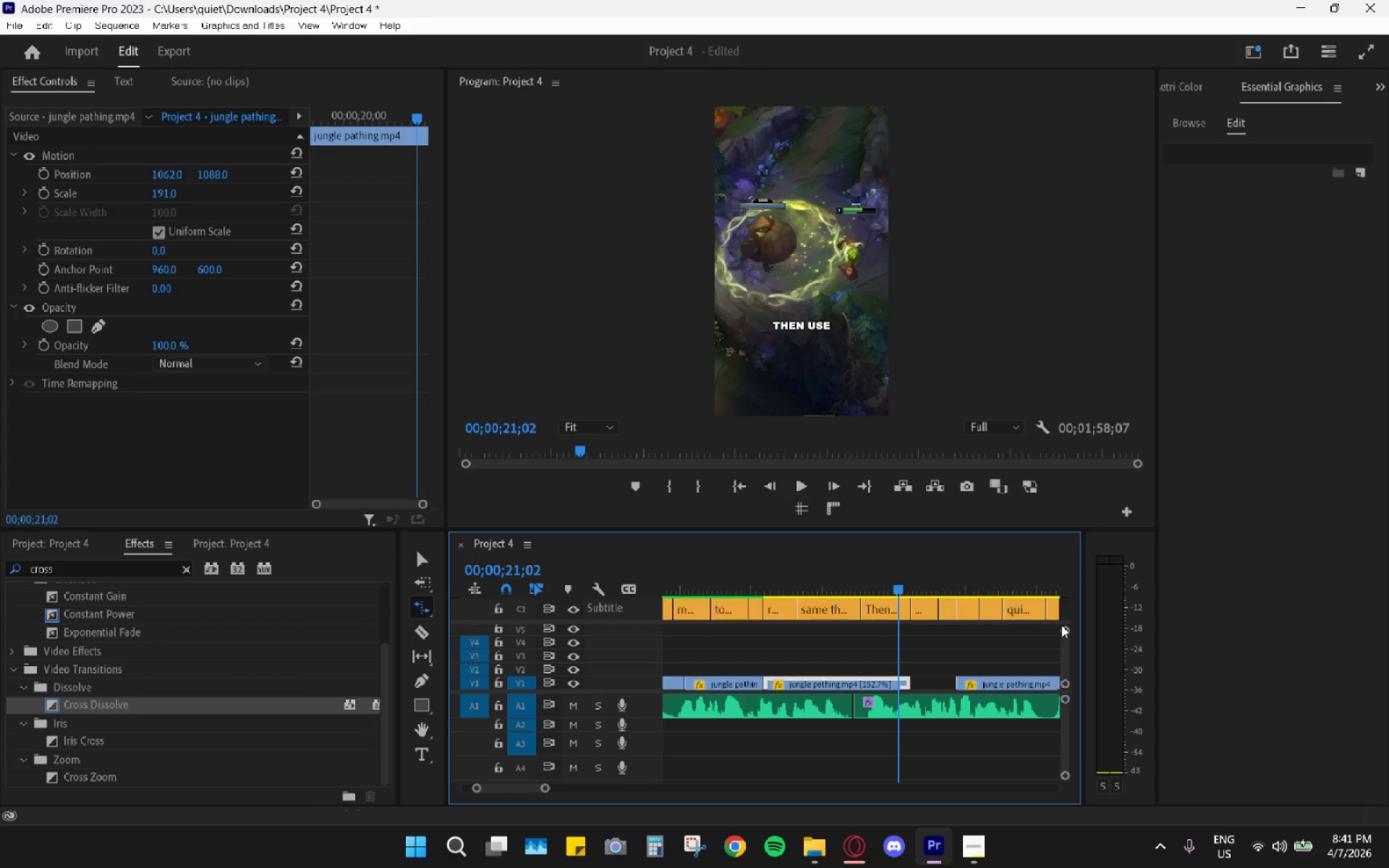 
wait(76.16)
 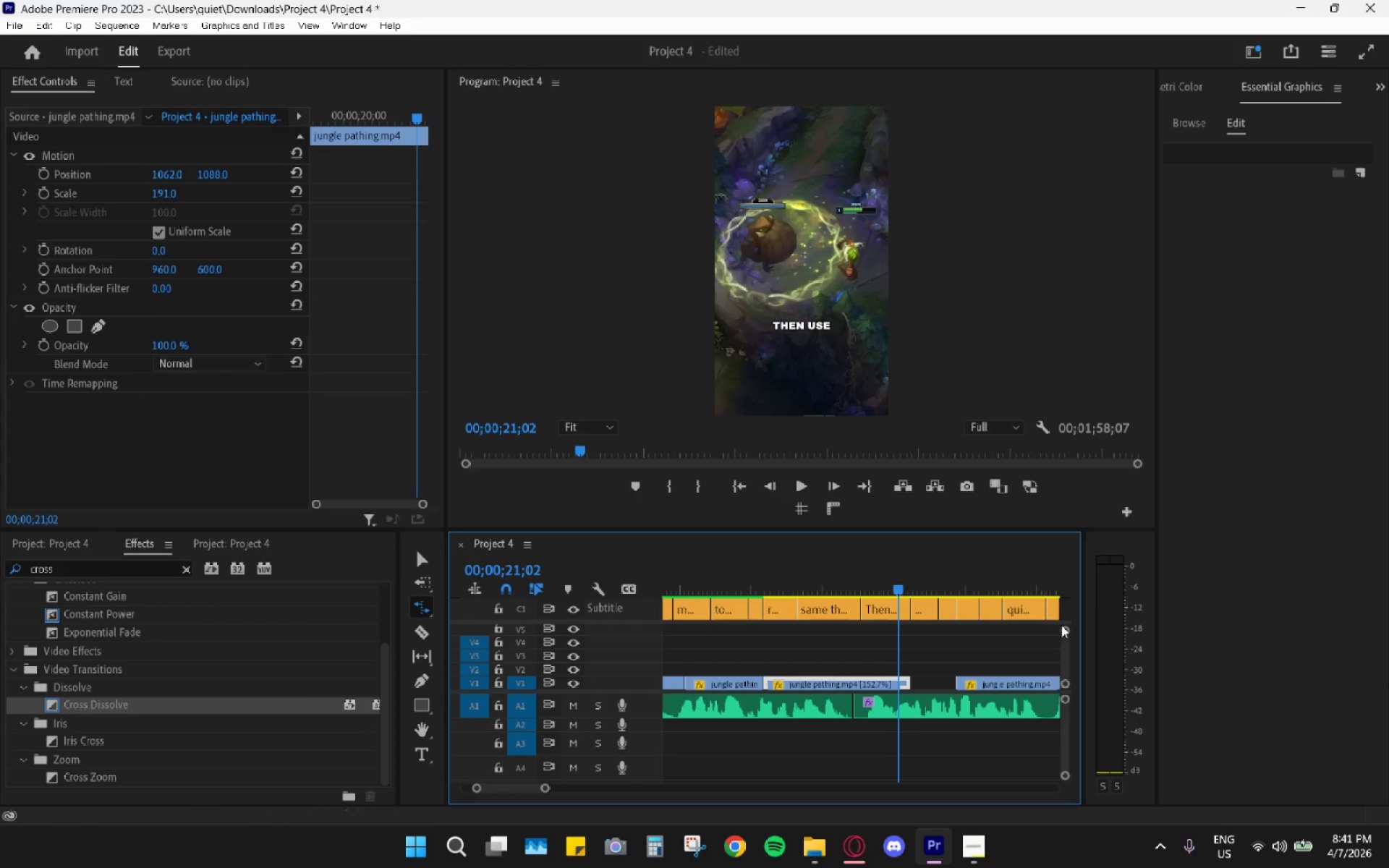 
left_click_drag(start_coordinate=[755, 569], to_coordinate=[687, 612])
 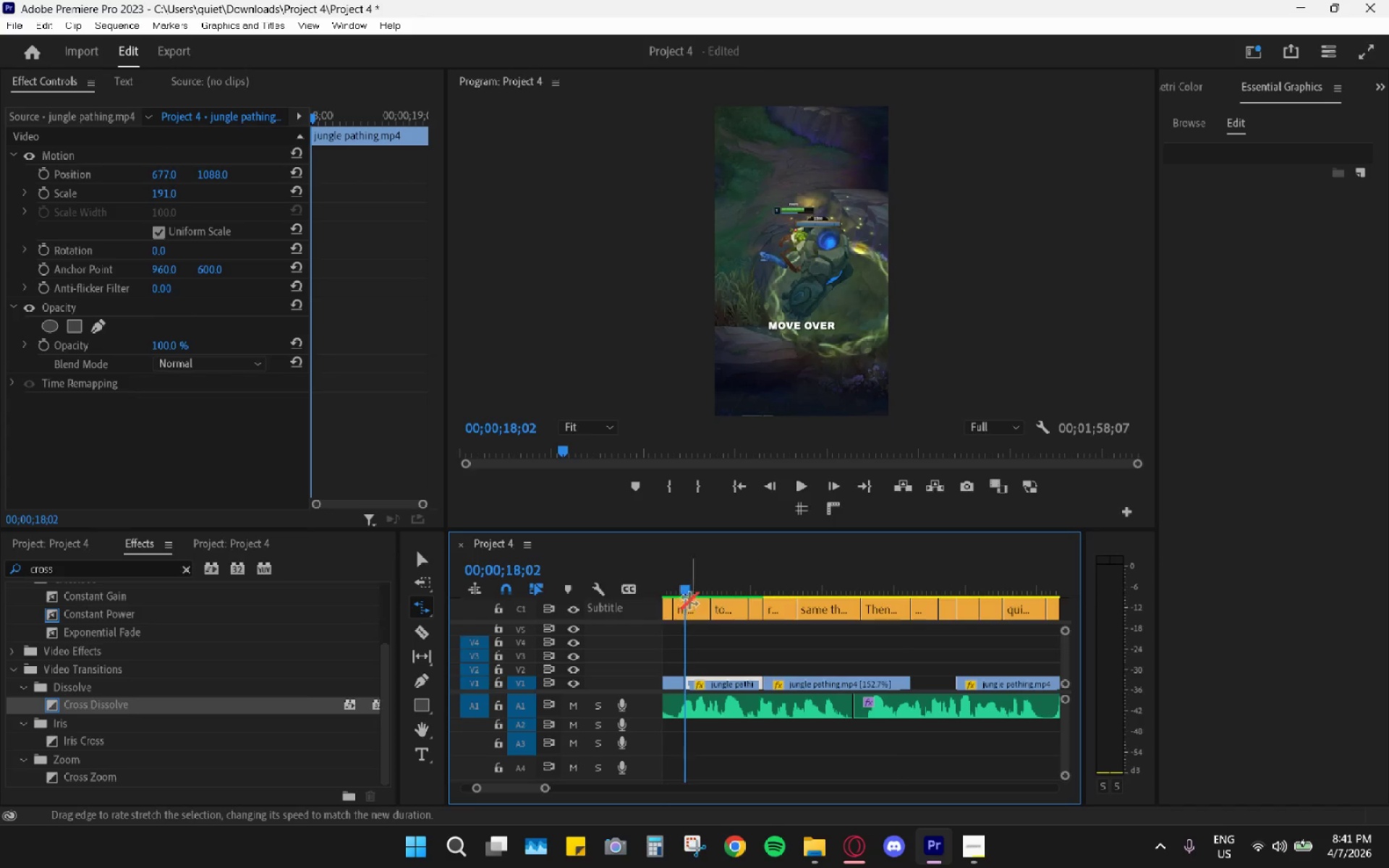 
key(Space)
 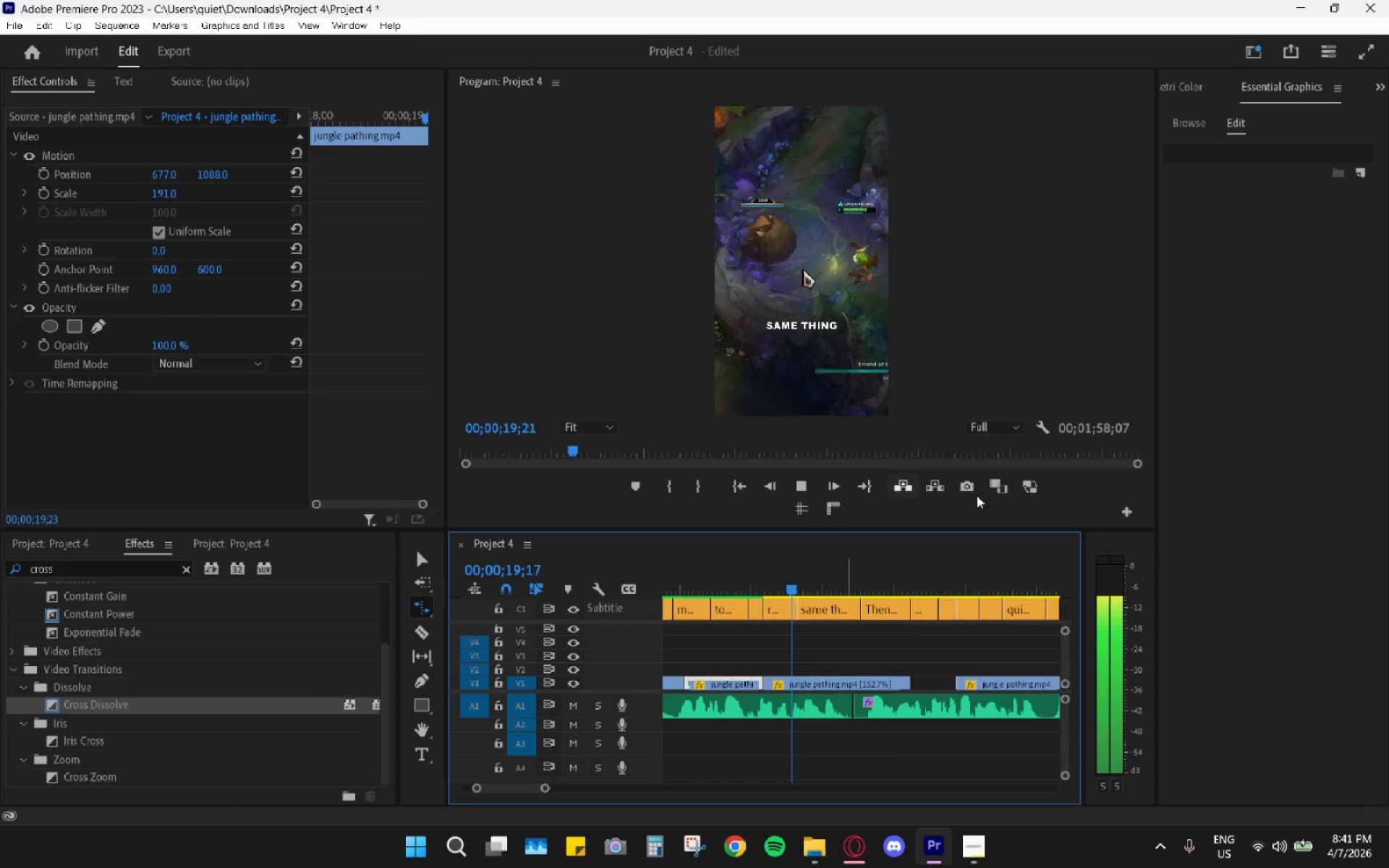 
key(Space)
 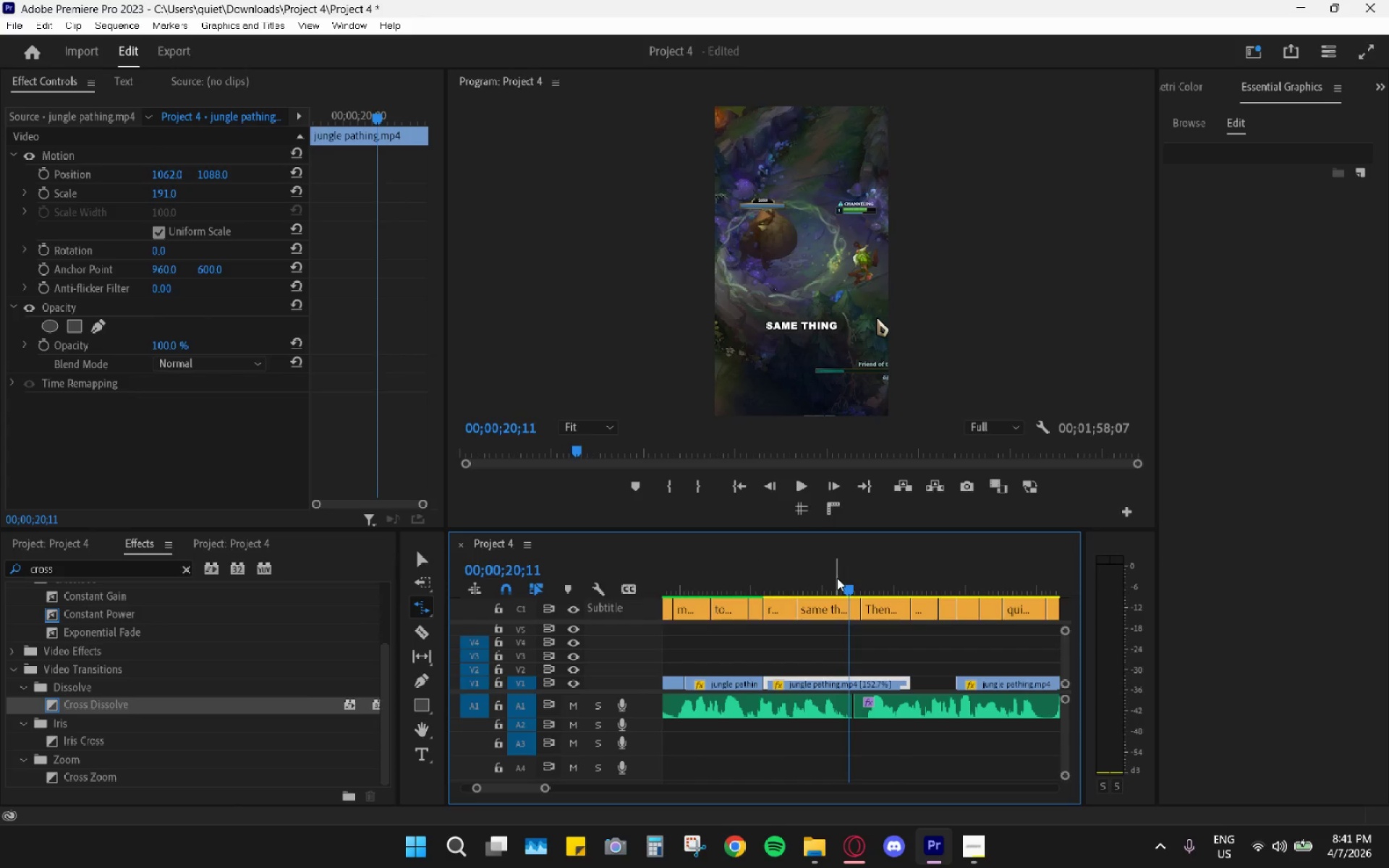 
key(Space)
 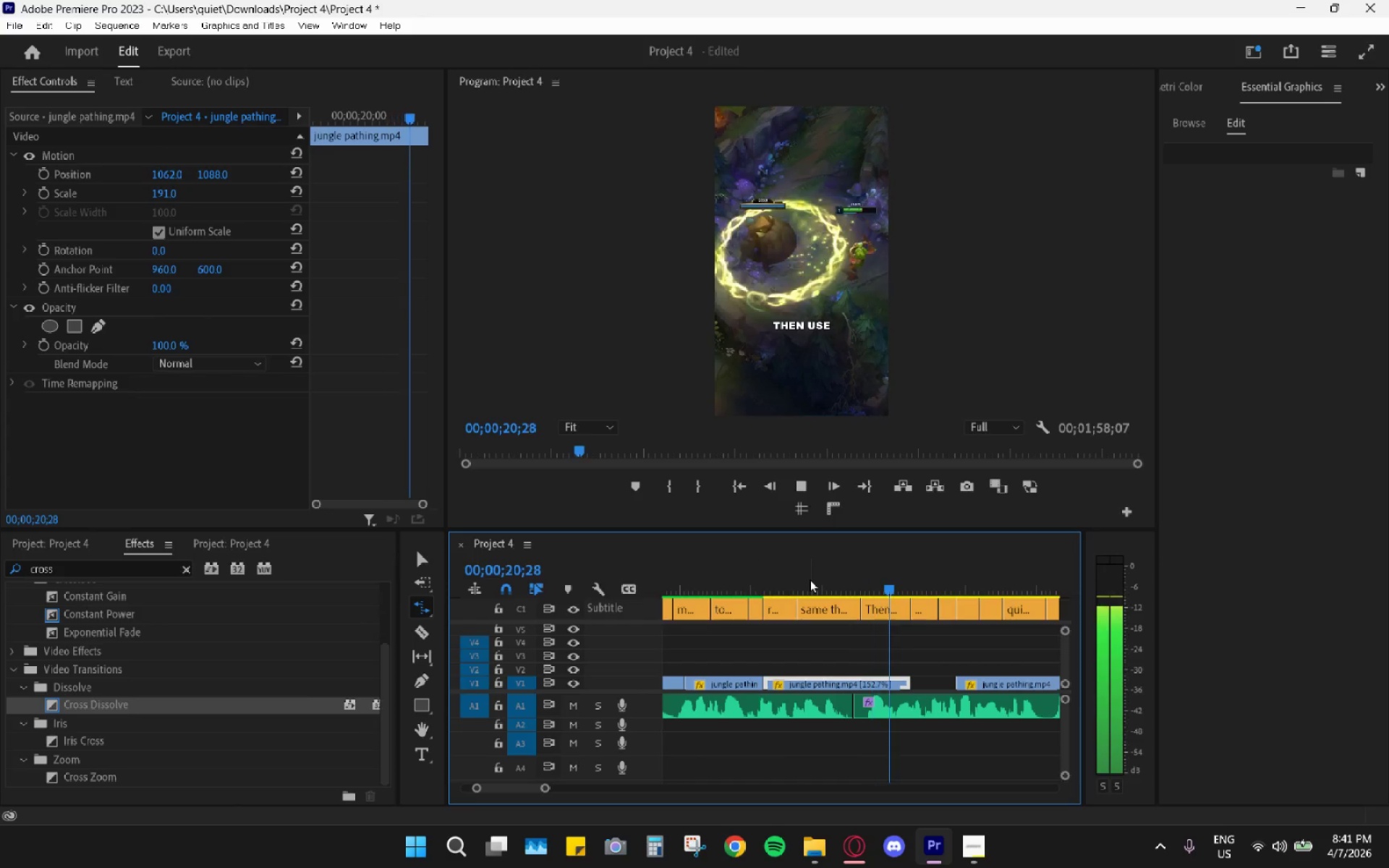 
key(Space)
 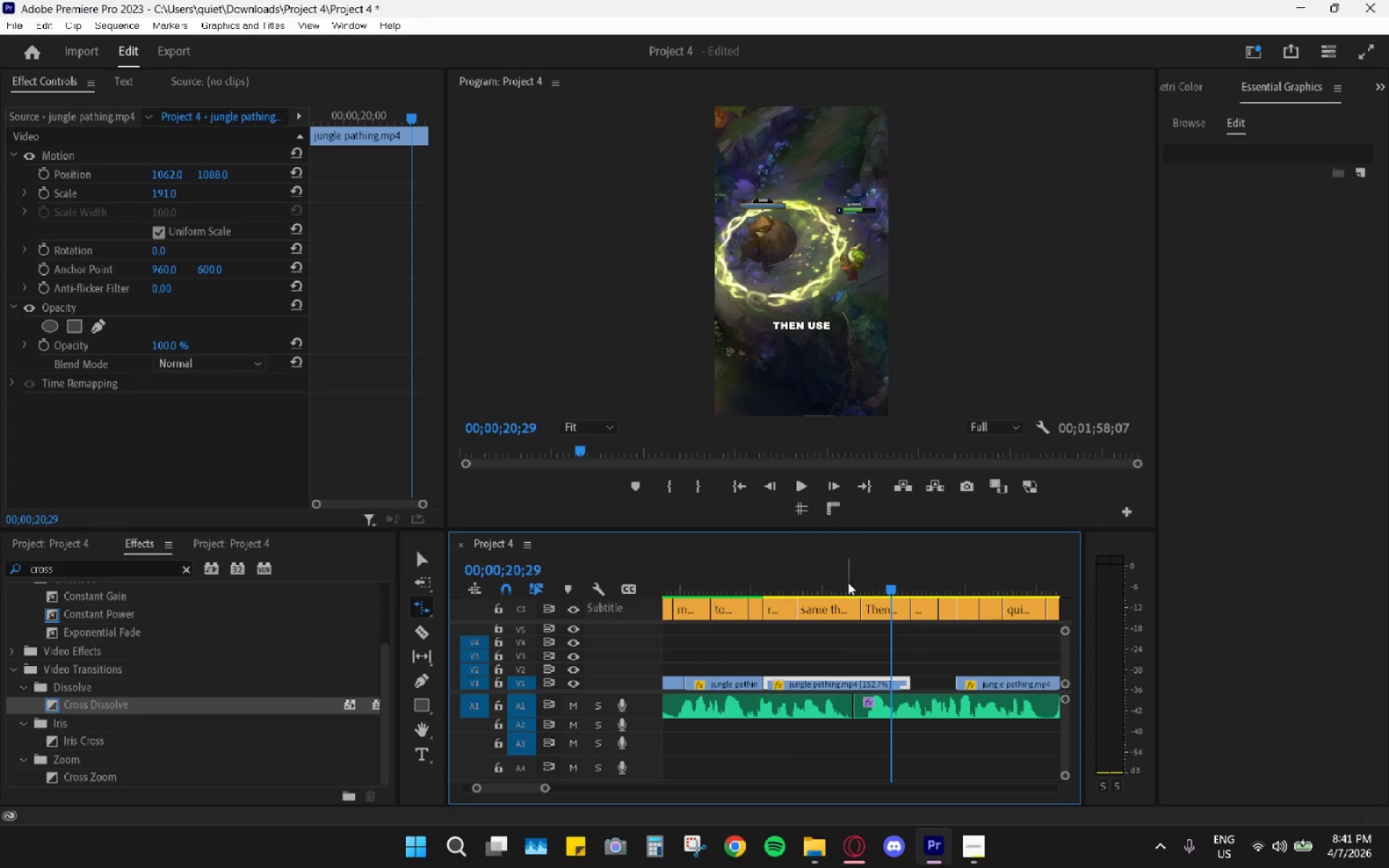 
key(R)
 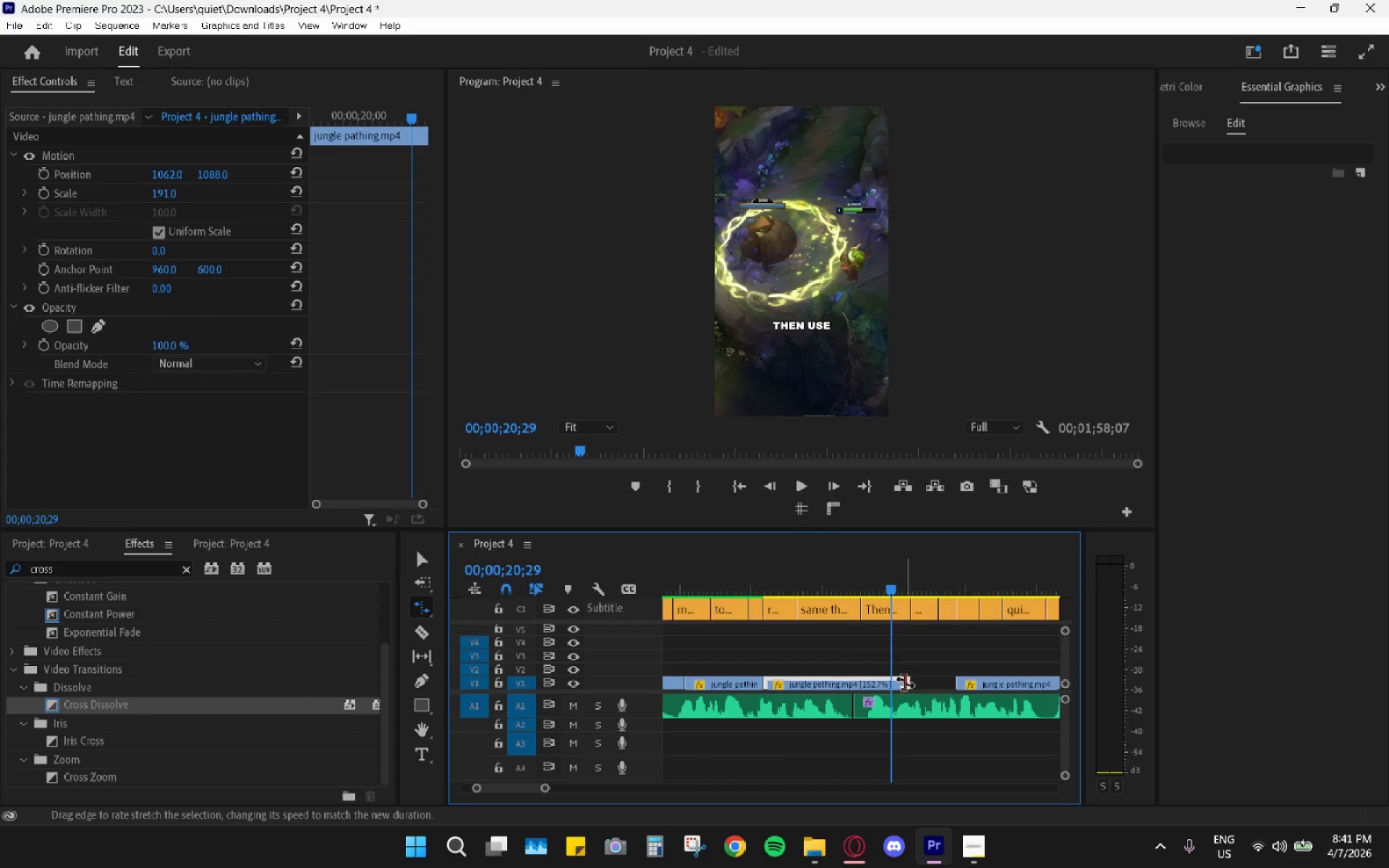 
left_click_drag(start_coordinate=[904, 681], to_coordinate=[857, 681])
 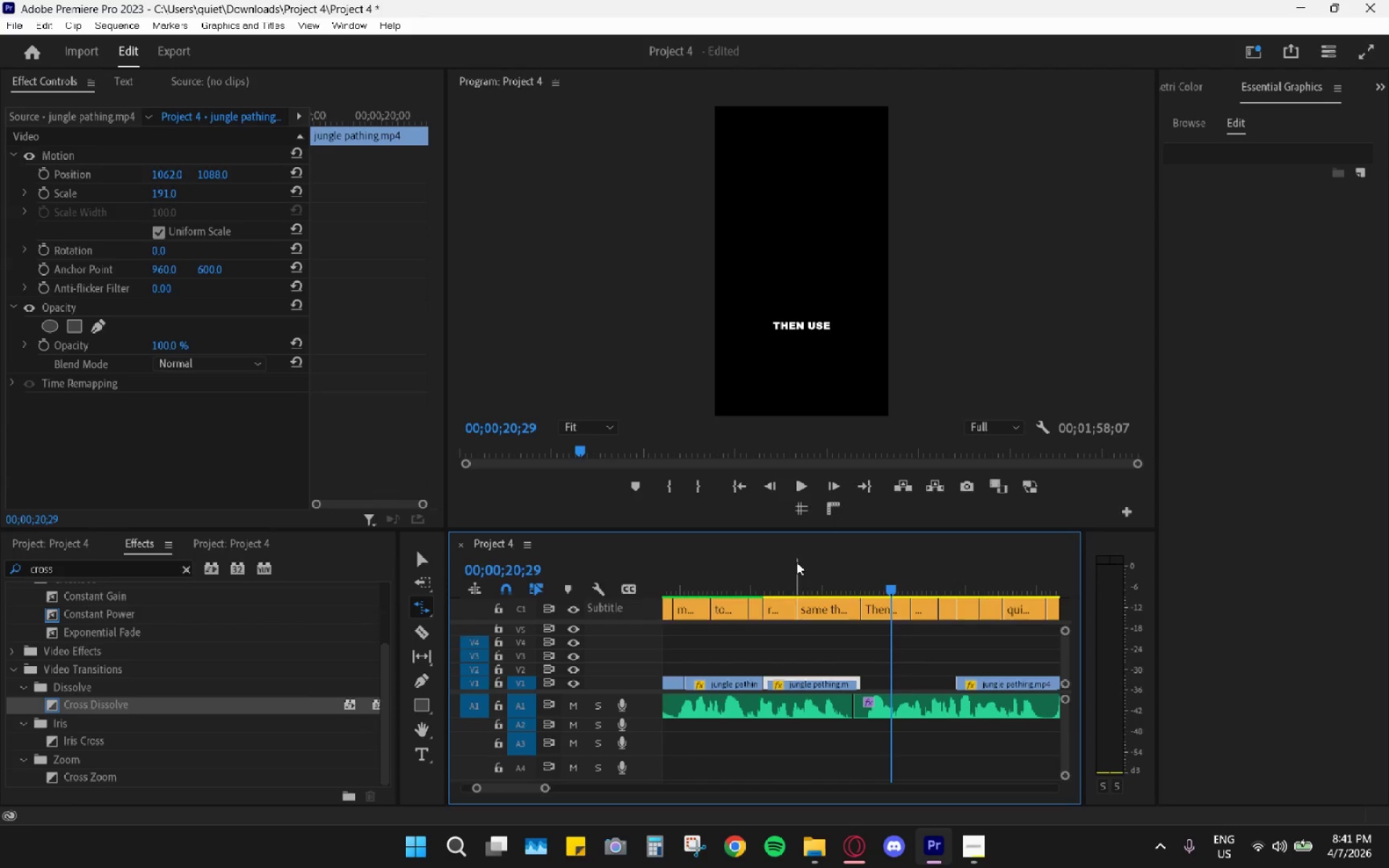 
left_click_drag(start_coordinate=[794, 565], to_coordinate=[768, 576])
 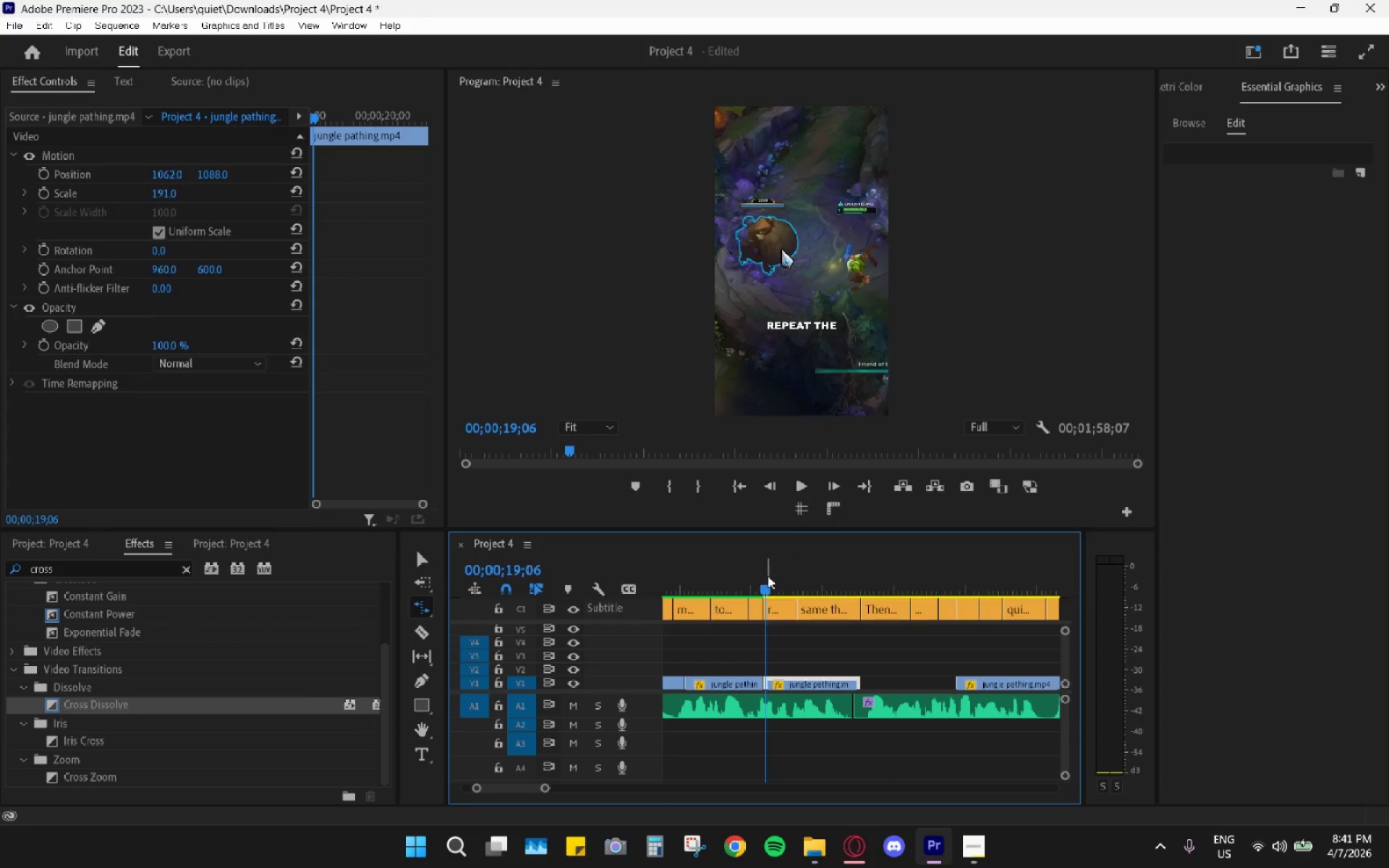 
key(Space)
 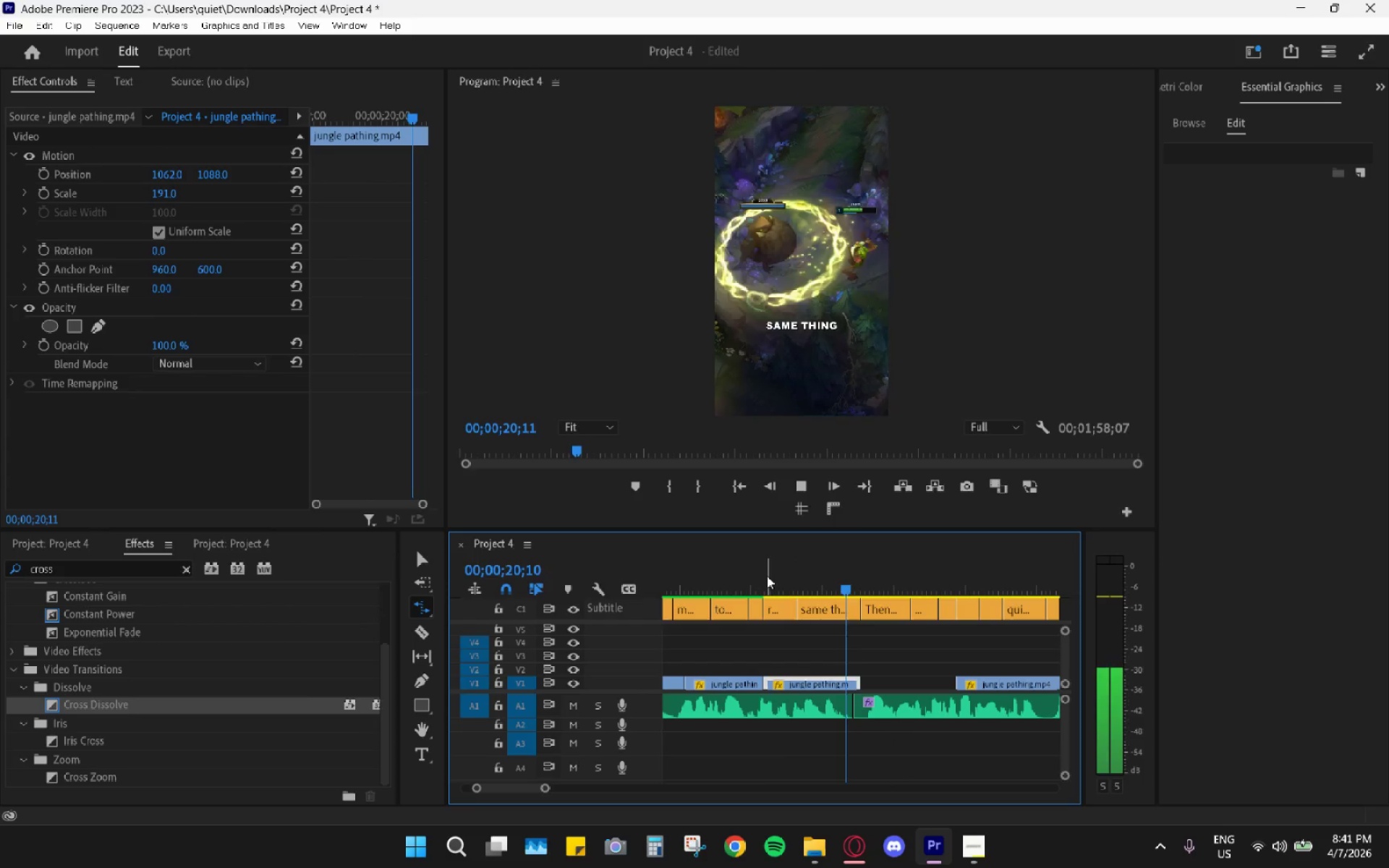 
key(Space)
 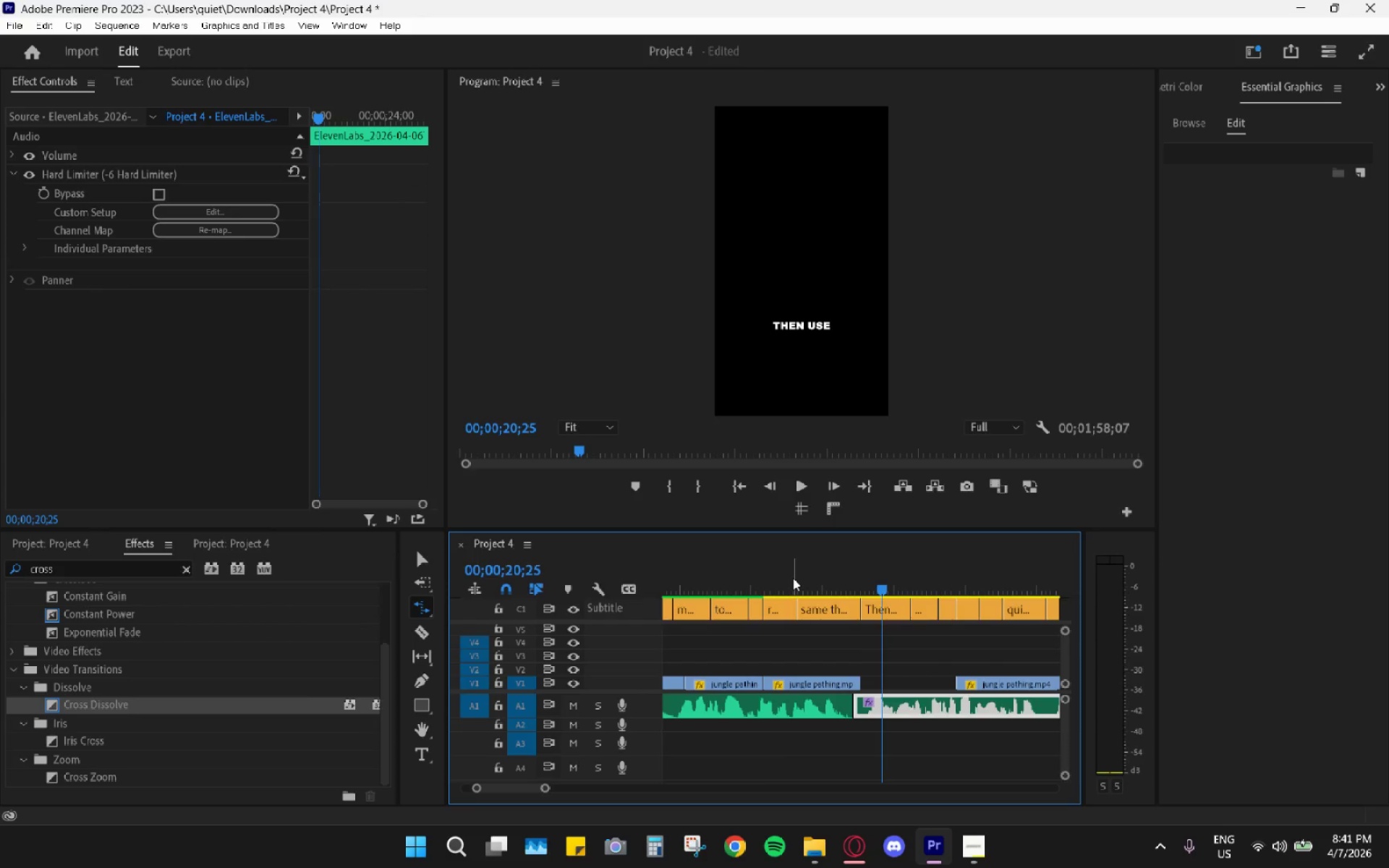 
key(Control+ControlLeft)
 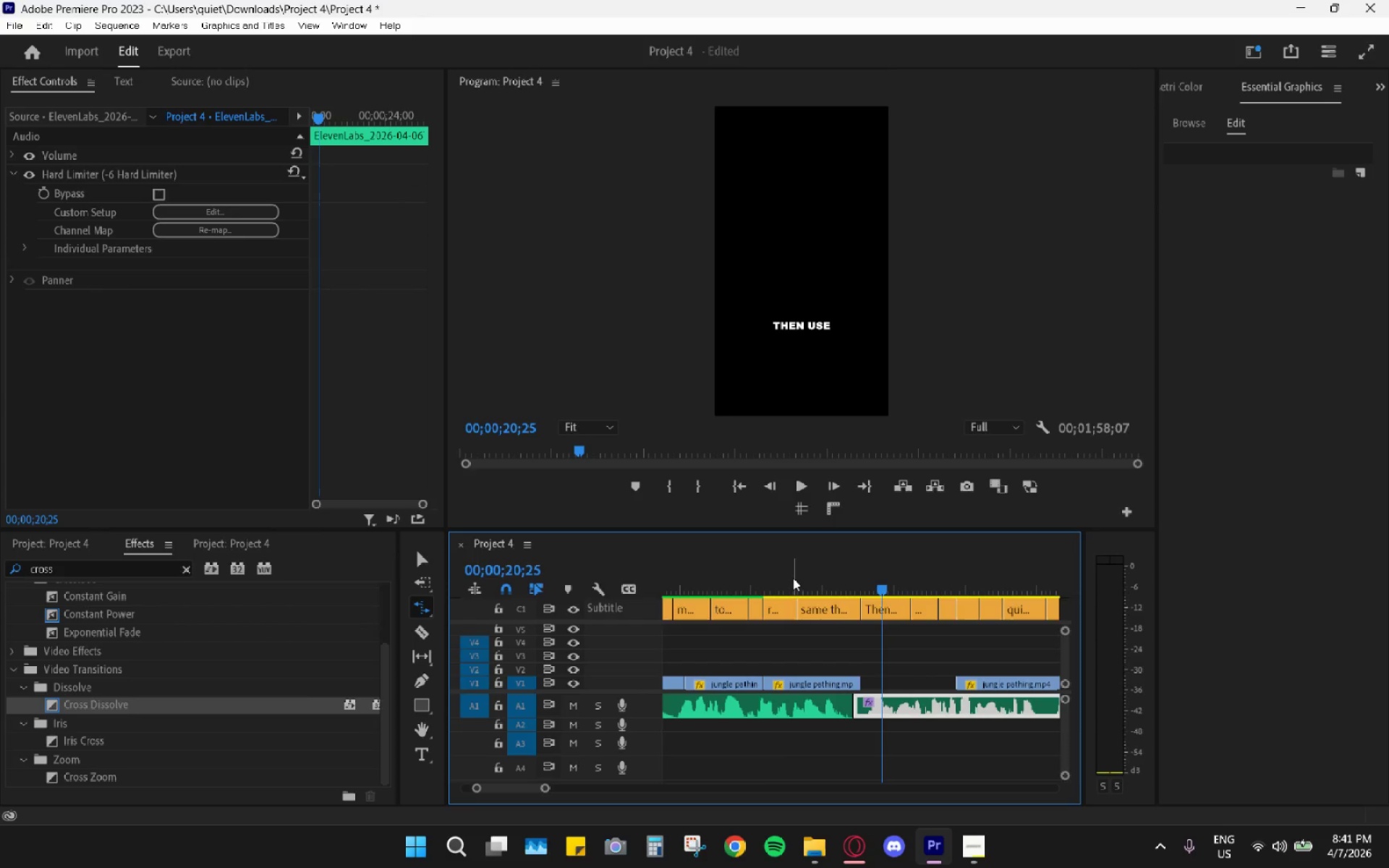 
key(Control+Z)
 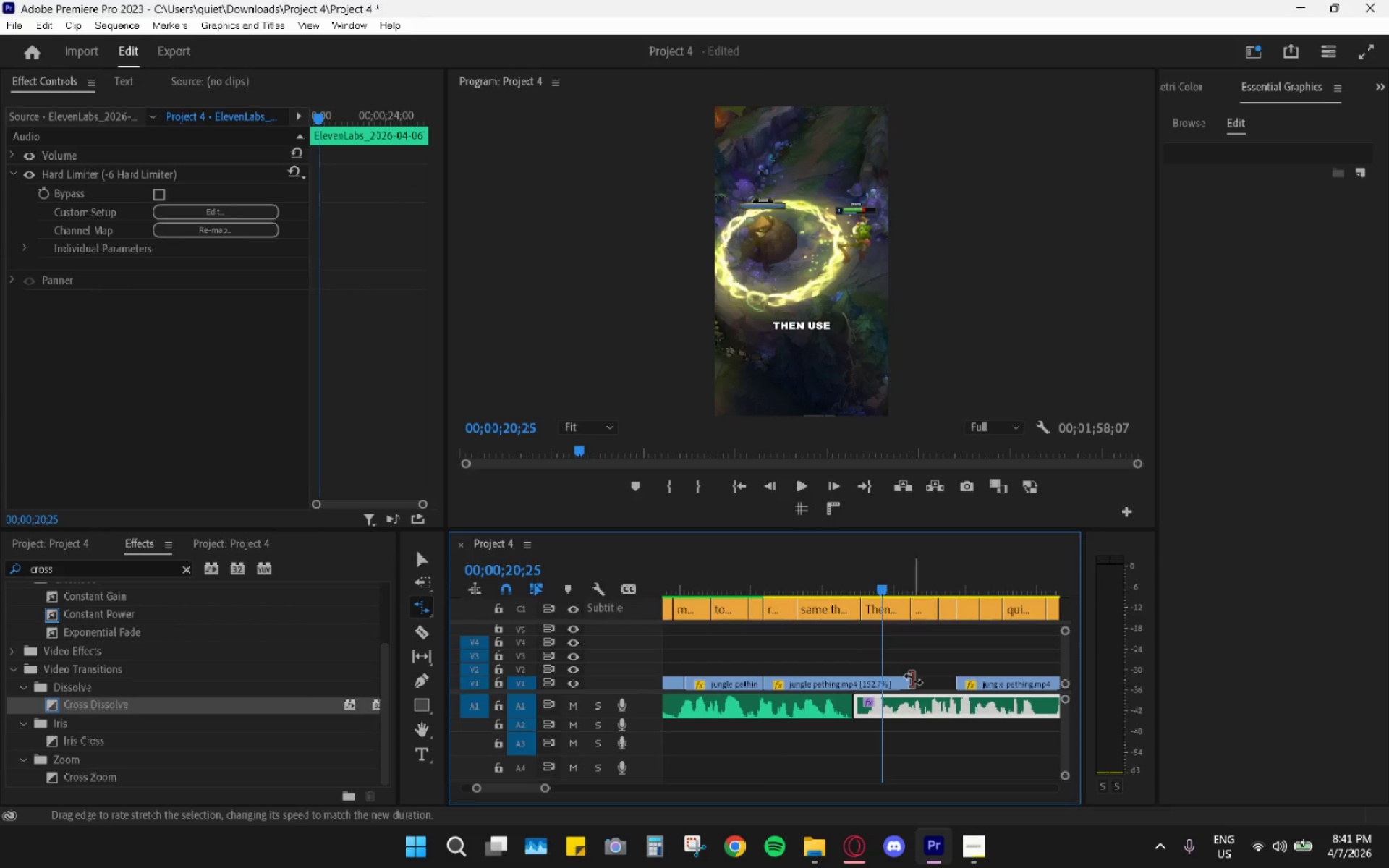 
left_click_drag(start_coordinate=[904, 682], to_coordinate=[878, 680])
 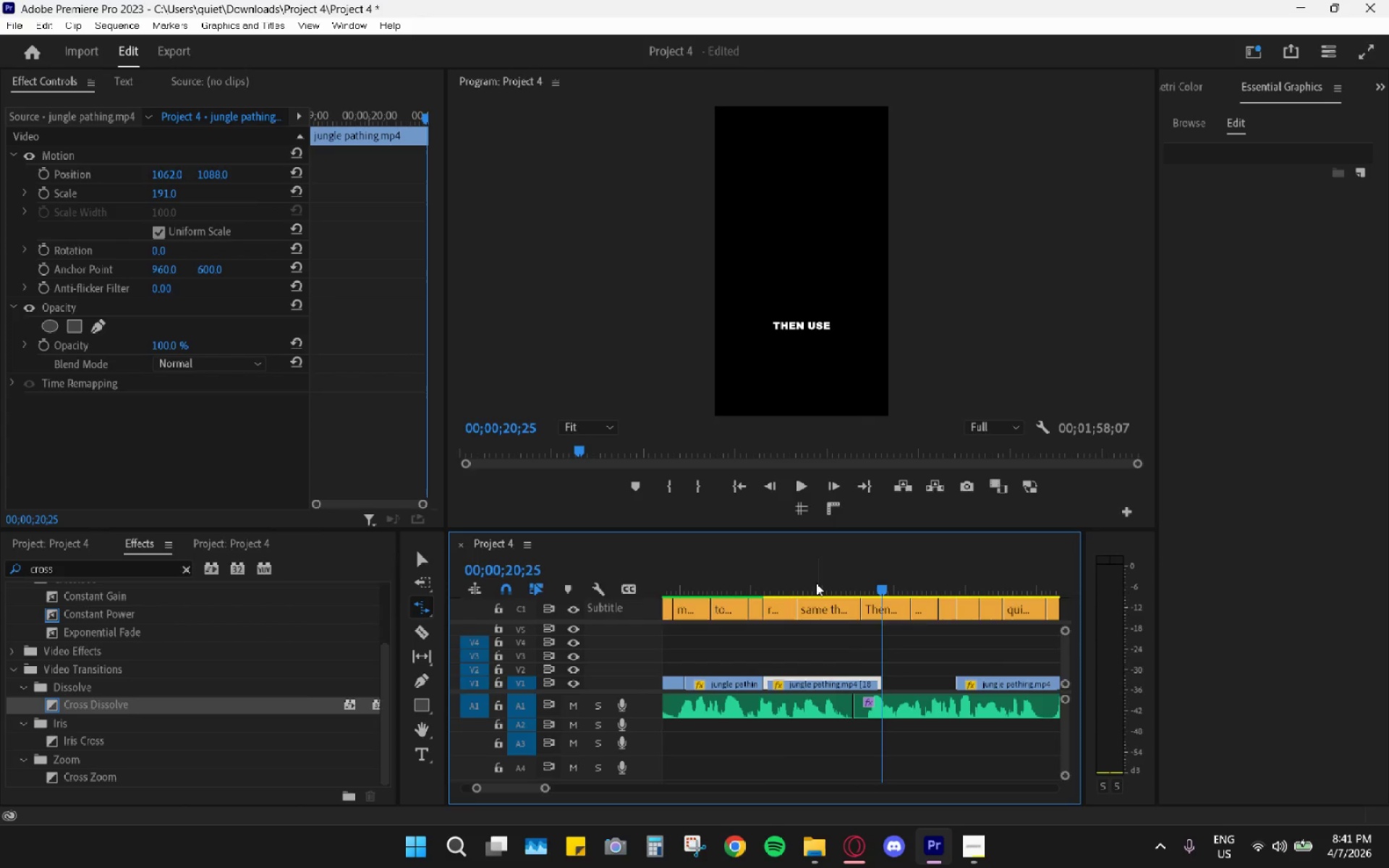 
left_click_drag(start_coordinate=[803, 583], to_coordinate=[761, 587])
 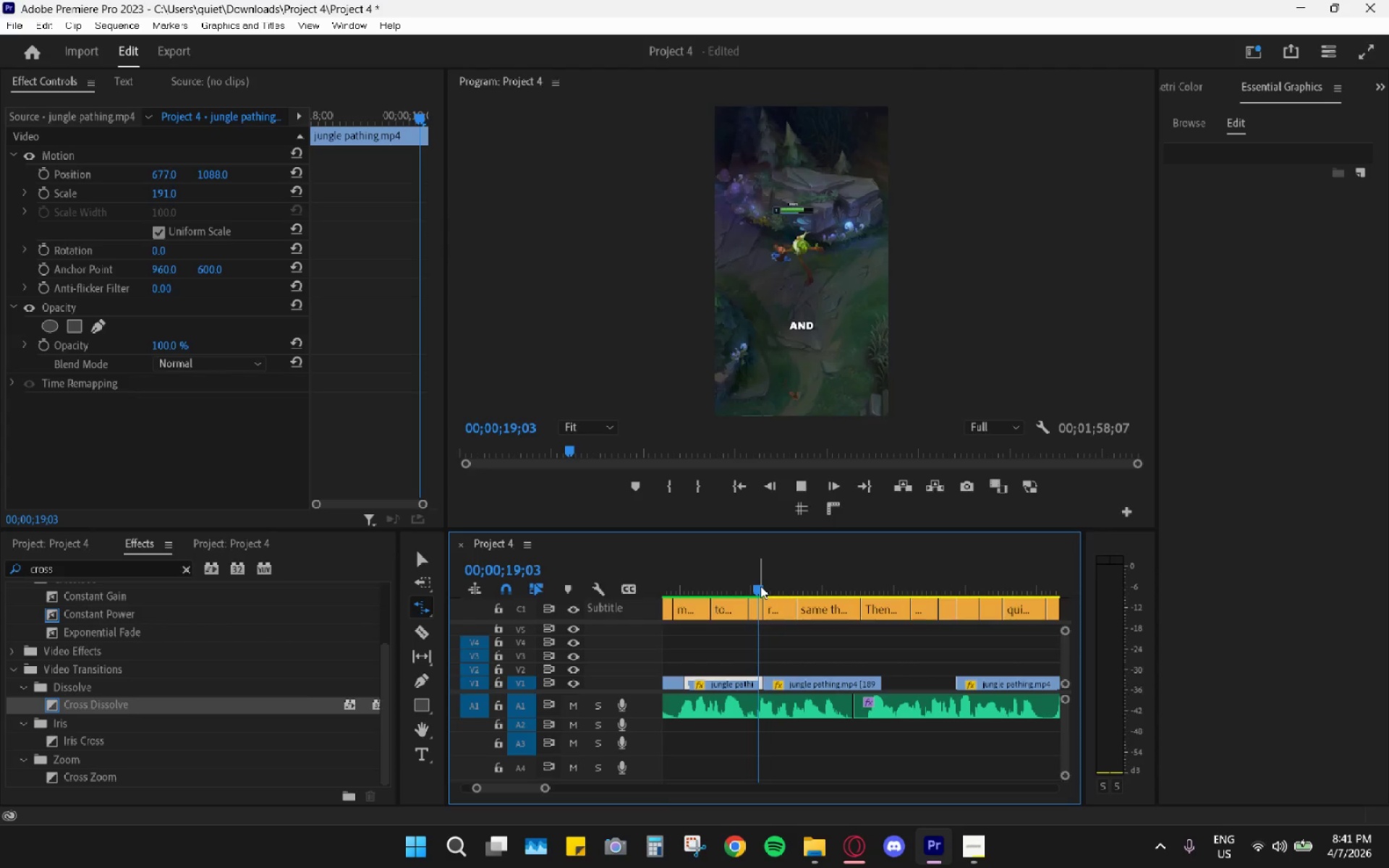 
key(Space)
 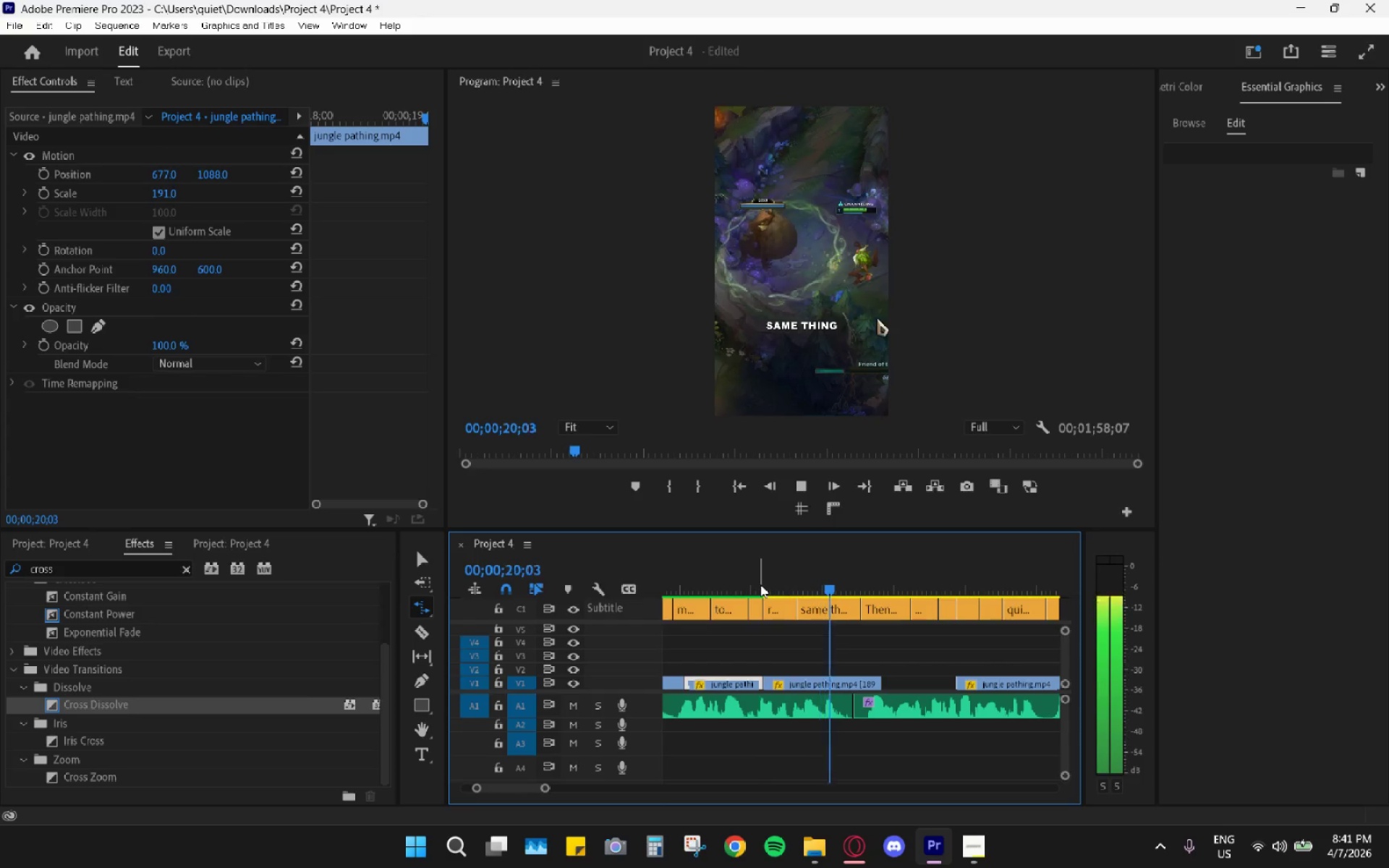 
key(Space)
 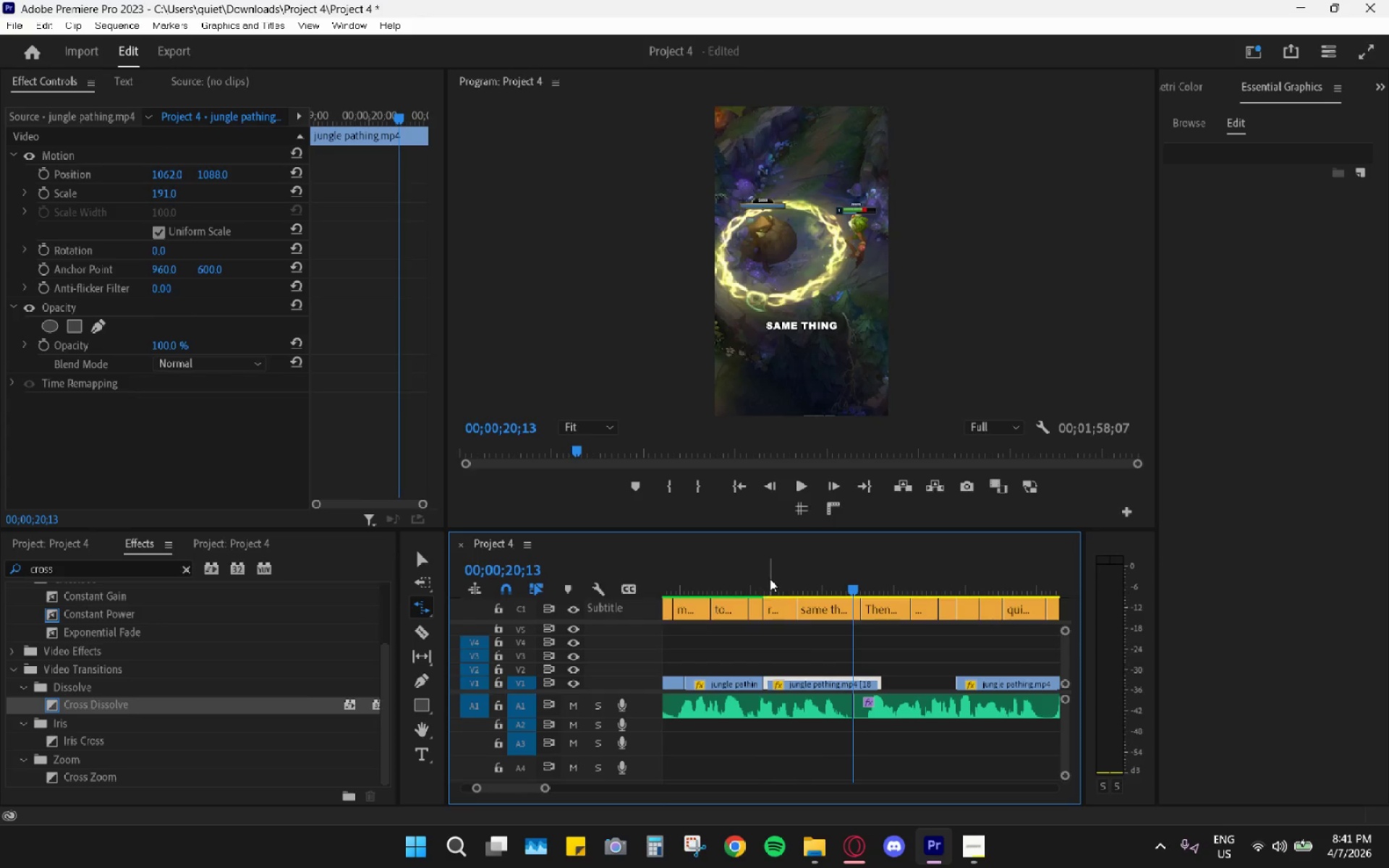 
left_click_drag(start_coordinate=[768, 575], to_coordinate=[755, 576])
 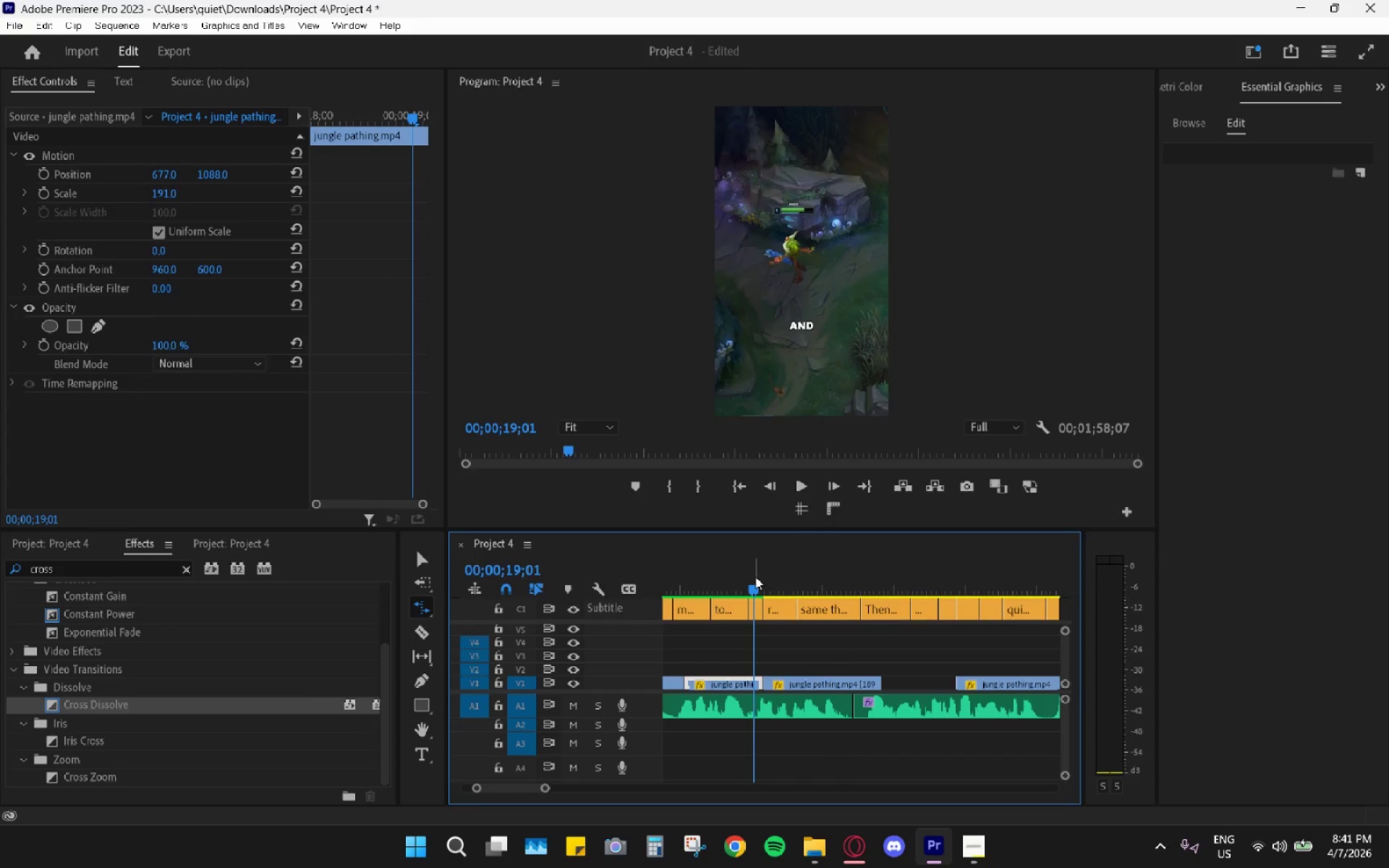 
key(Space)
 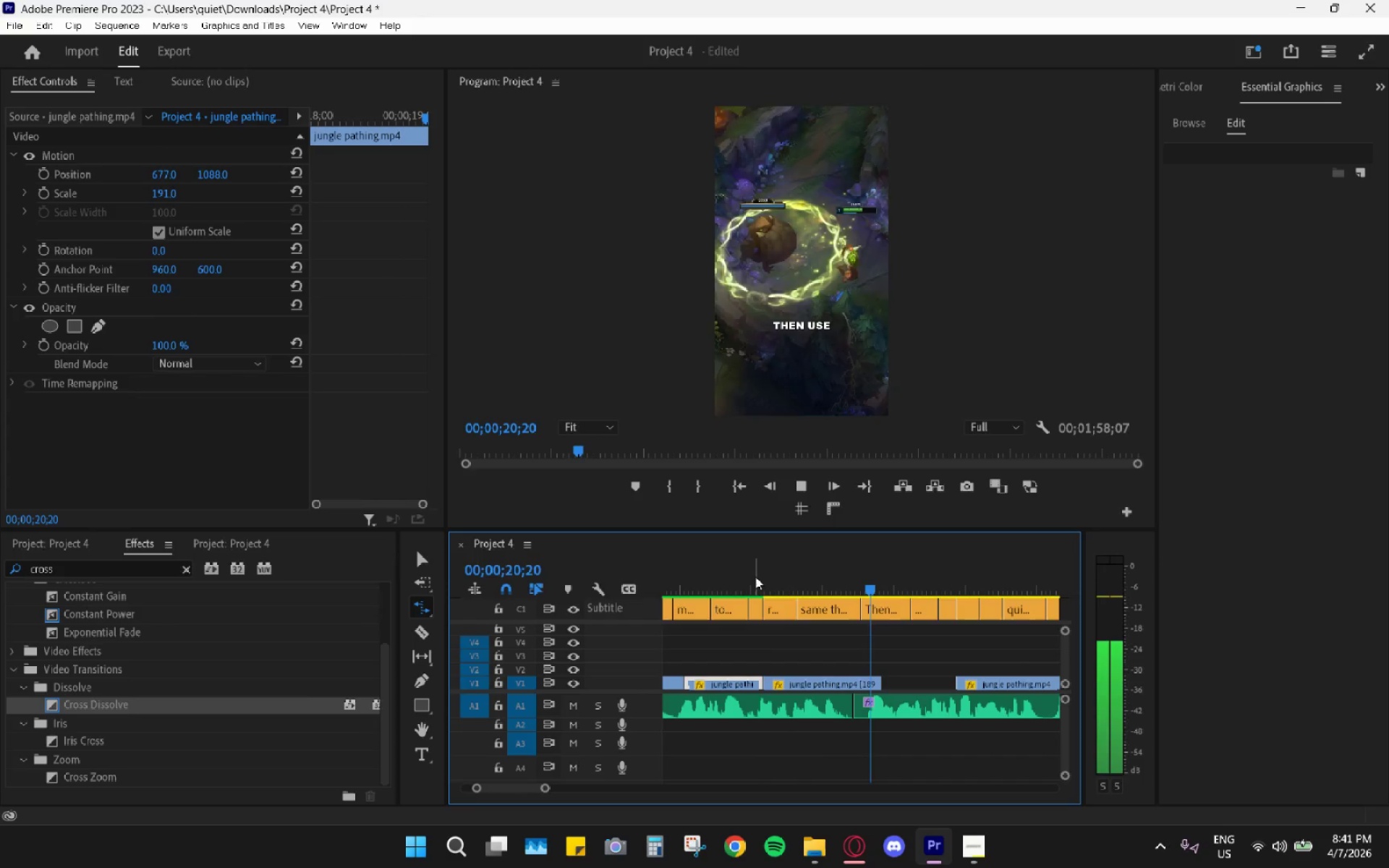 
key(Space)
 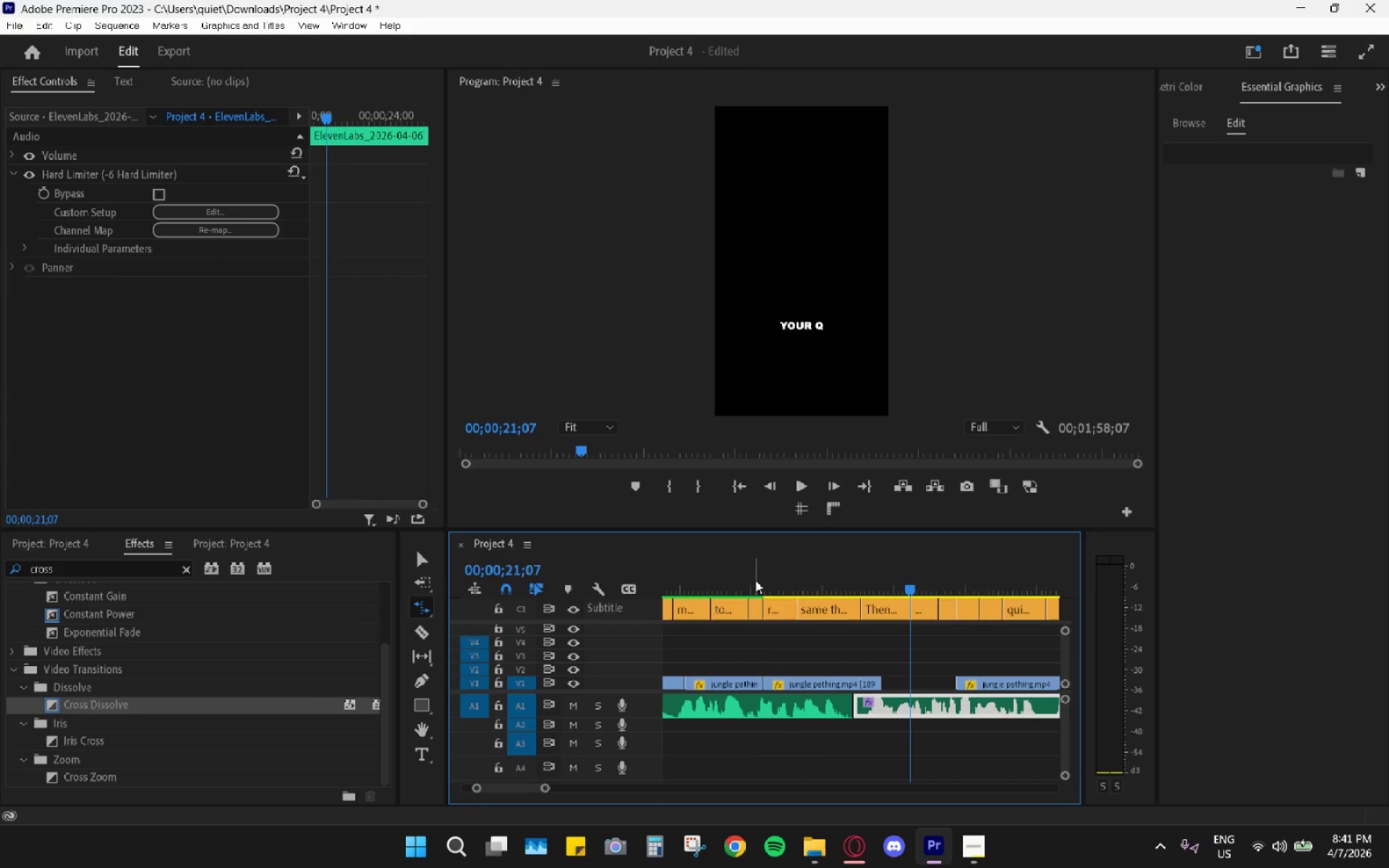 
left_click([754, 579])
 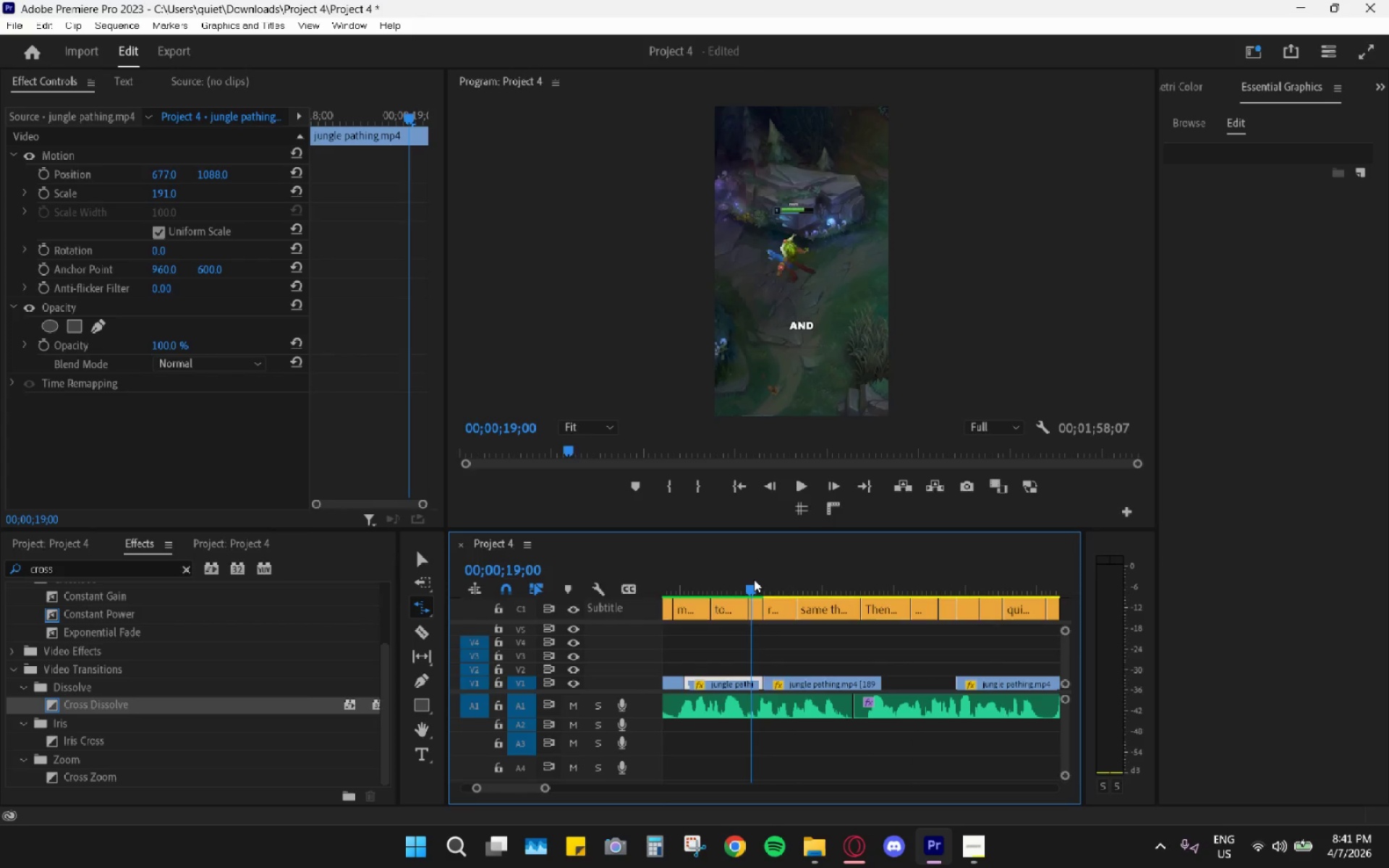 
key(Space)
 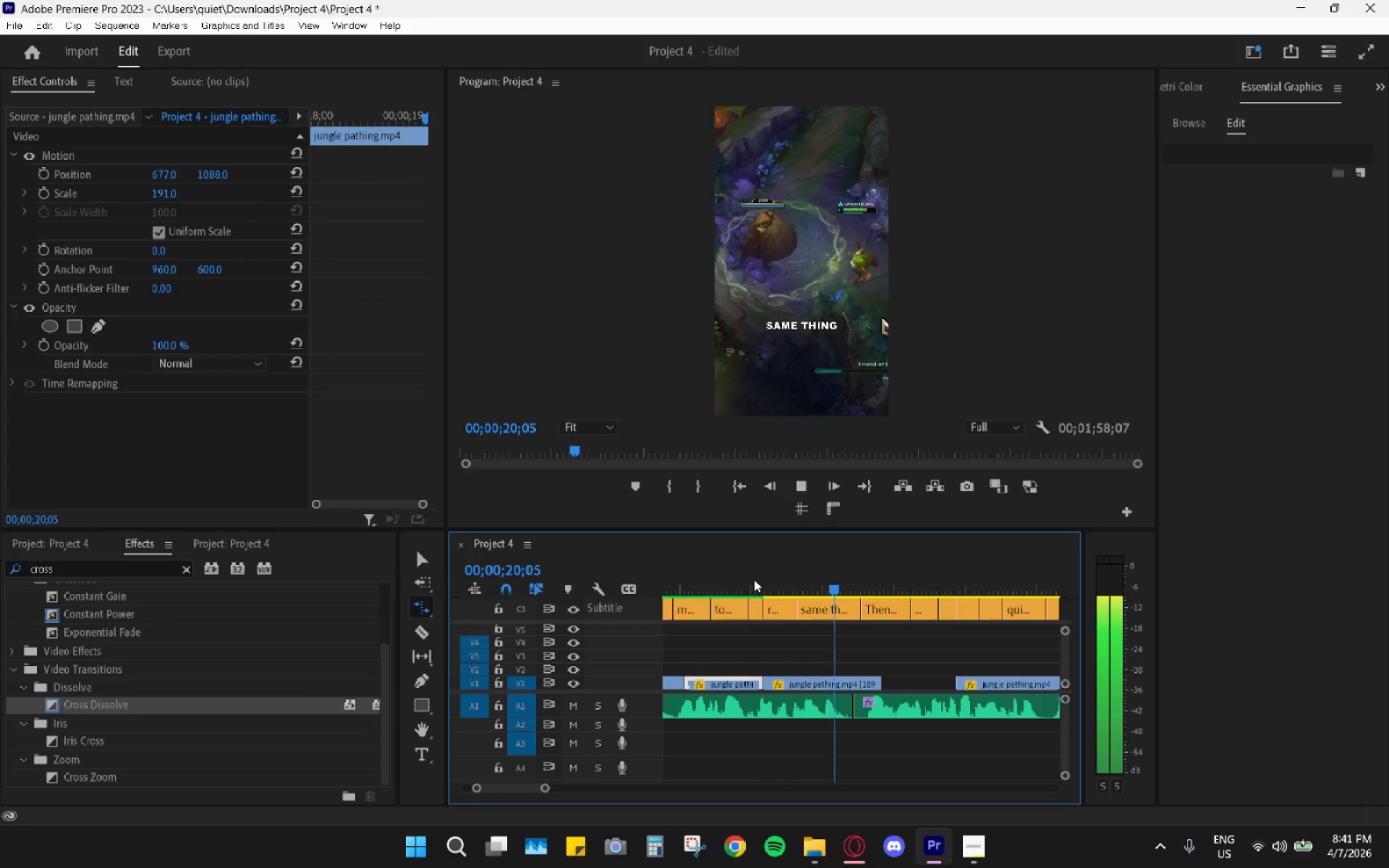 
key(Space)
 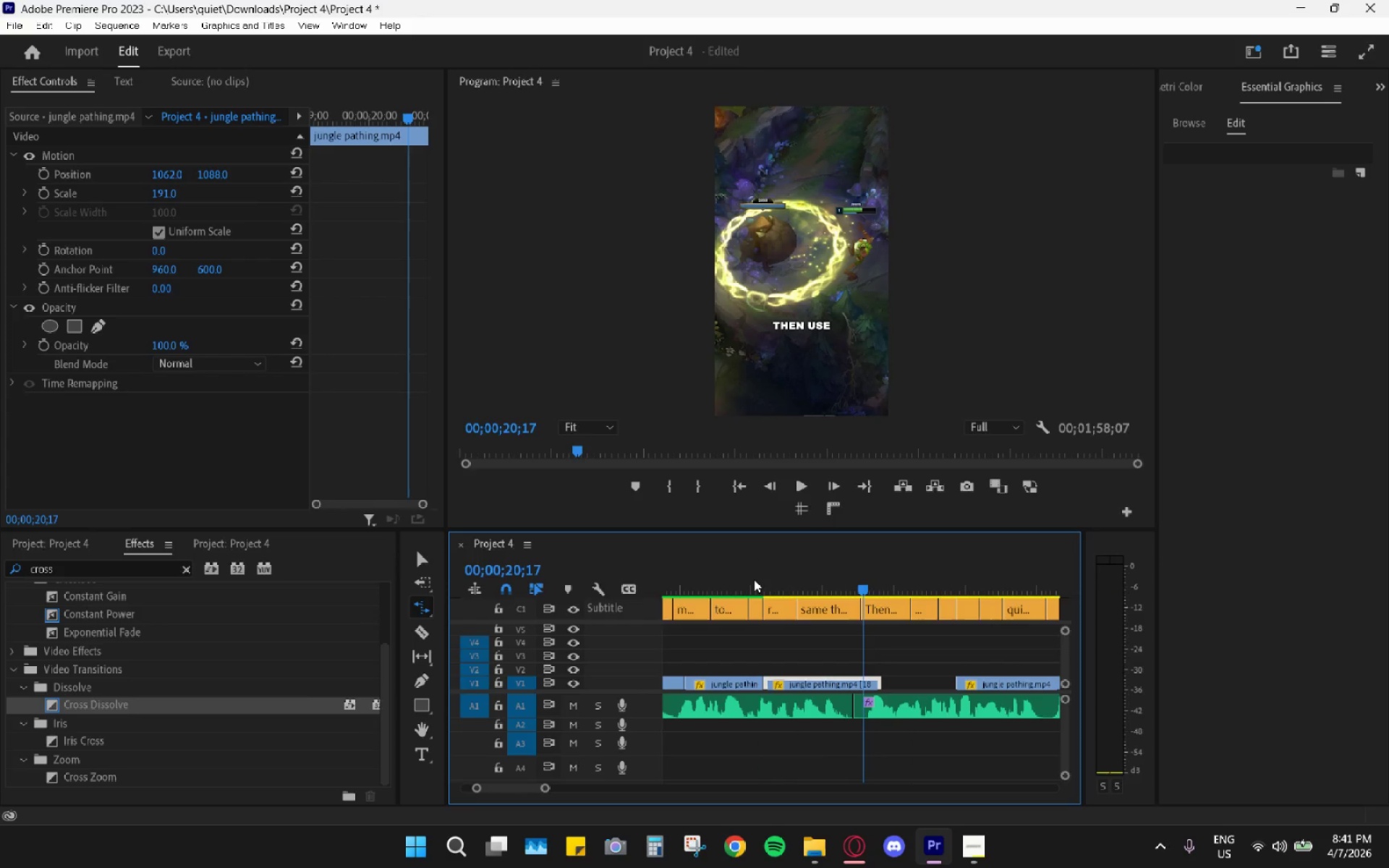 
key(Space)
 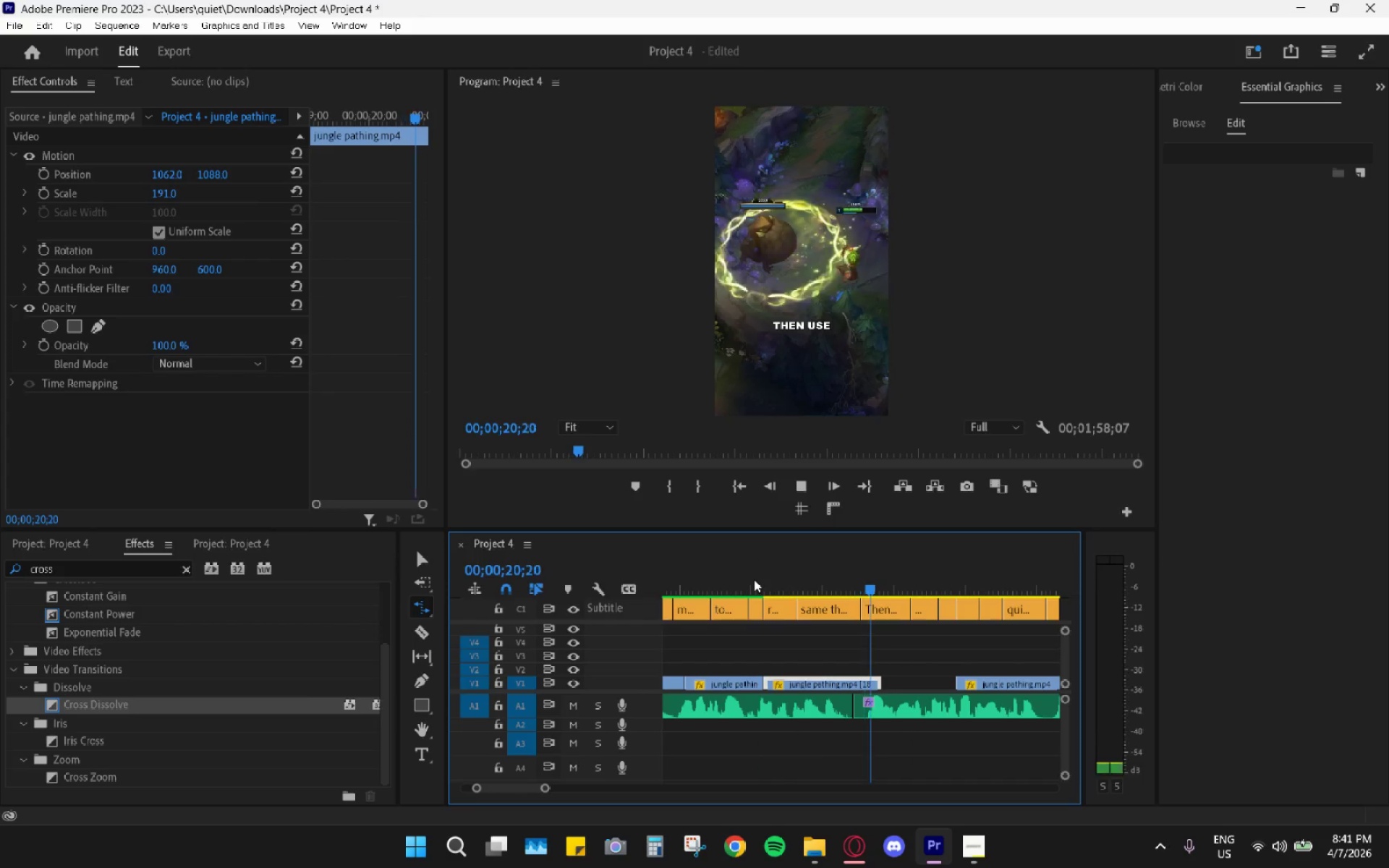 
key(Space)
 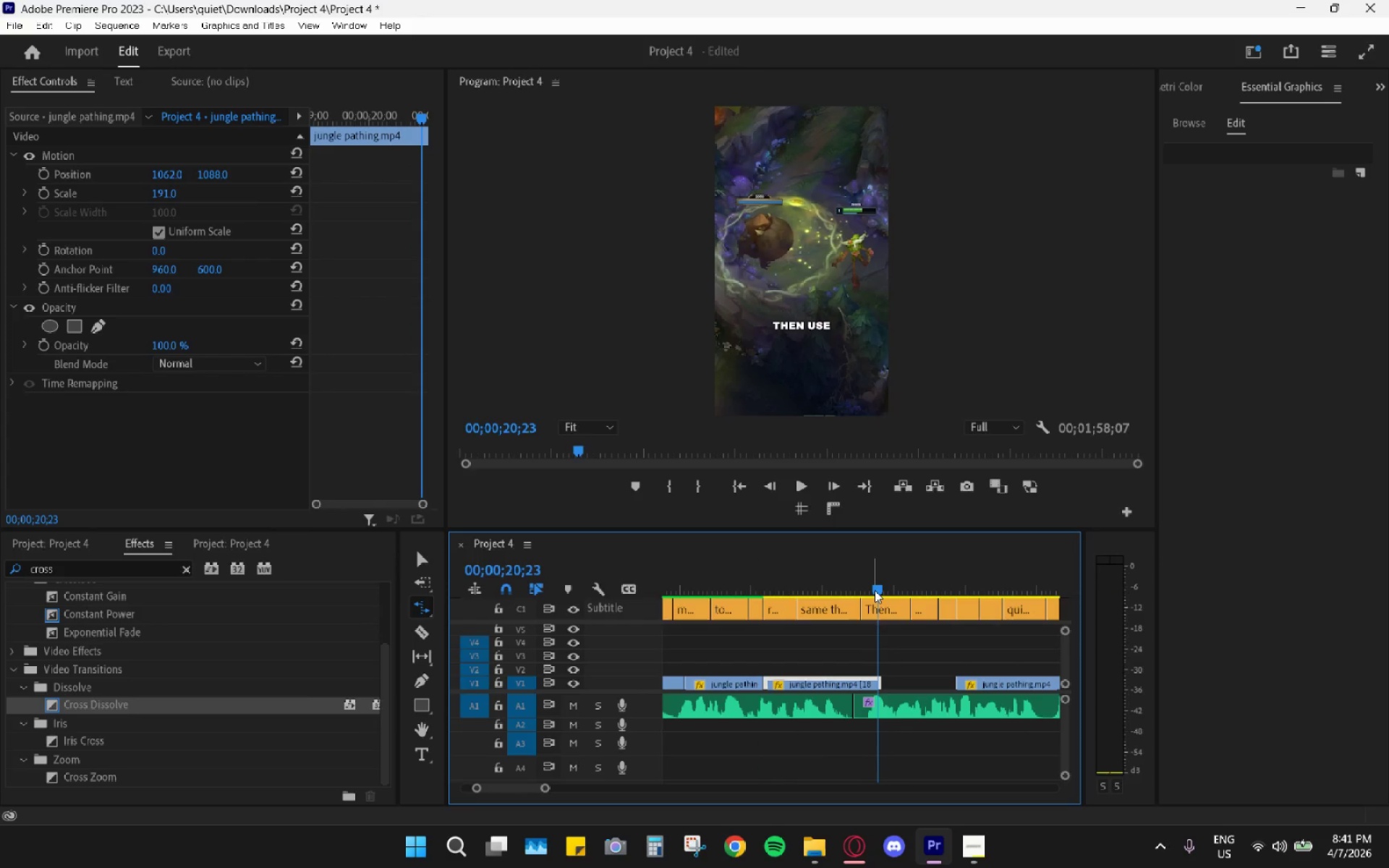 
hold_key(key=AltLeft, duration=1.11)
scroll: coordinate [868, 610], scroll_direction: up, amount: 9.0
 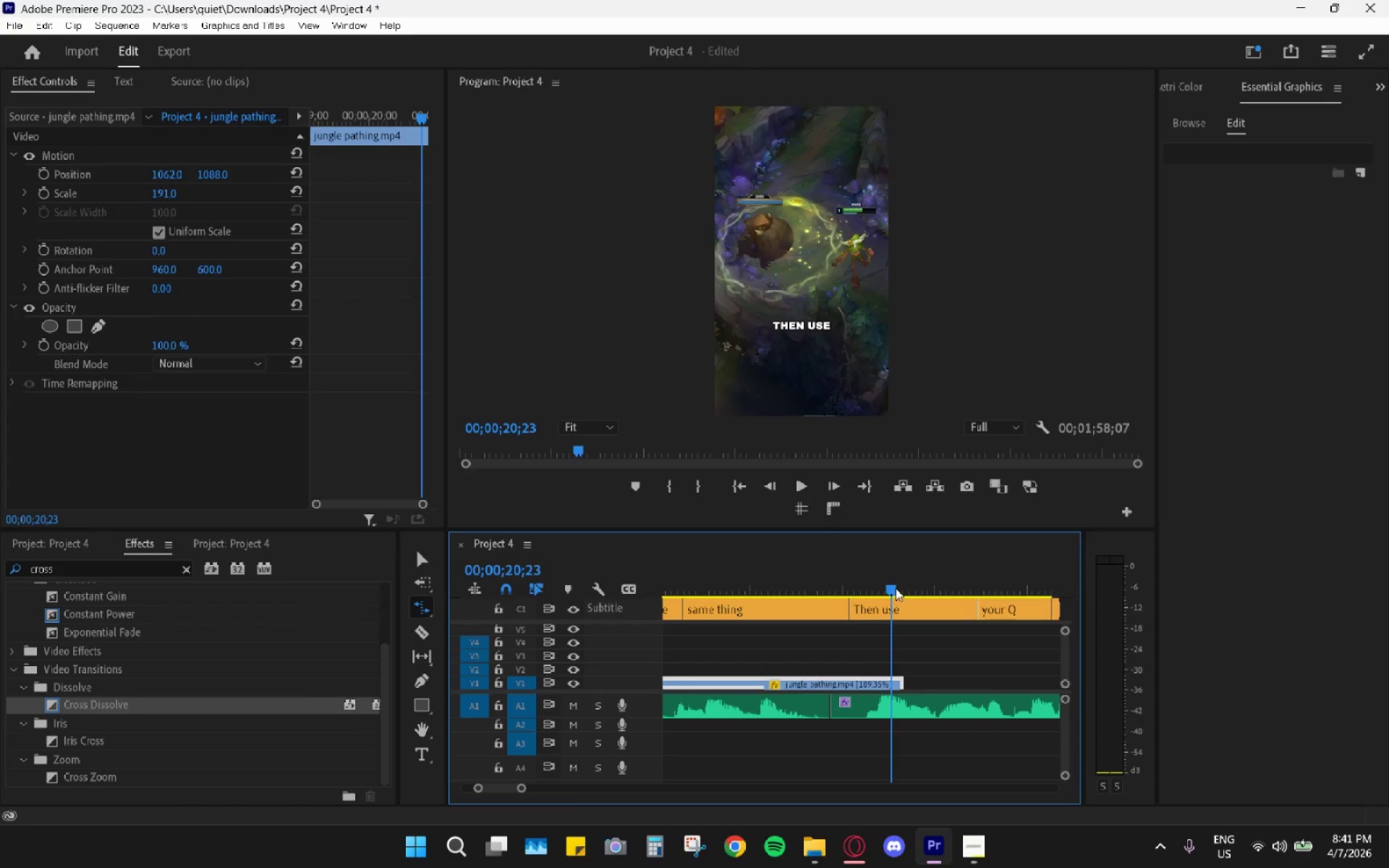 
left_click_drag(start_coordinate=[896, 587], to_coordinate=[889, 607])
 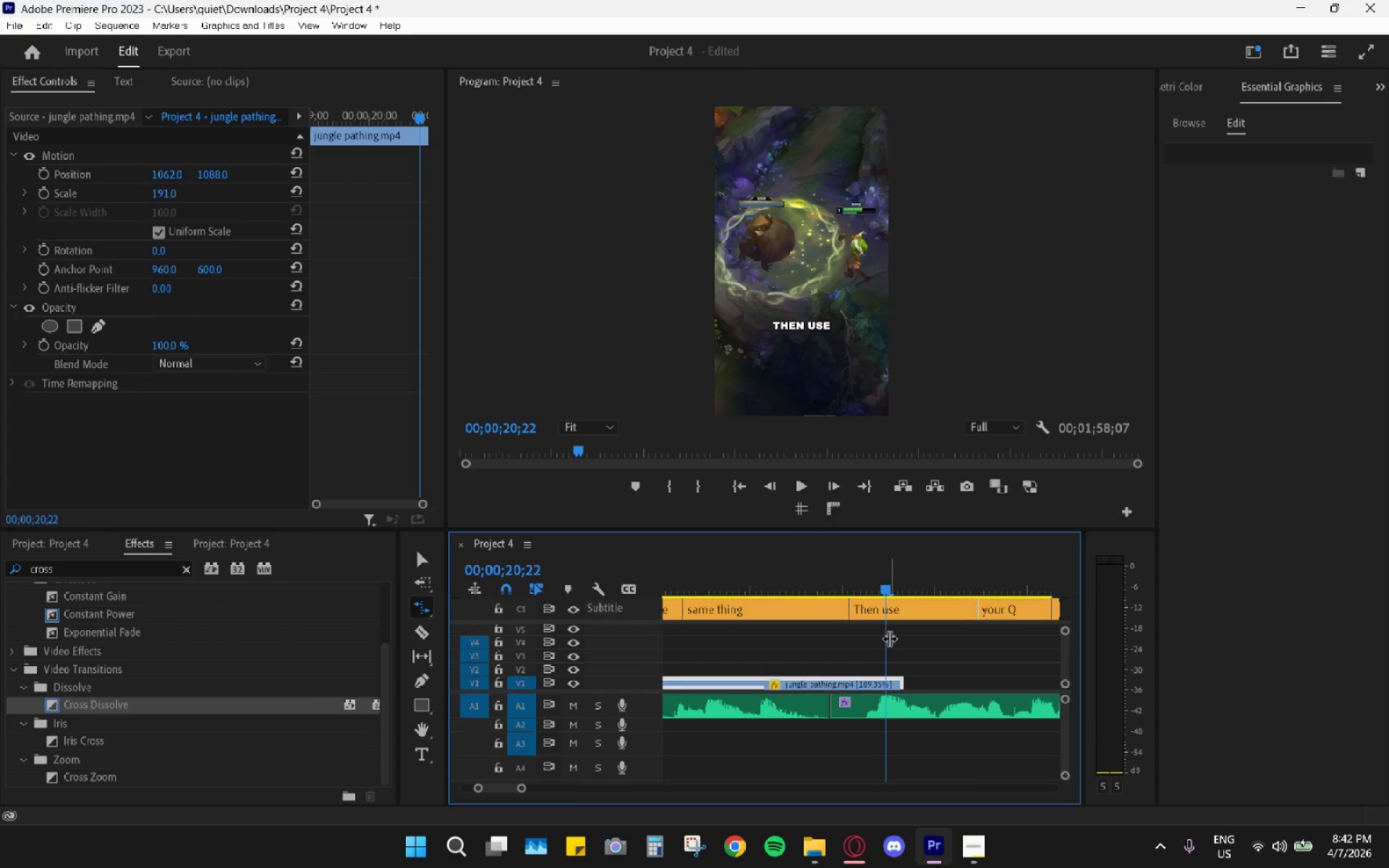 
type(cv)
 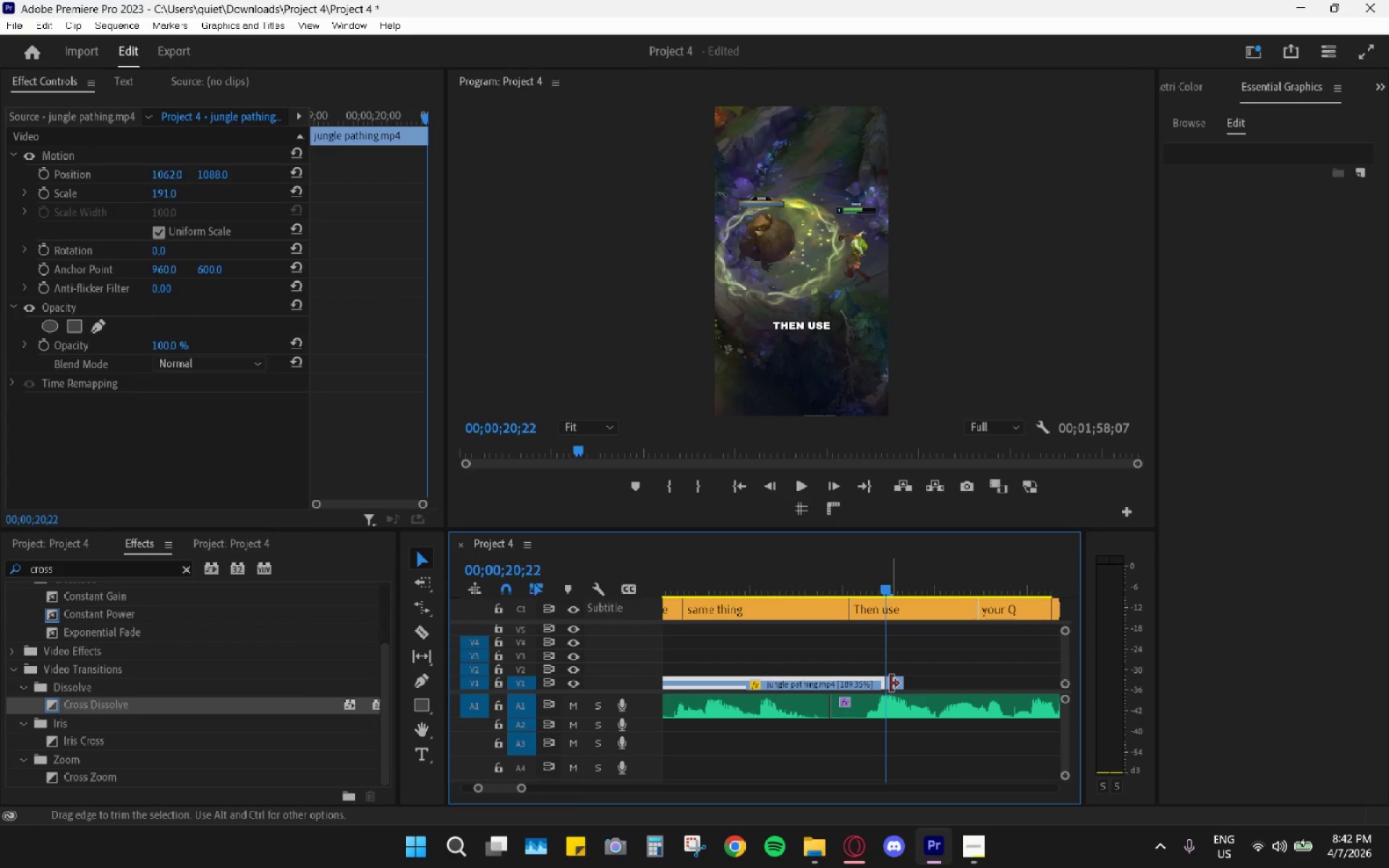 
left_click([891, 684])
 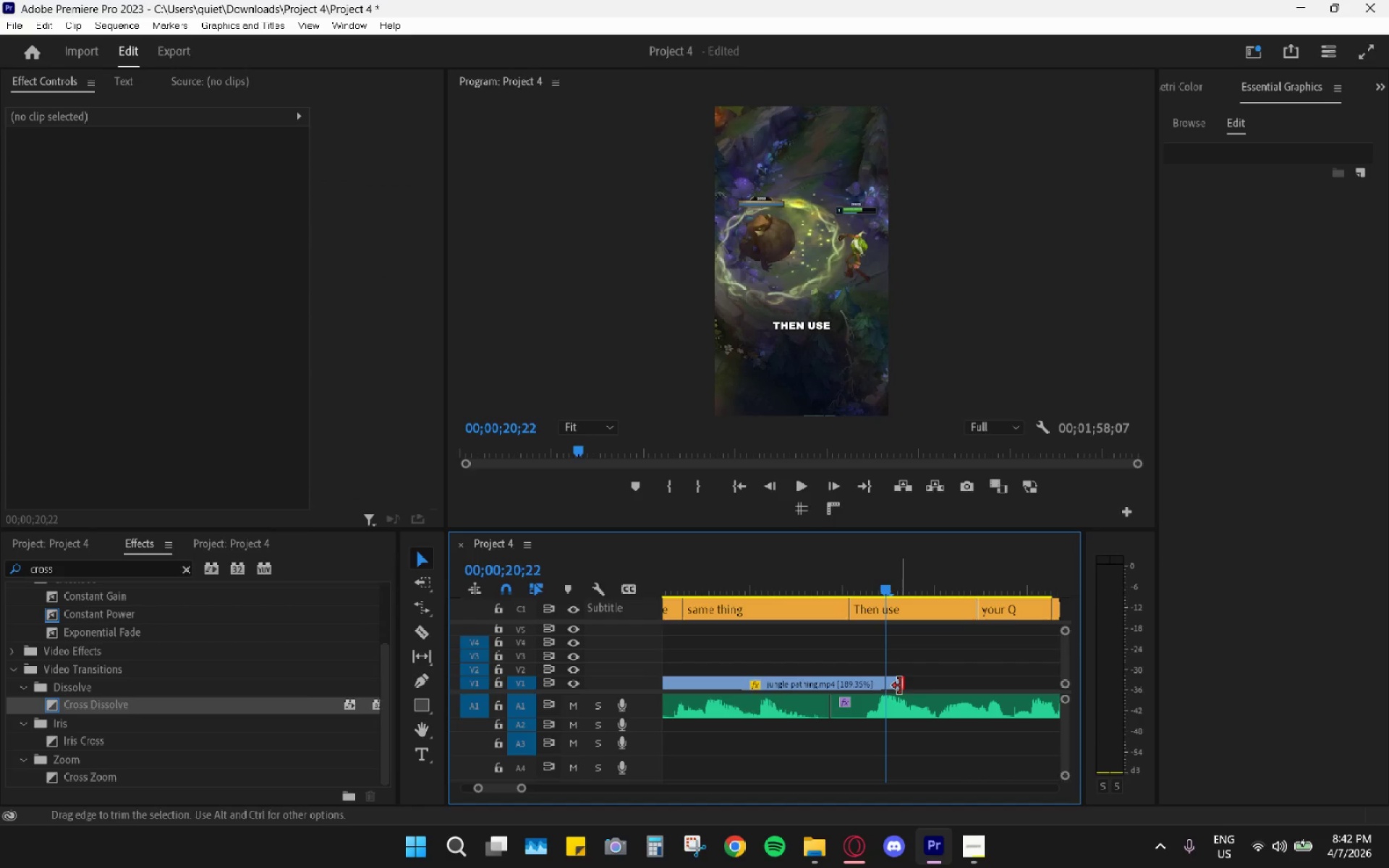 
left_click([898, 683])
 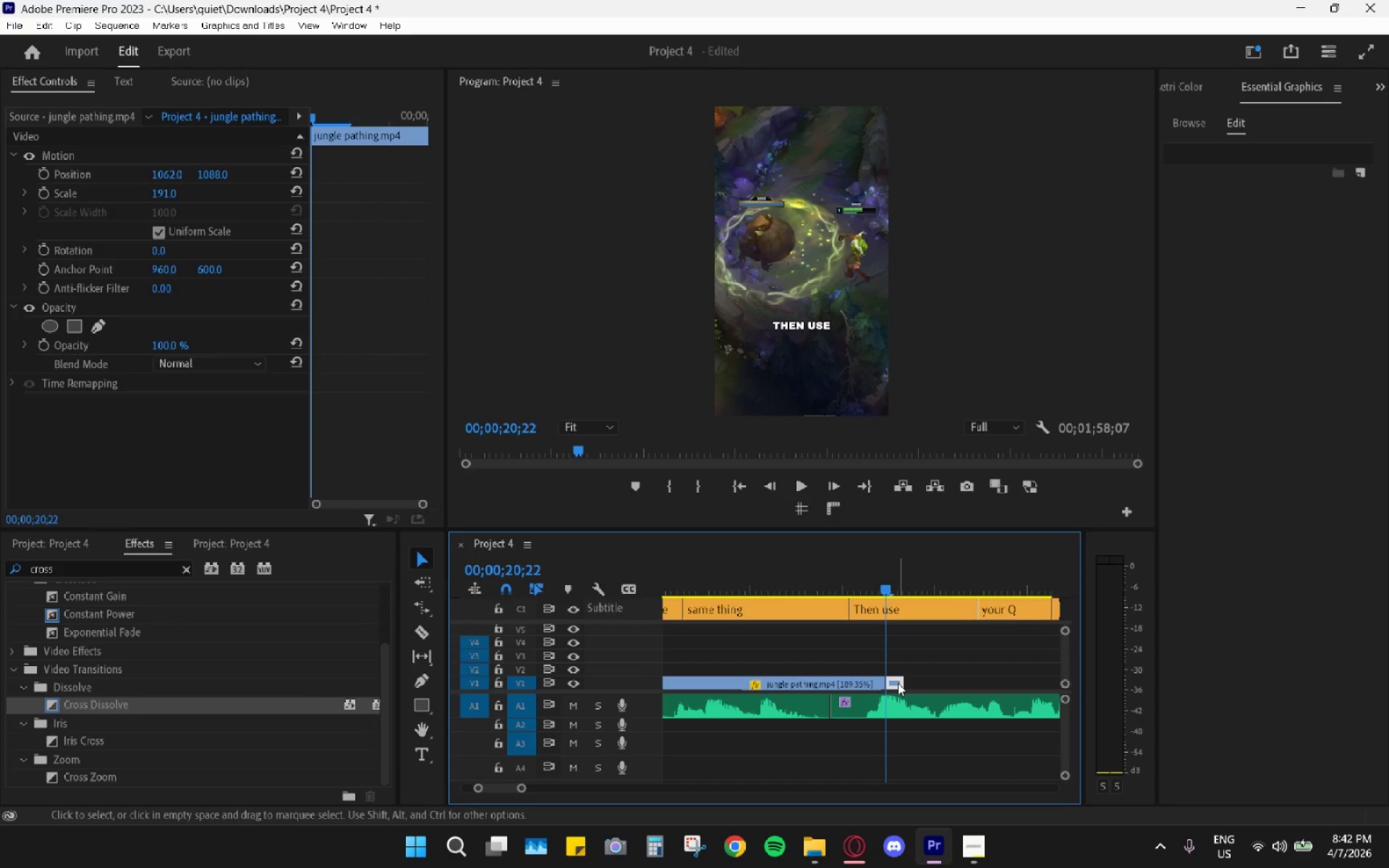 
key(H)
 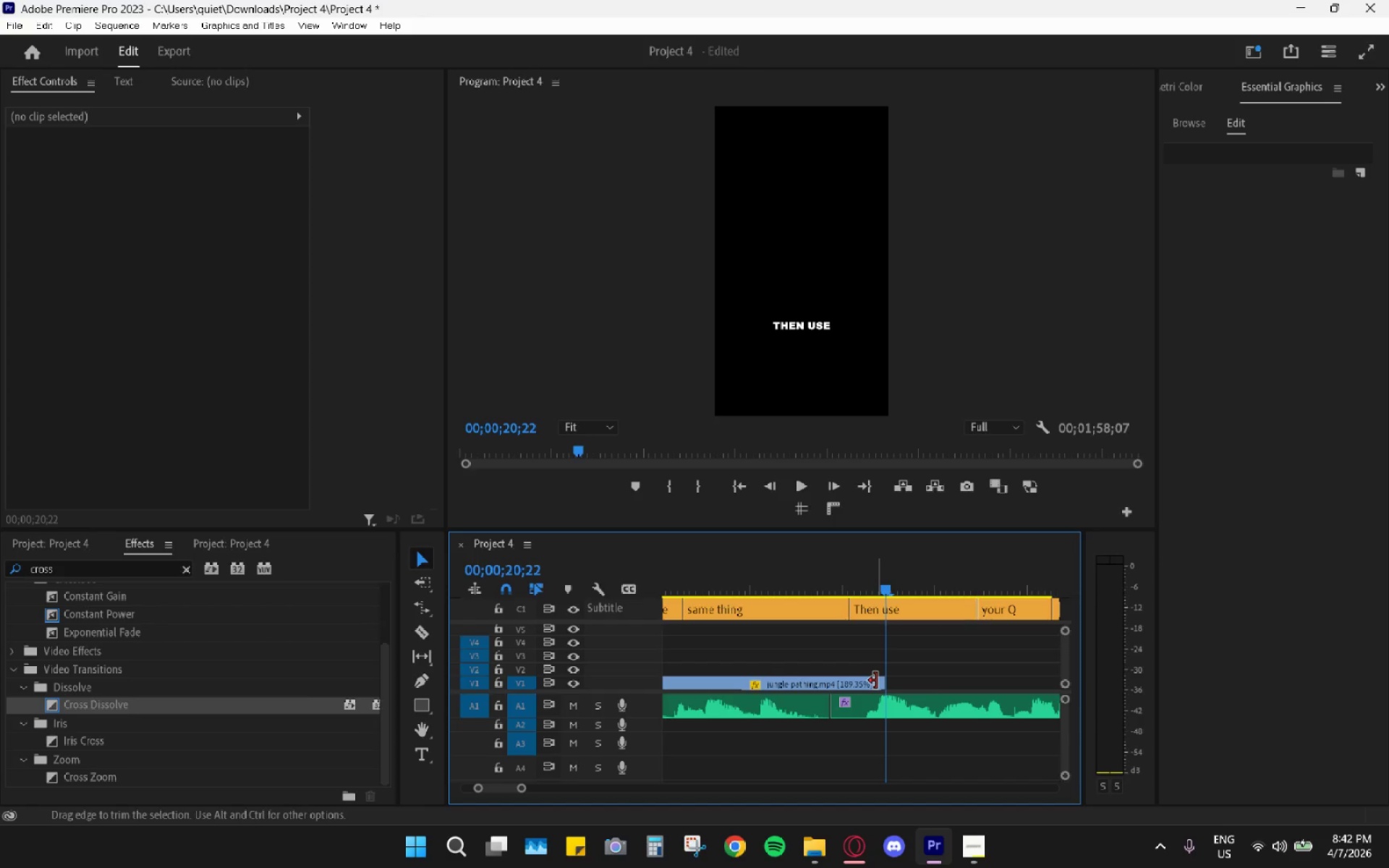 
key(R)
 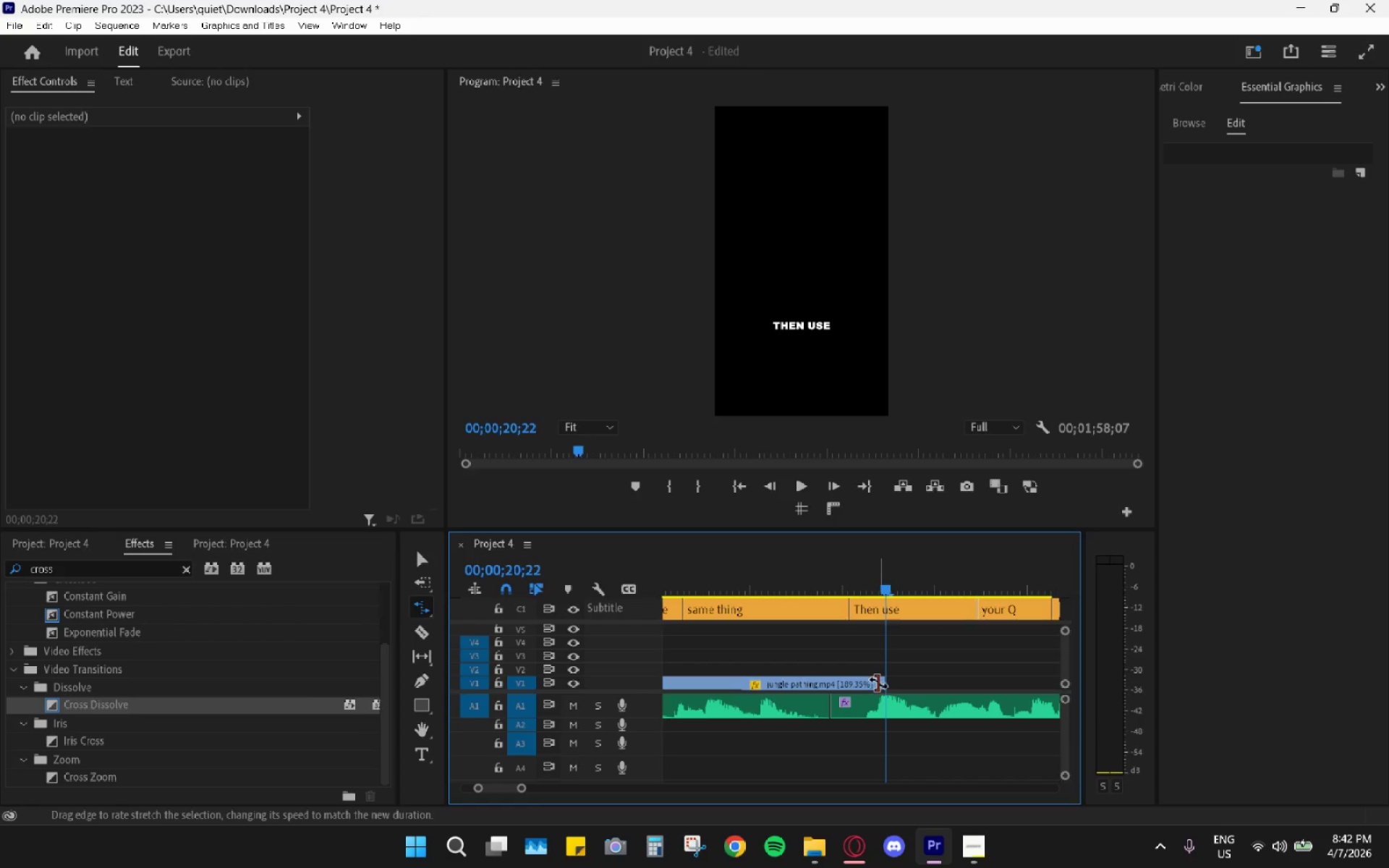 
left_click_drag(start_coordinate=[879, 684], to_coordinate=[861, 683])
 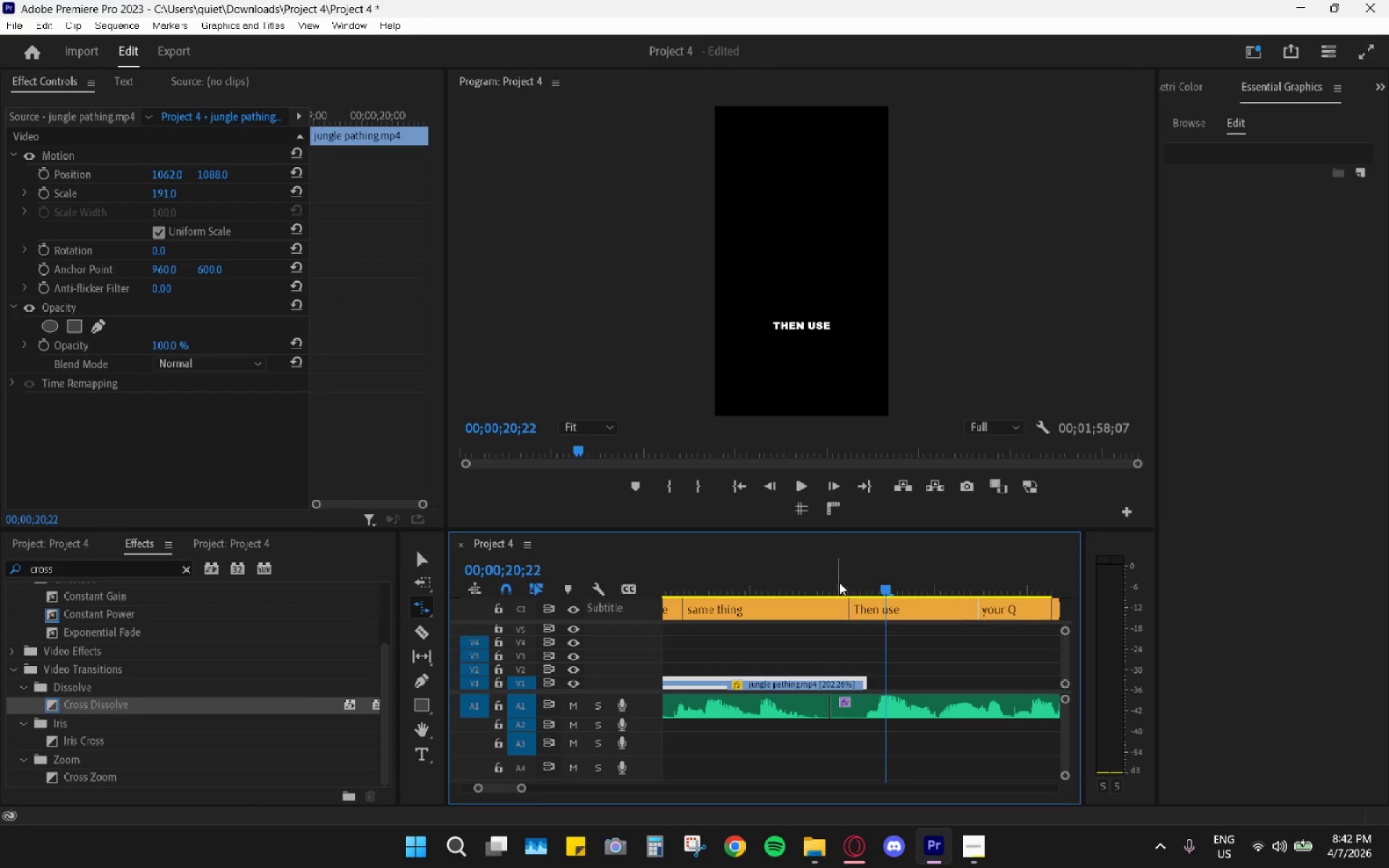 
left_click_drag(start_coordinate=[831, 573], to_coordinate=[746, 577])
 